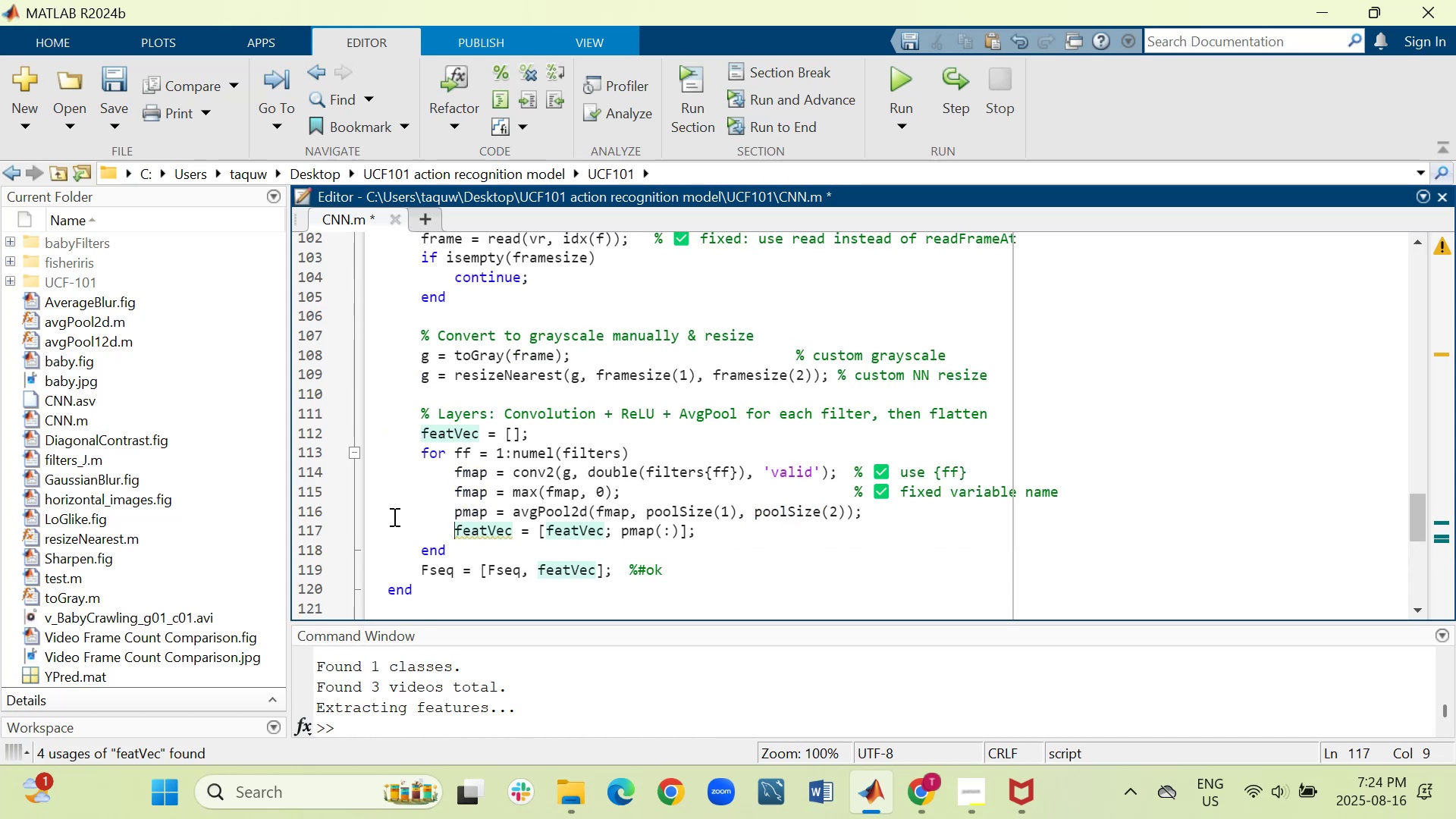 
mouse_move([483, 534])
 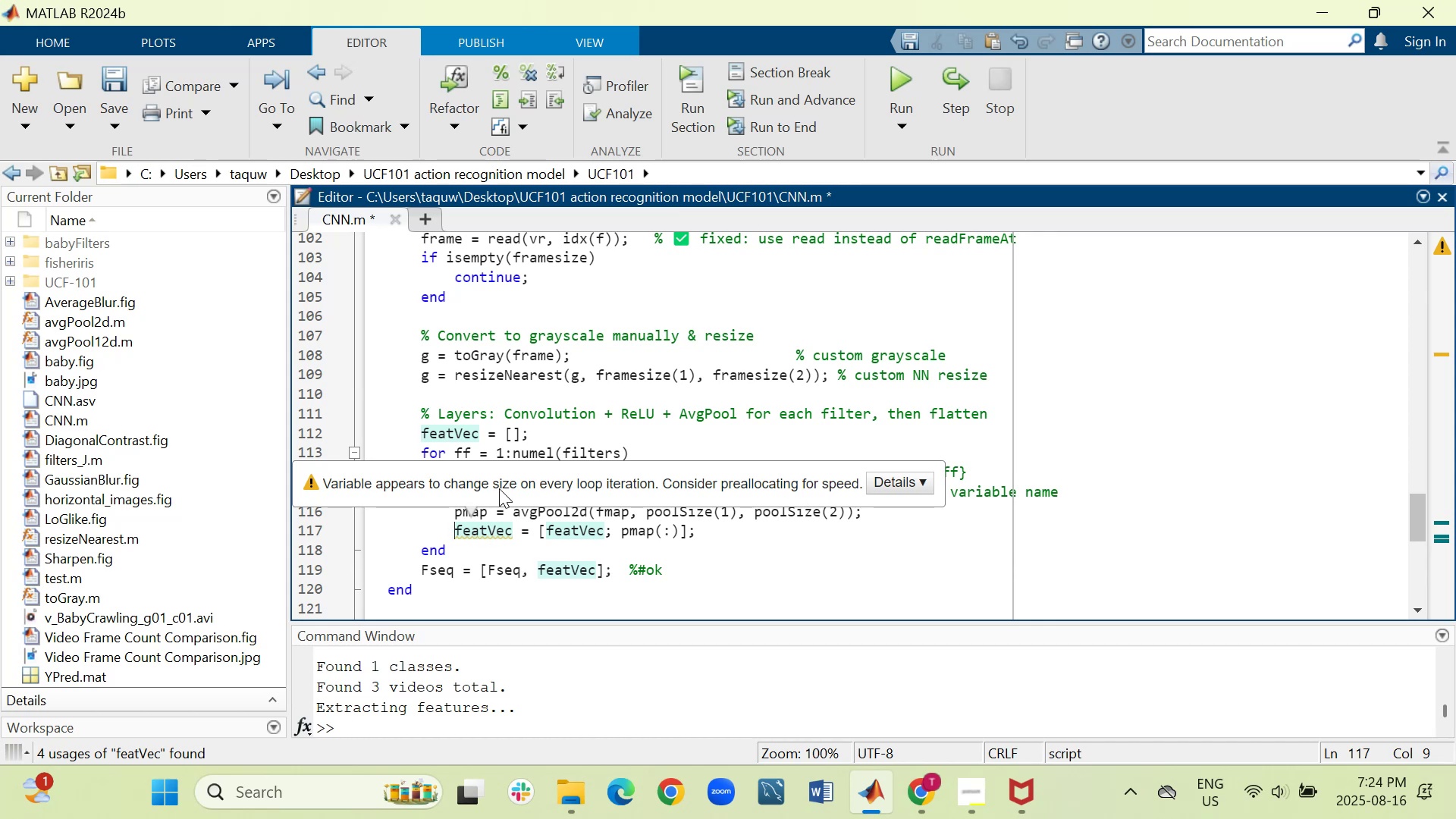 
left_click([719, 568])
 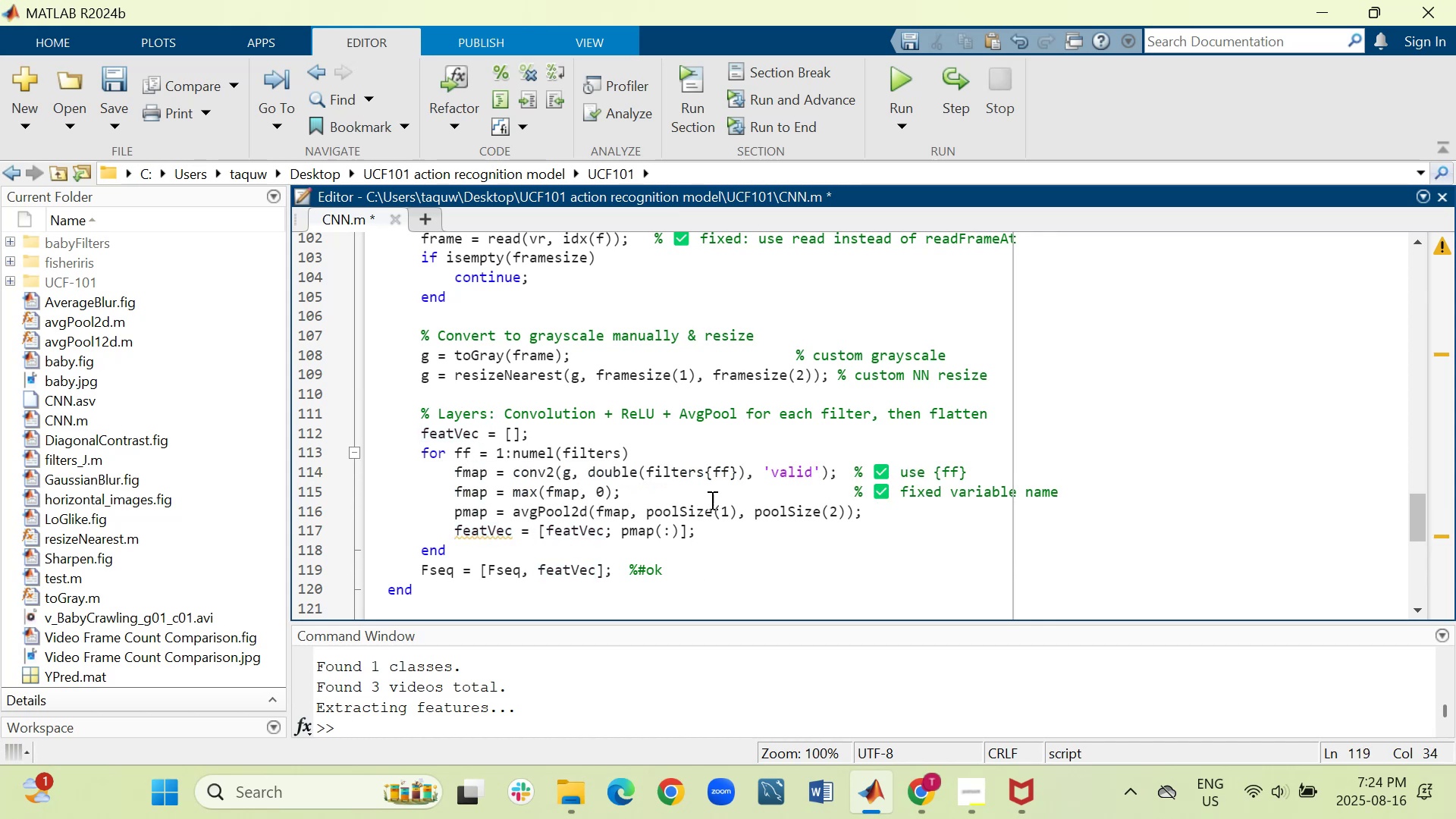 
scroll: coordinate [730, 497], scroll_direction: down, amount: 1.0
 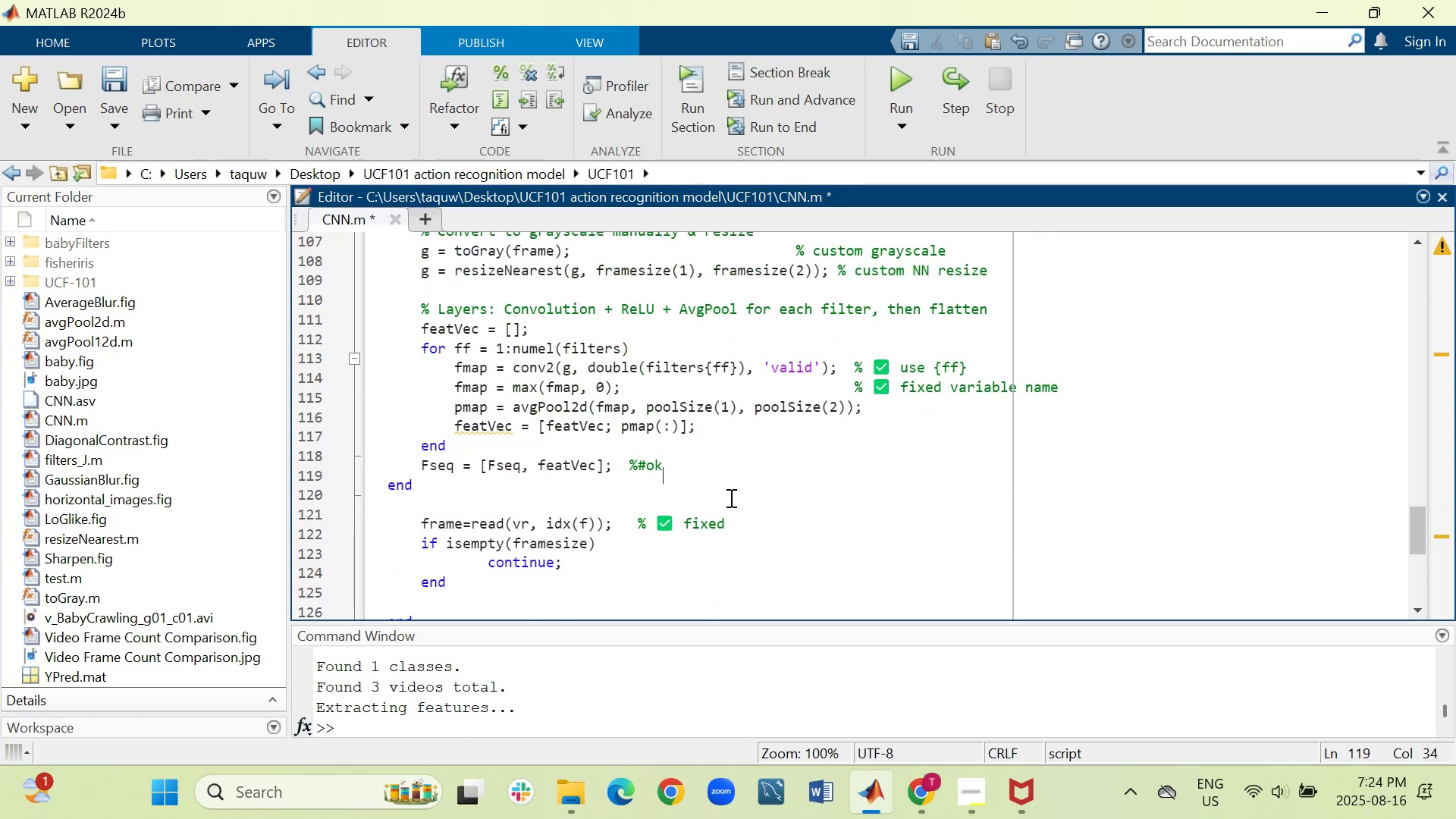 
scroll: coordinate [730, 497], scroll_direction: up, amount: 2.0
 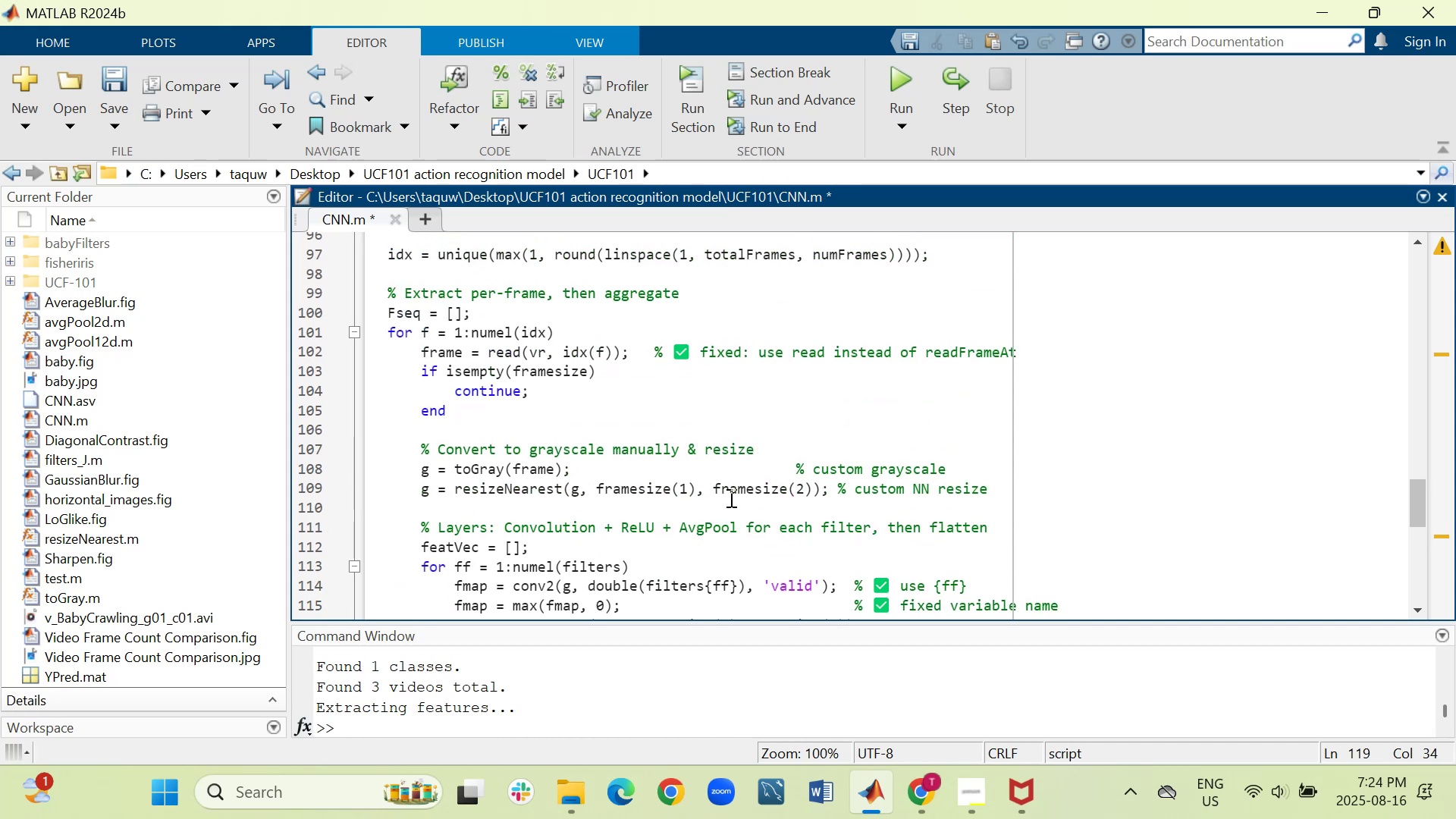 
scroll: coordinate [730, 497], scroll_direction: down, amount: 2.0
 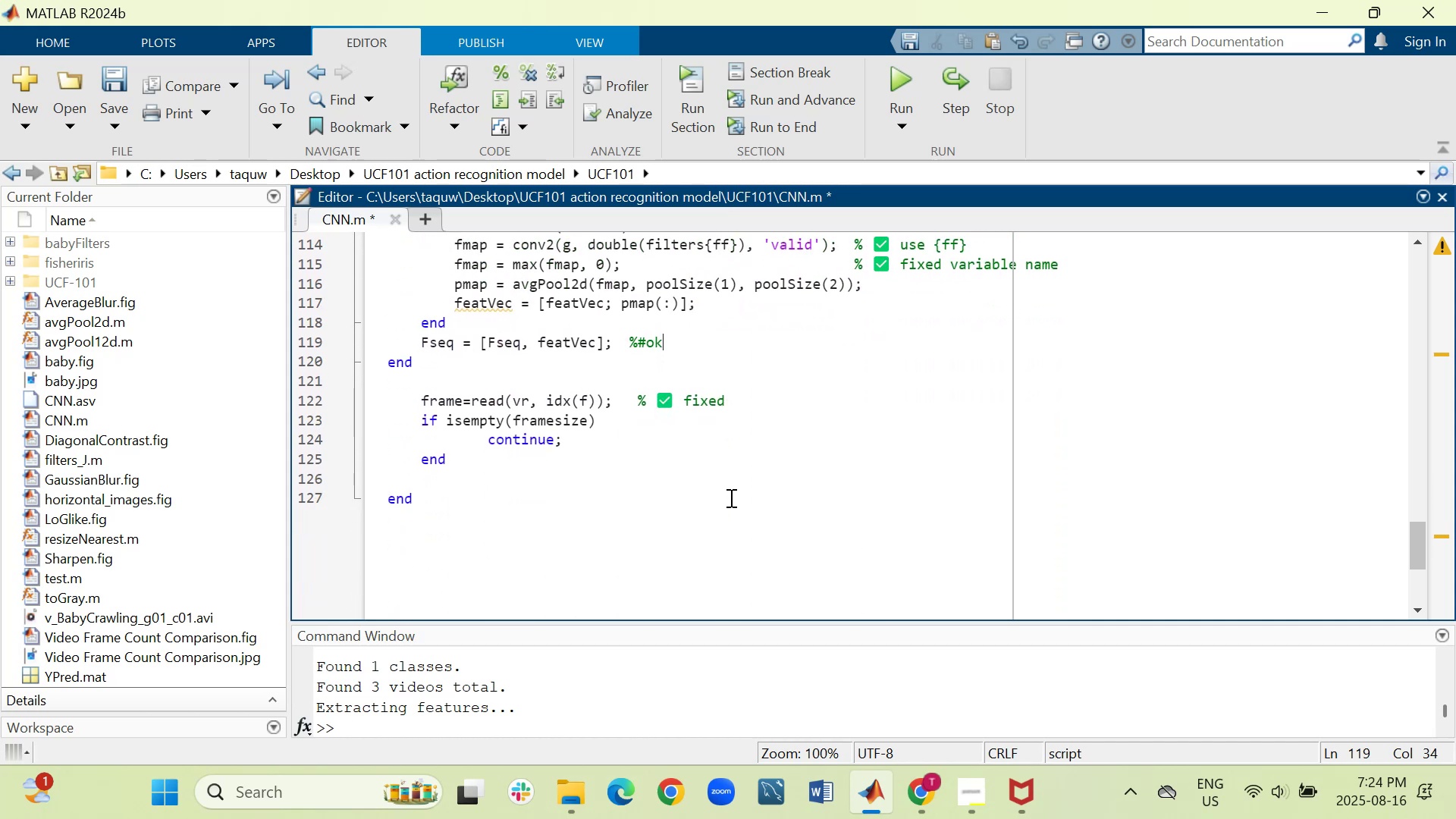 
scroll: coordinate [730, 497], scroll_direction: up, amount: 3.0
 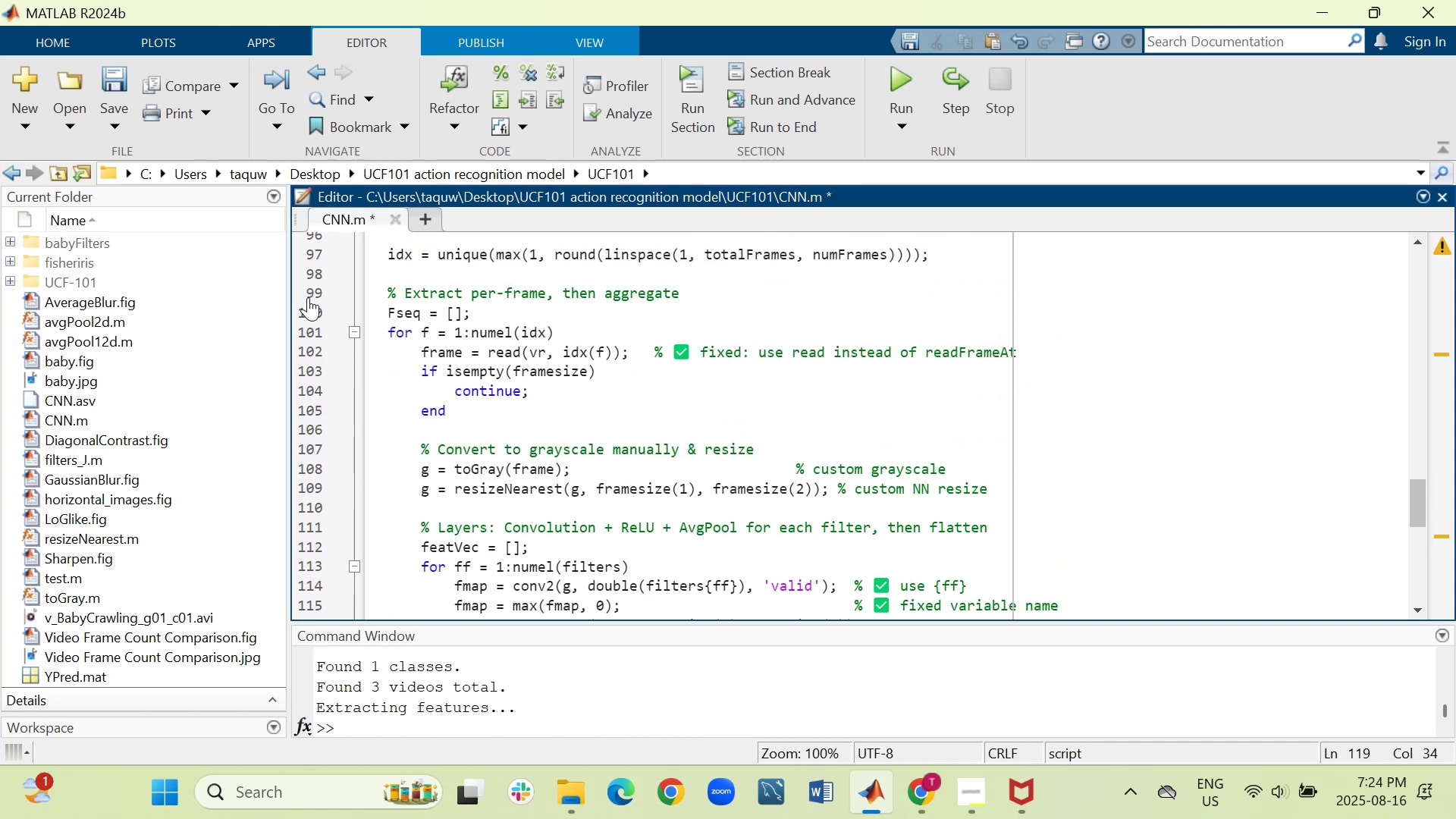 
left_click([310, 316])
 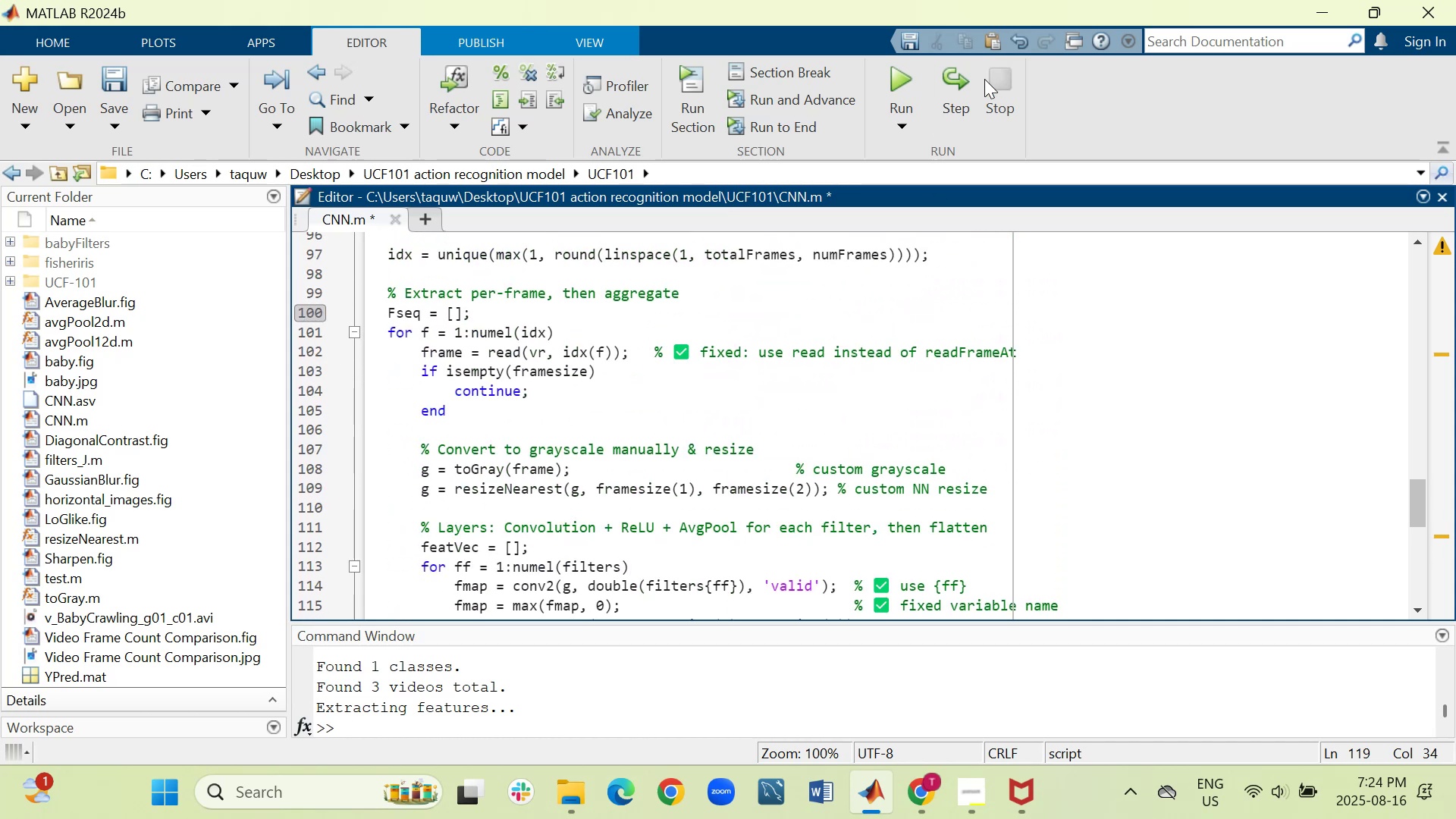 
left_click([912, 74])
 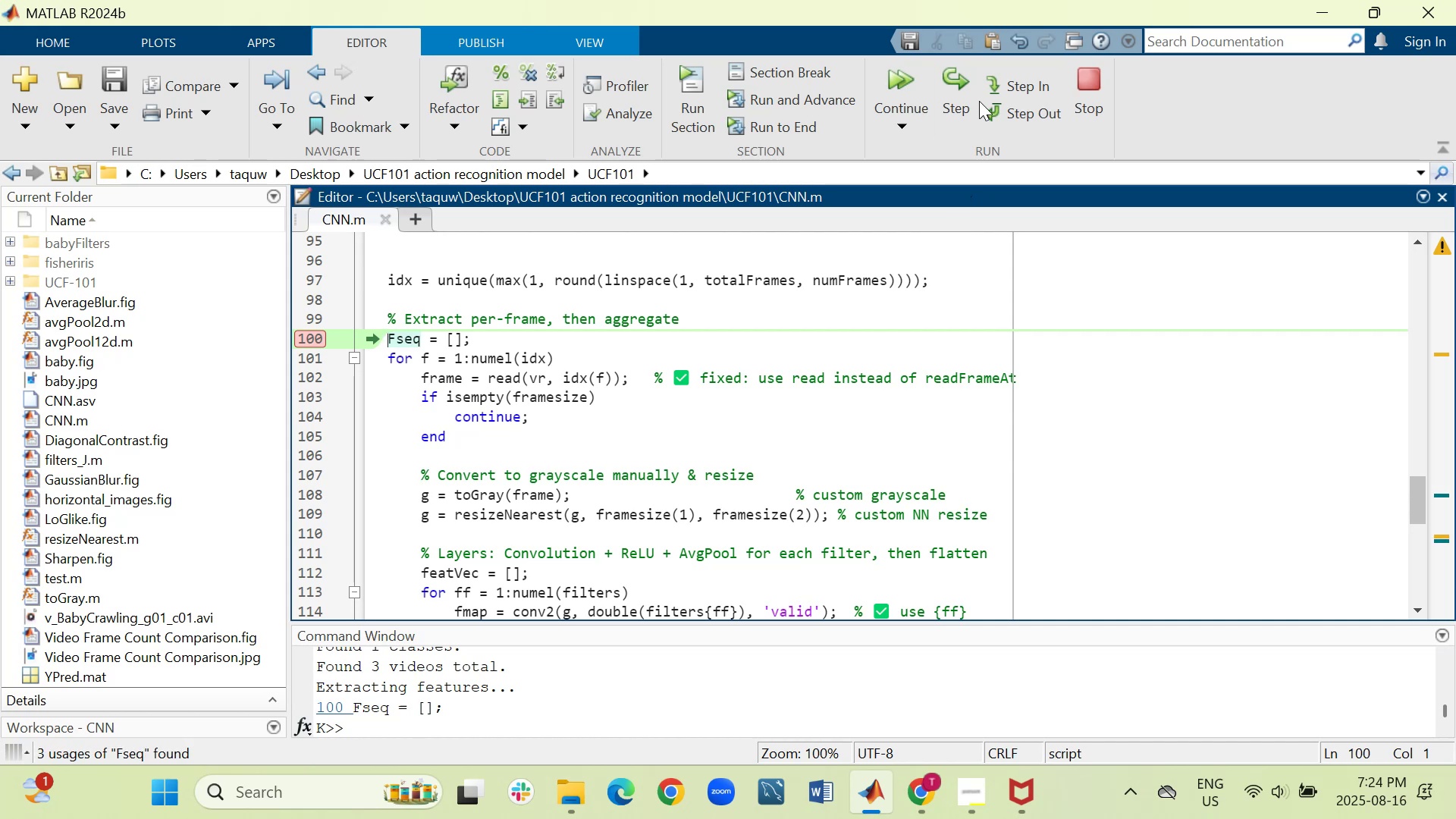 
left_click([957, 78])
 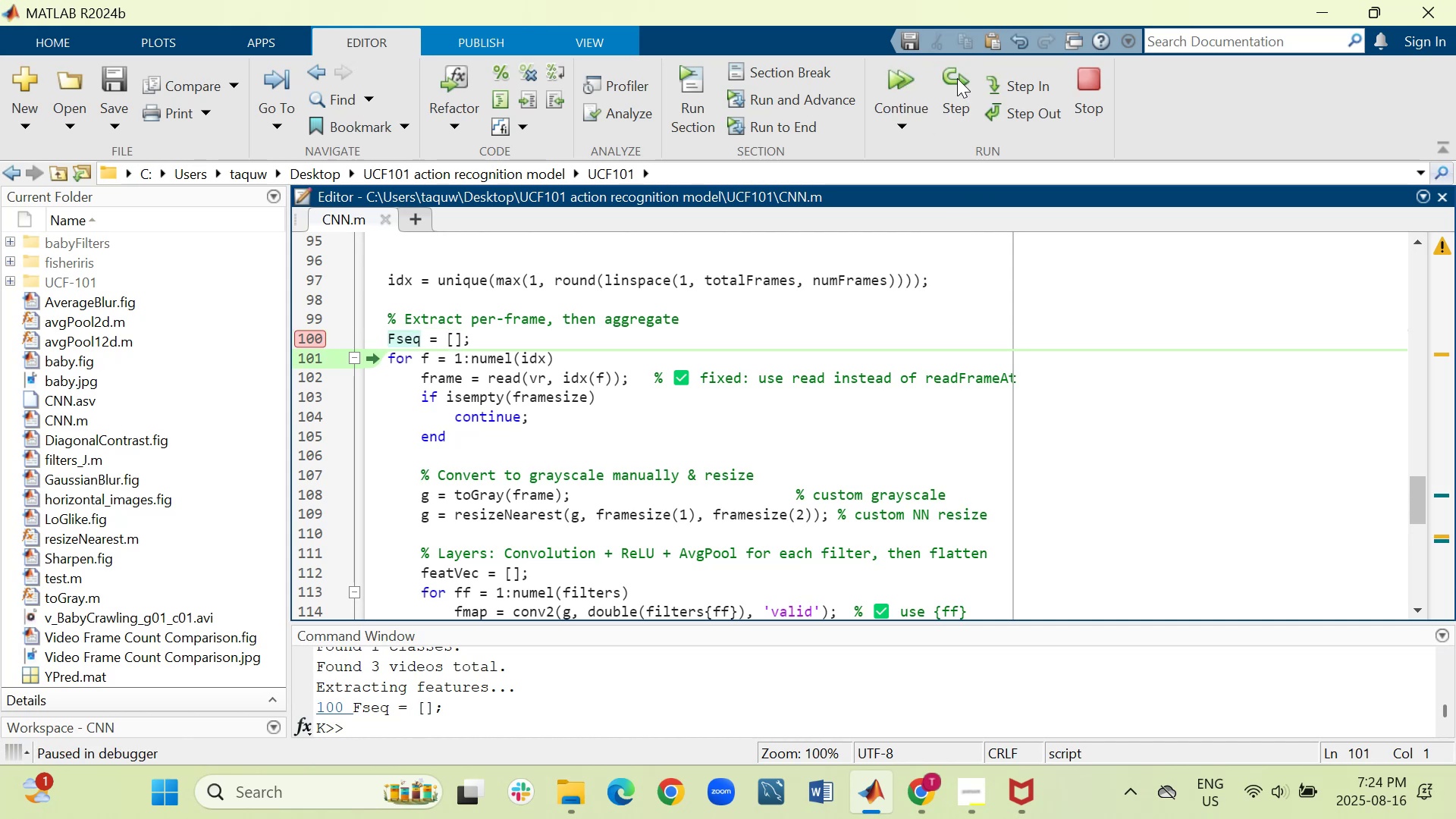 
left_click([957, 78])
 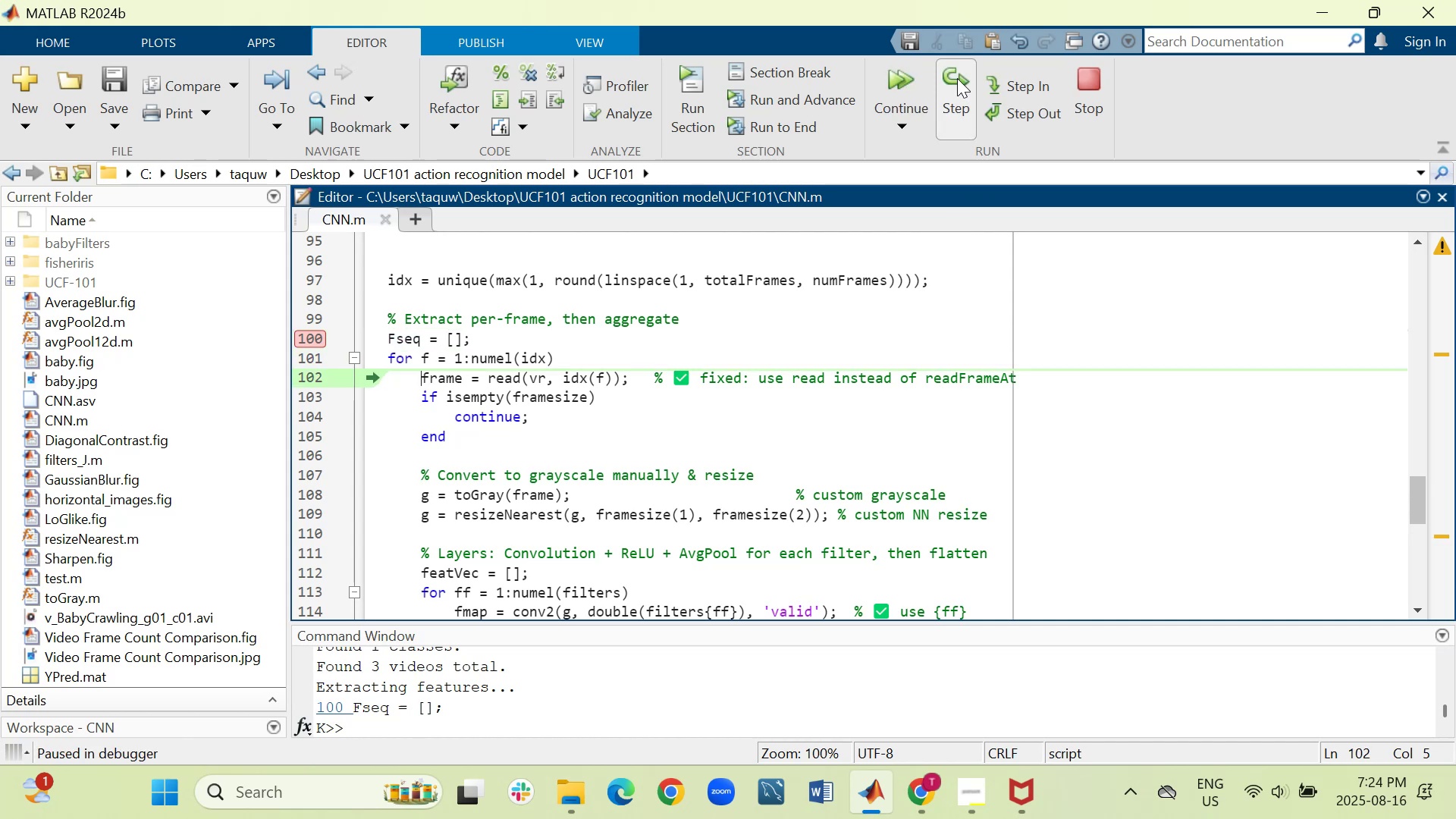 
left_click([957, 78])
 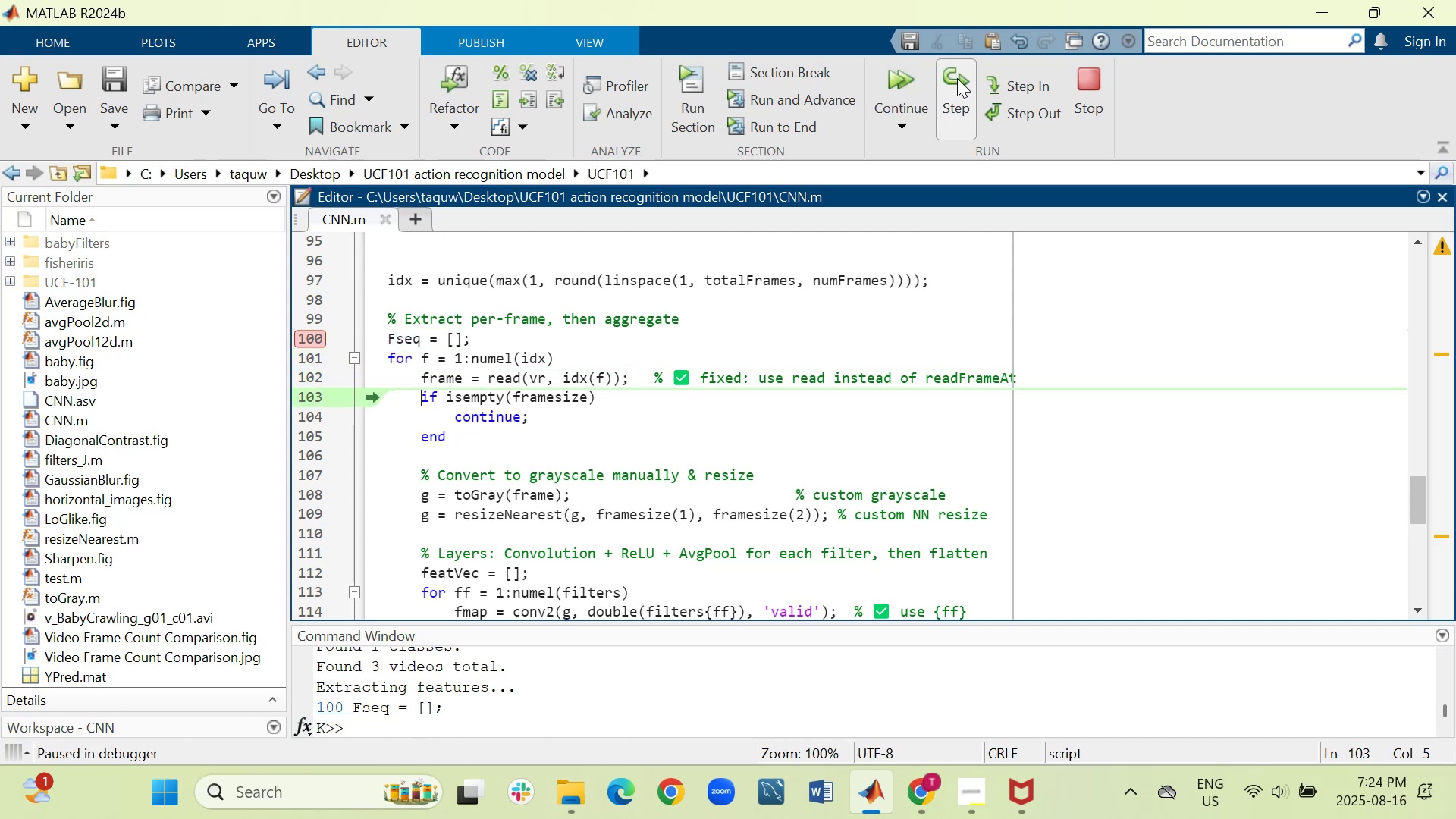 
left_click([957, 78])
 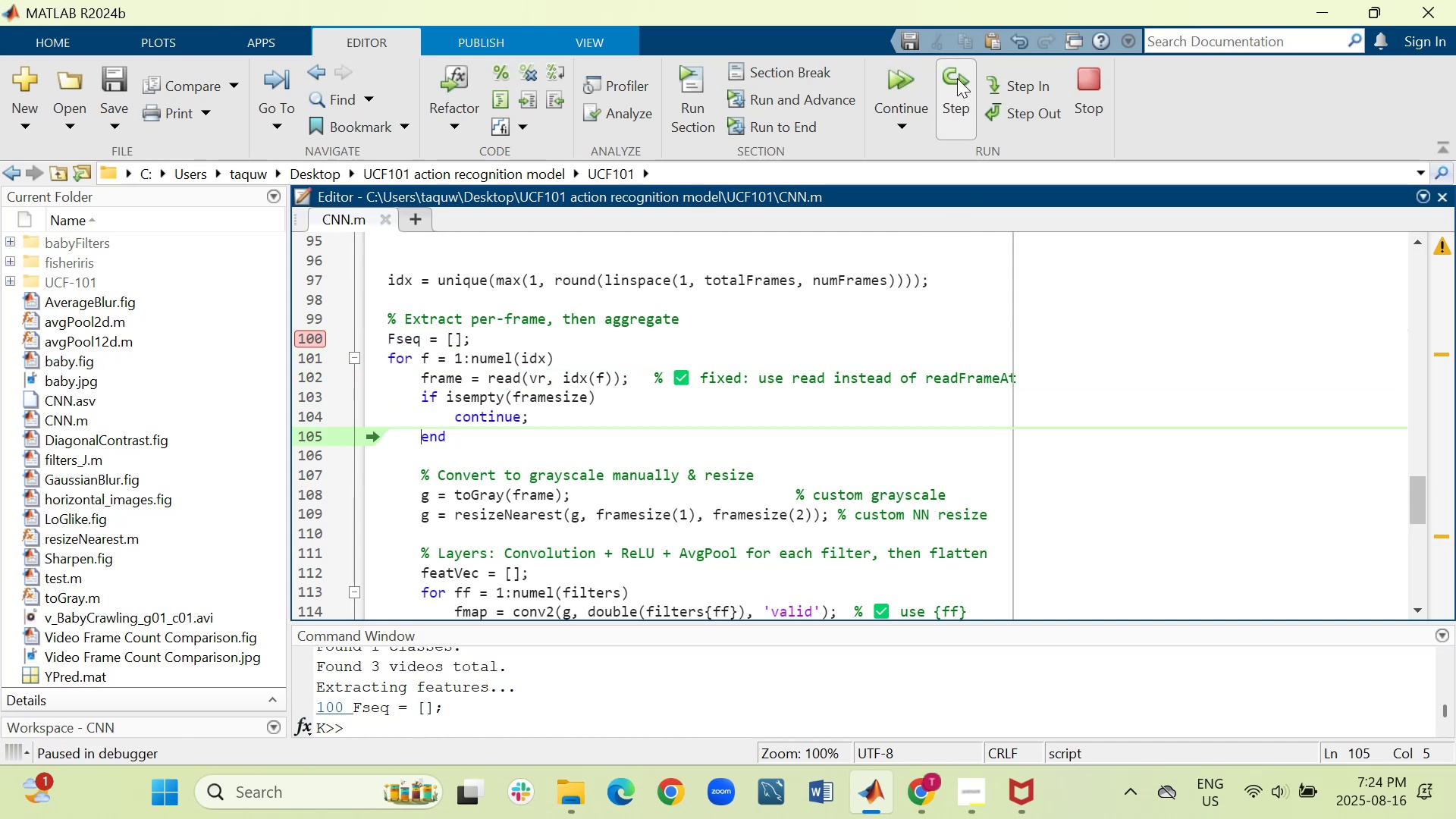 
left_click([957, 78])
 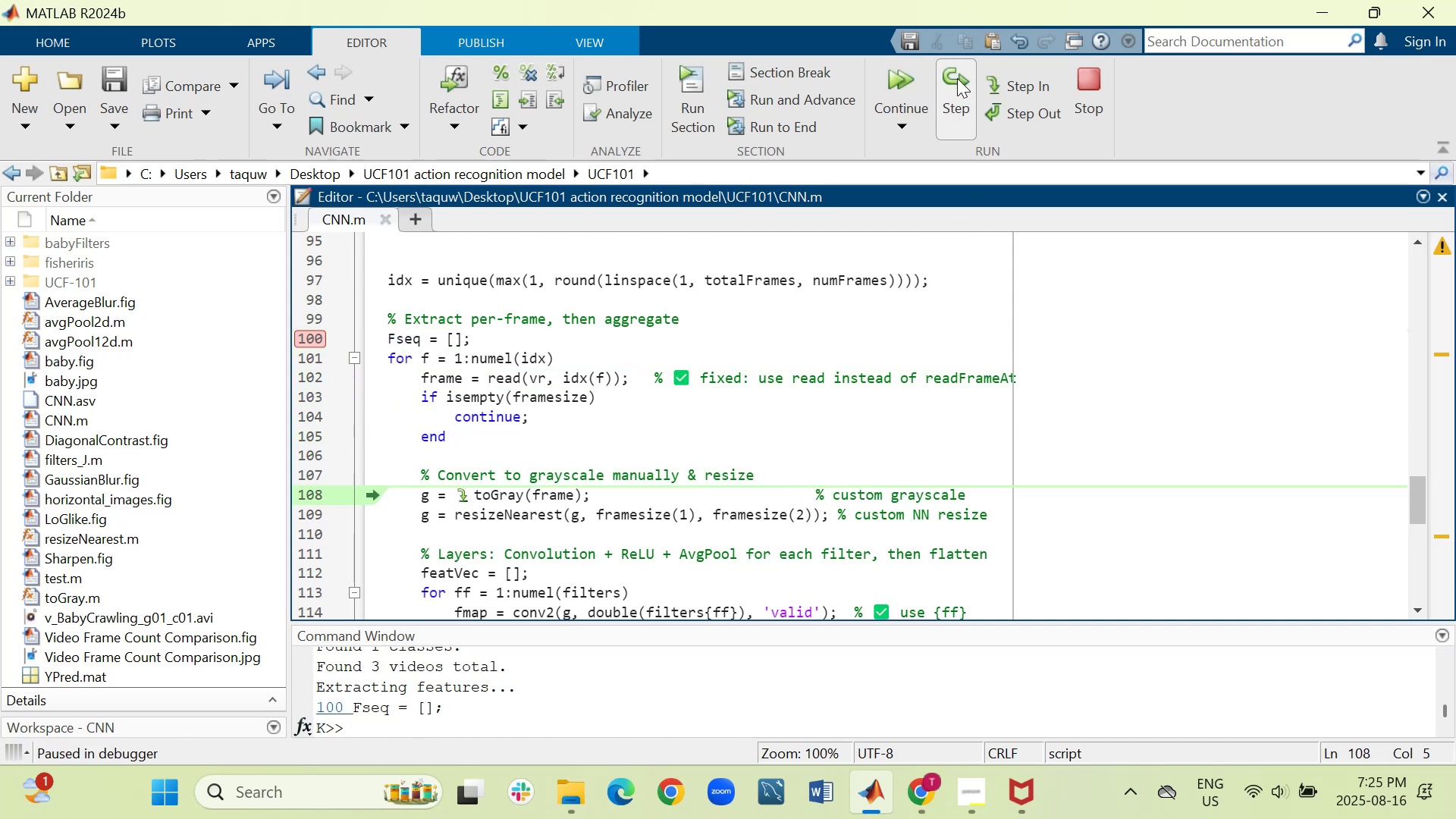 
left_click([957, 78])
 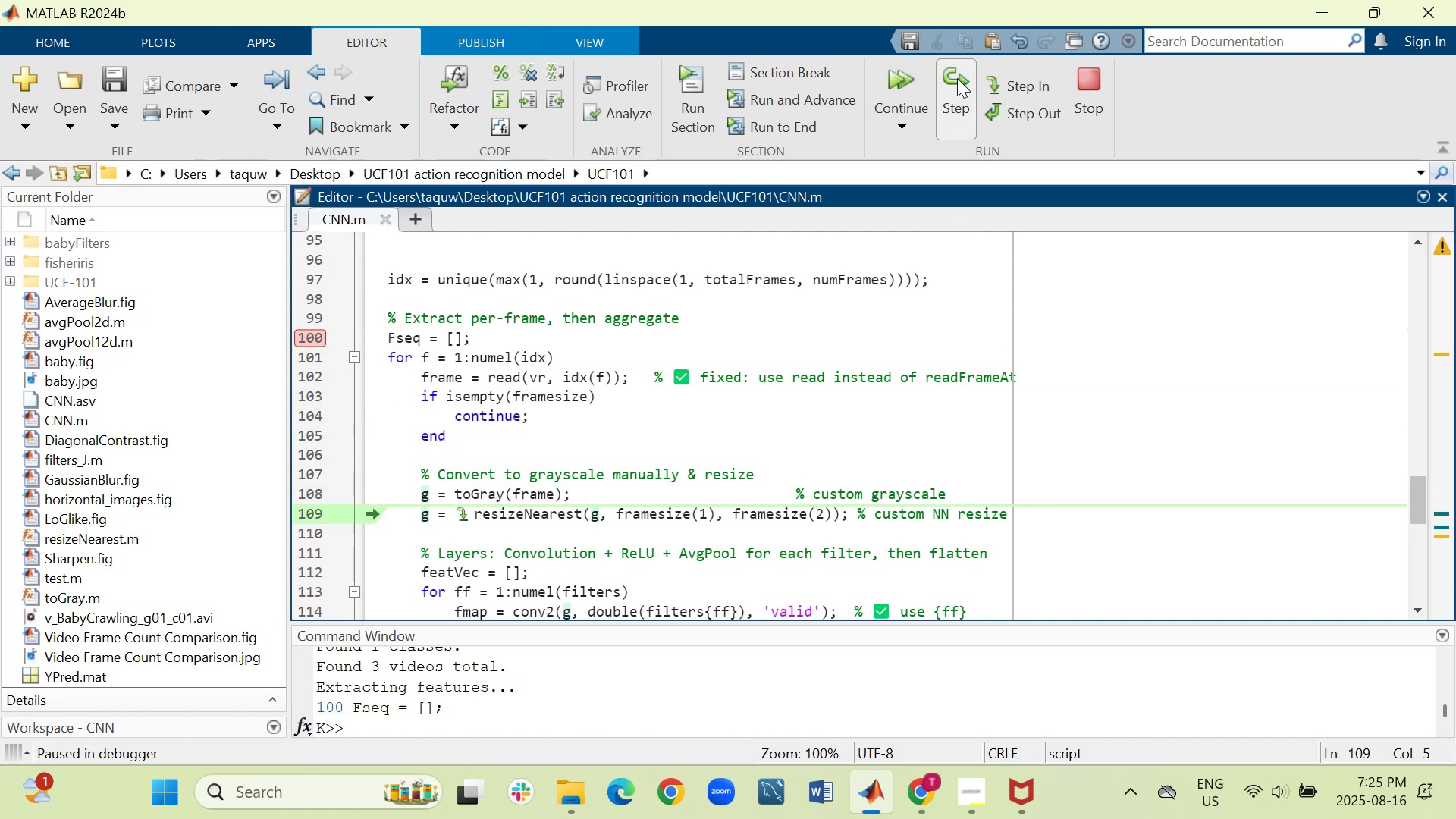 
left_click([957, 78])
 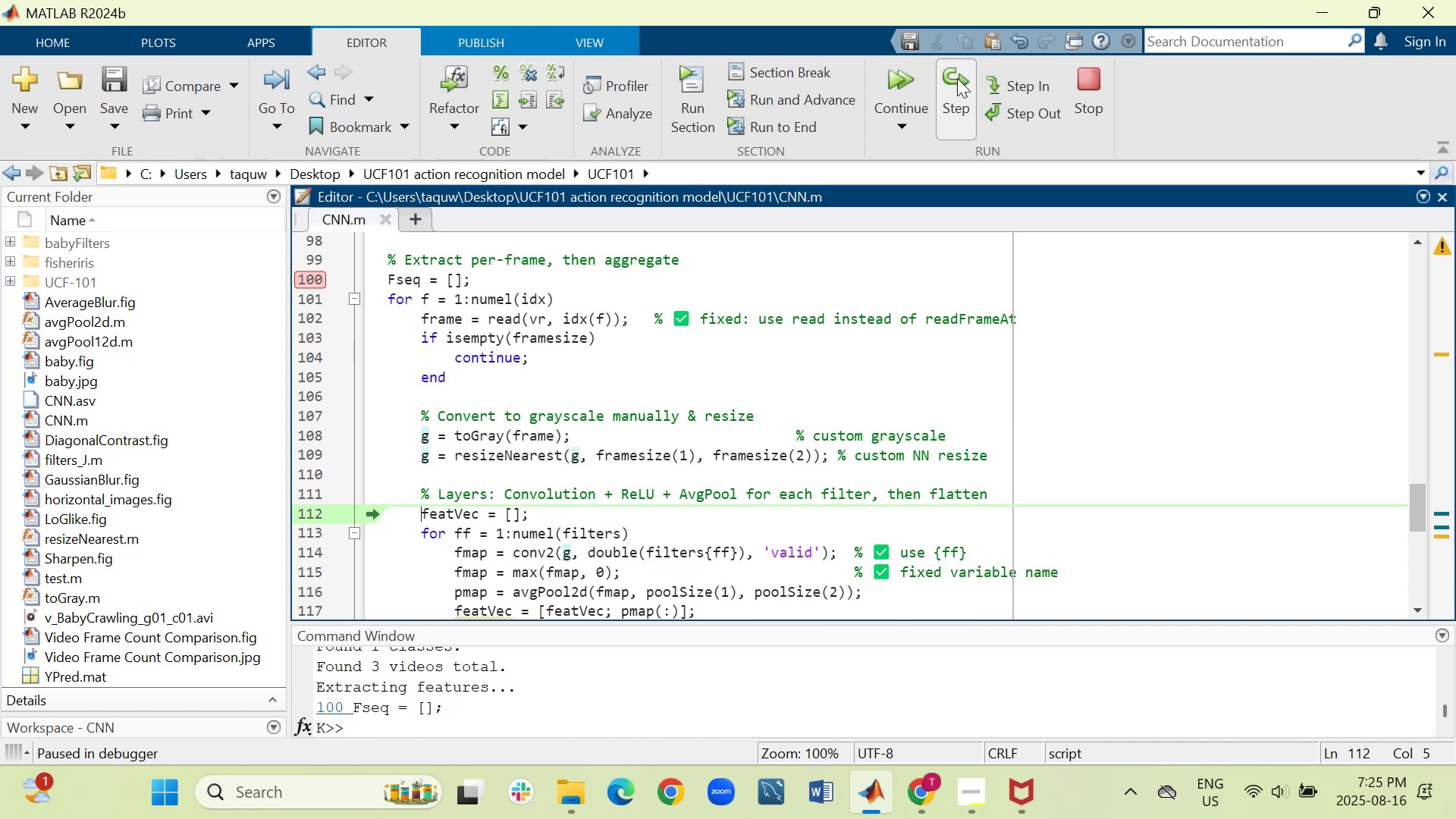 
left_click([957, 78])
 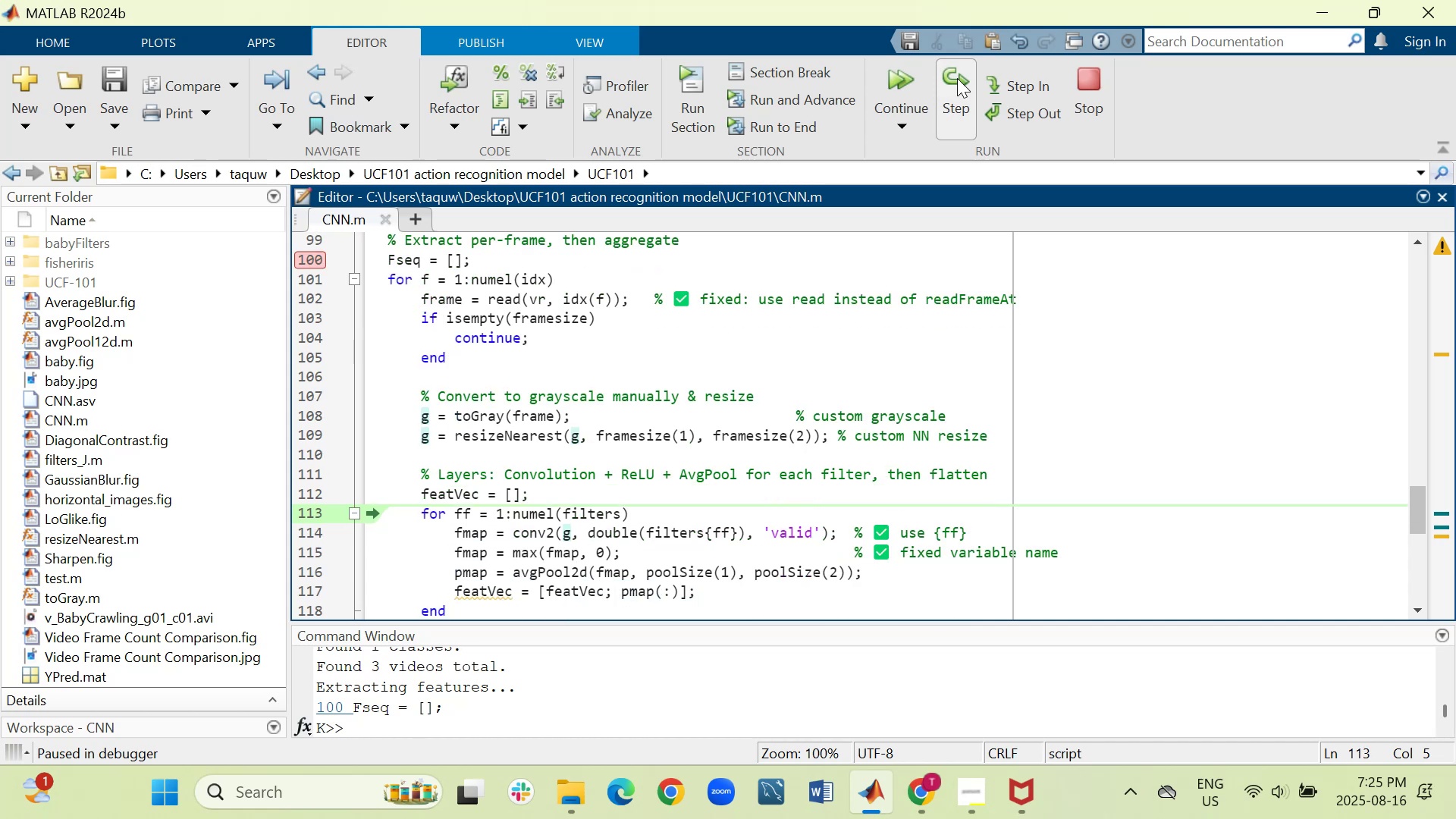 
left_click([957, 78])
 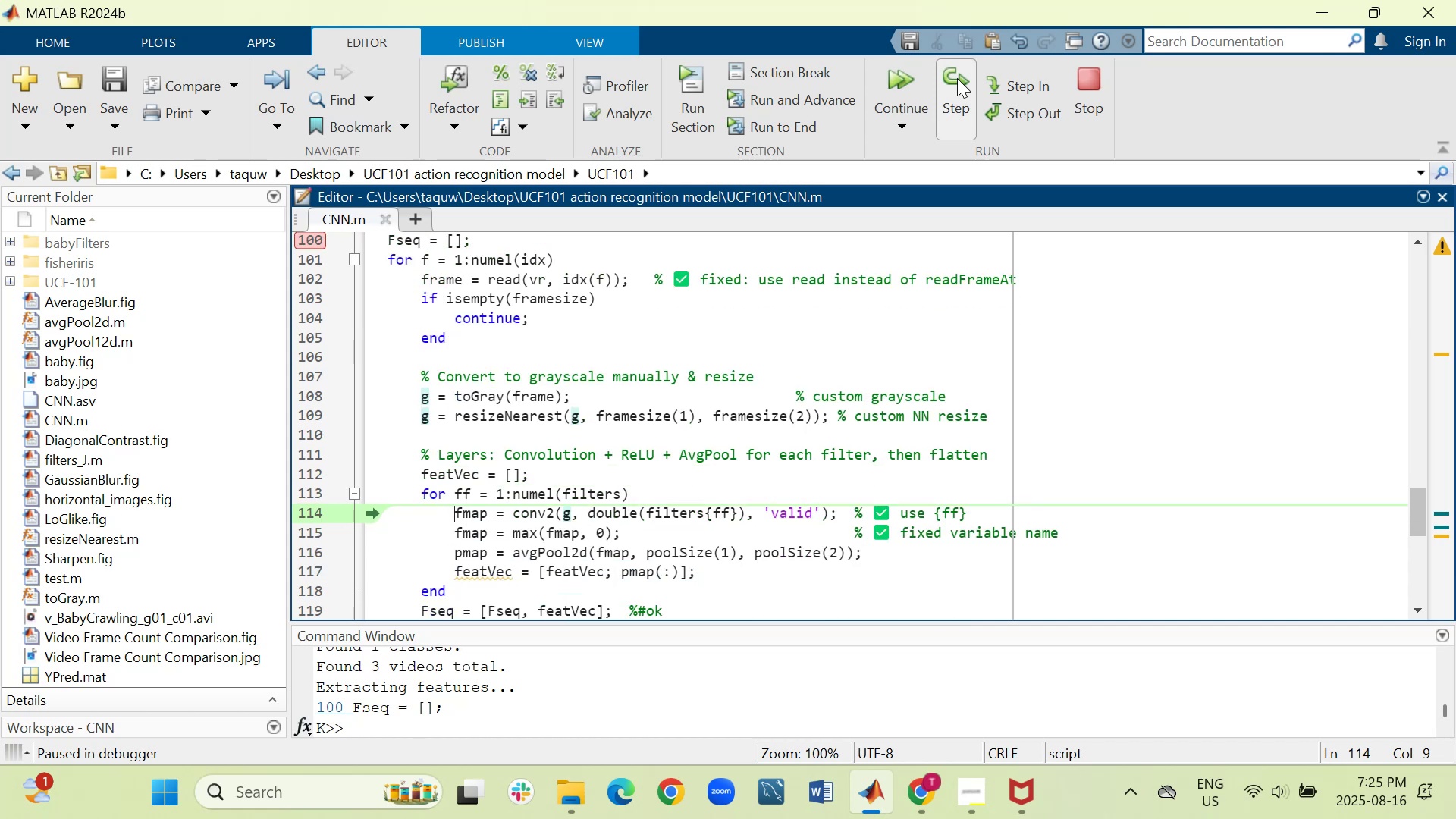 
left_click([957, 78])
 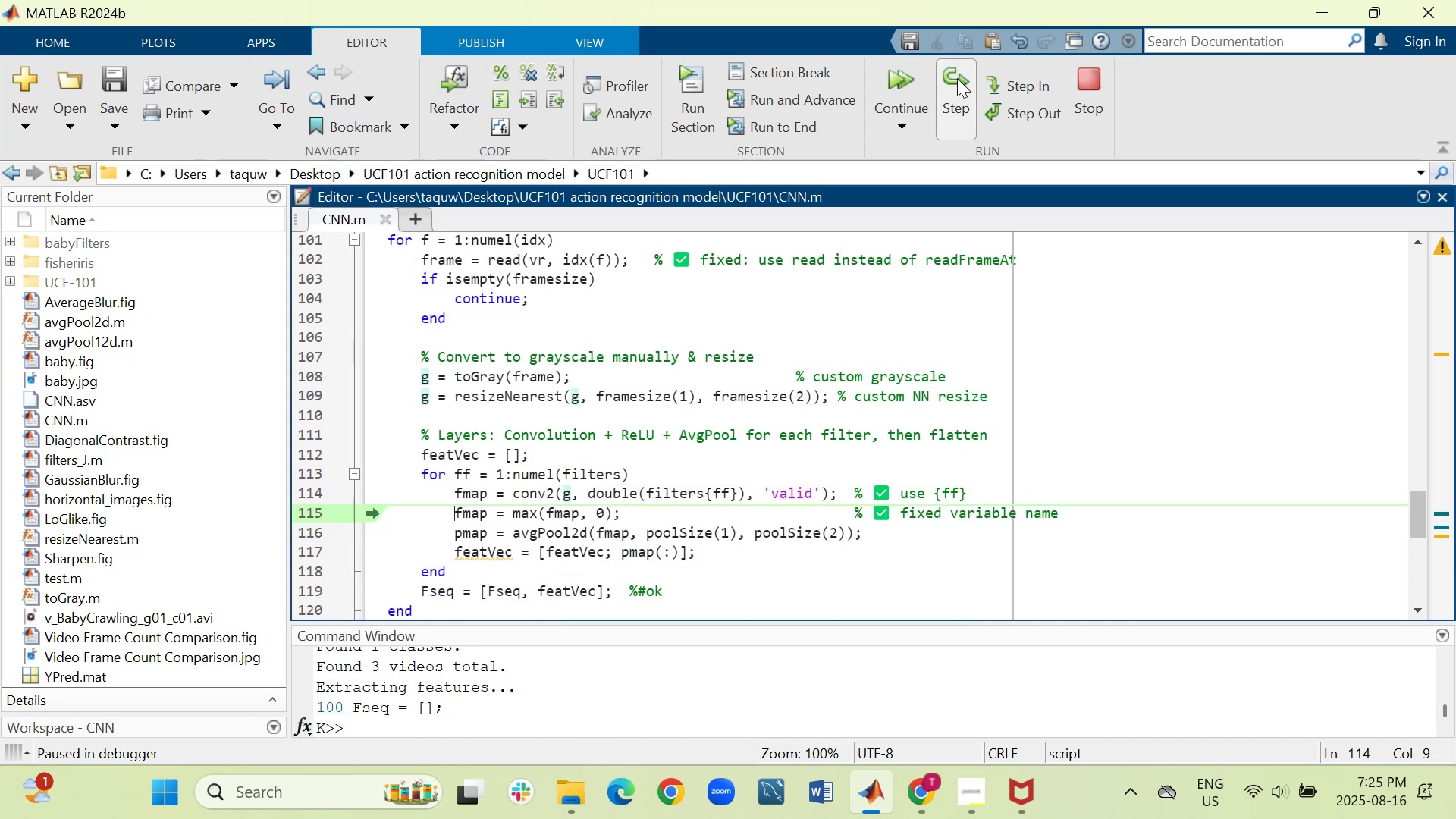 
left_click([957, 78])
 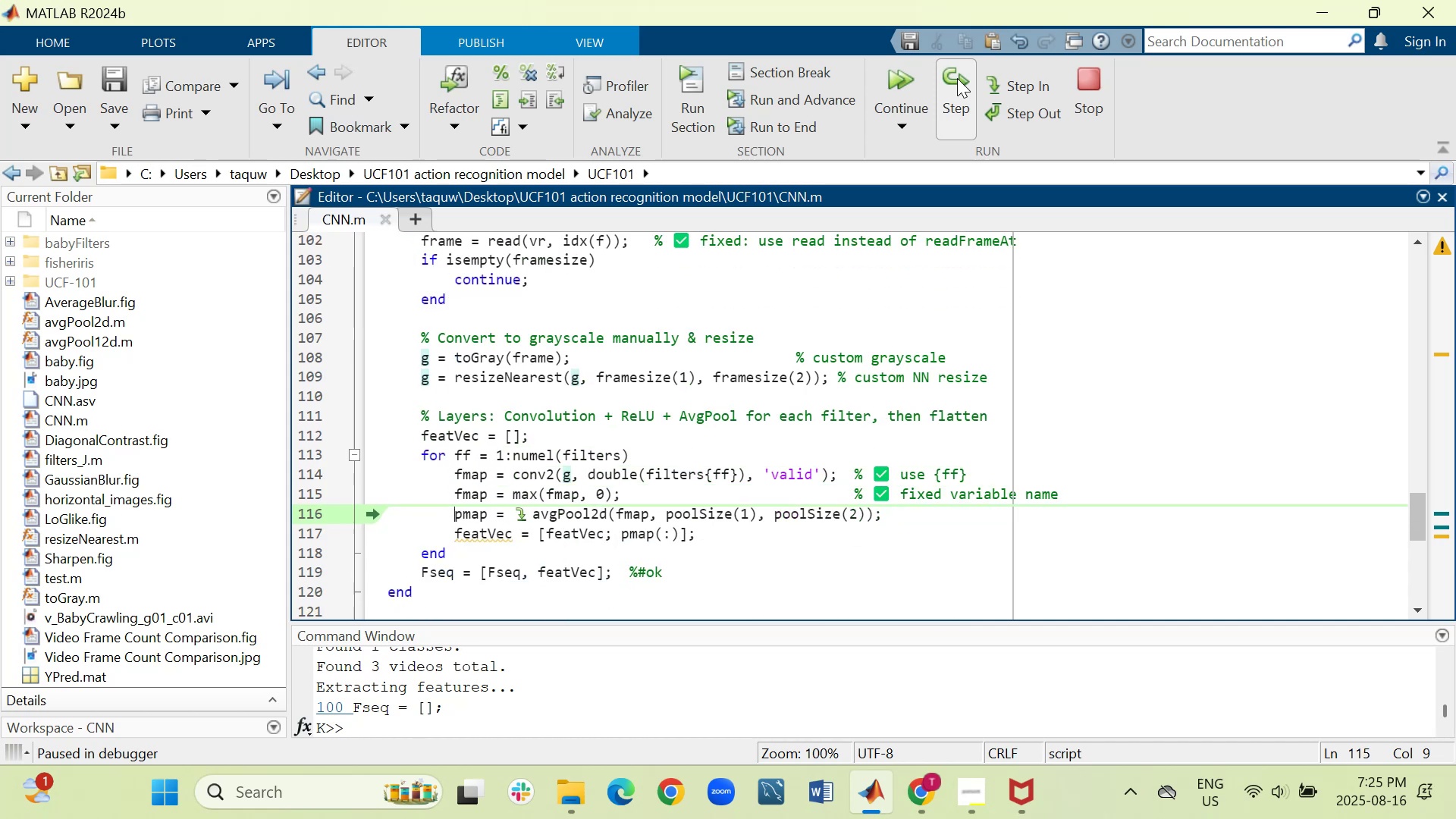 
double_click([957, 78])
 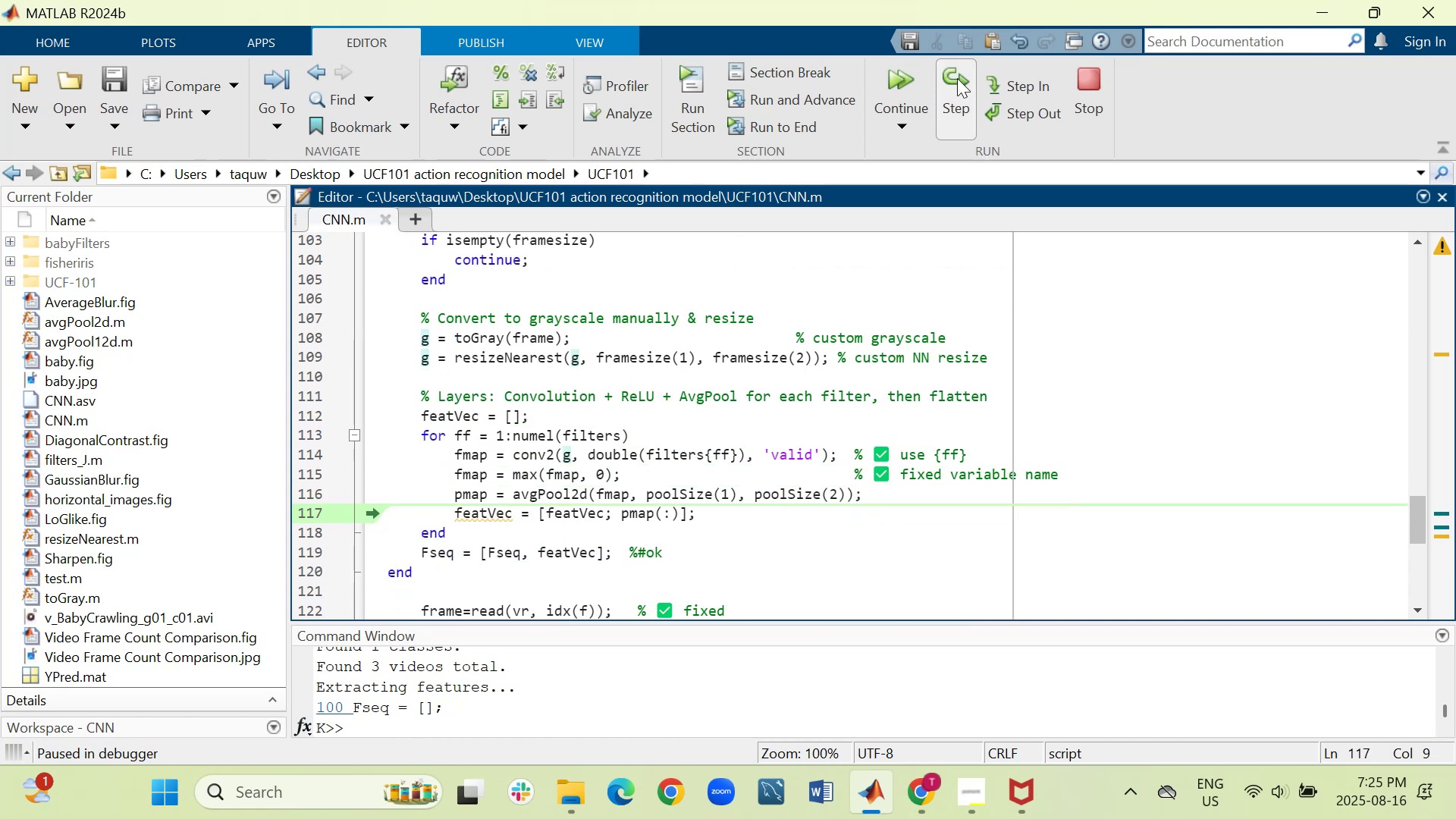 
left_click([957, 78])
 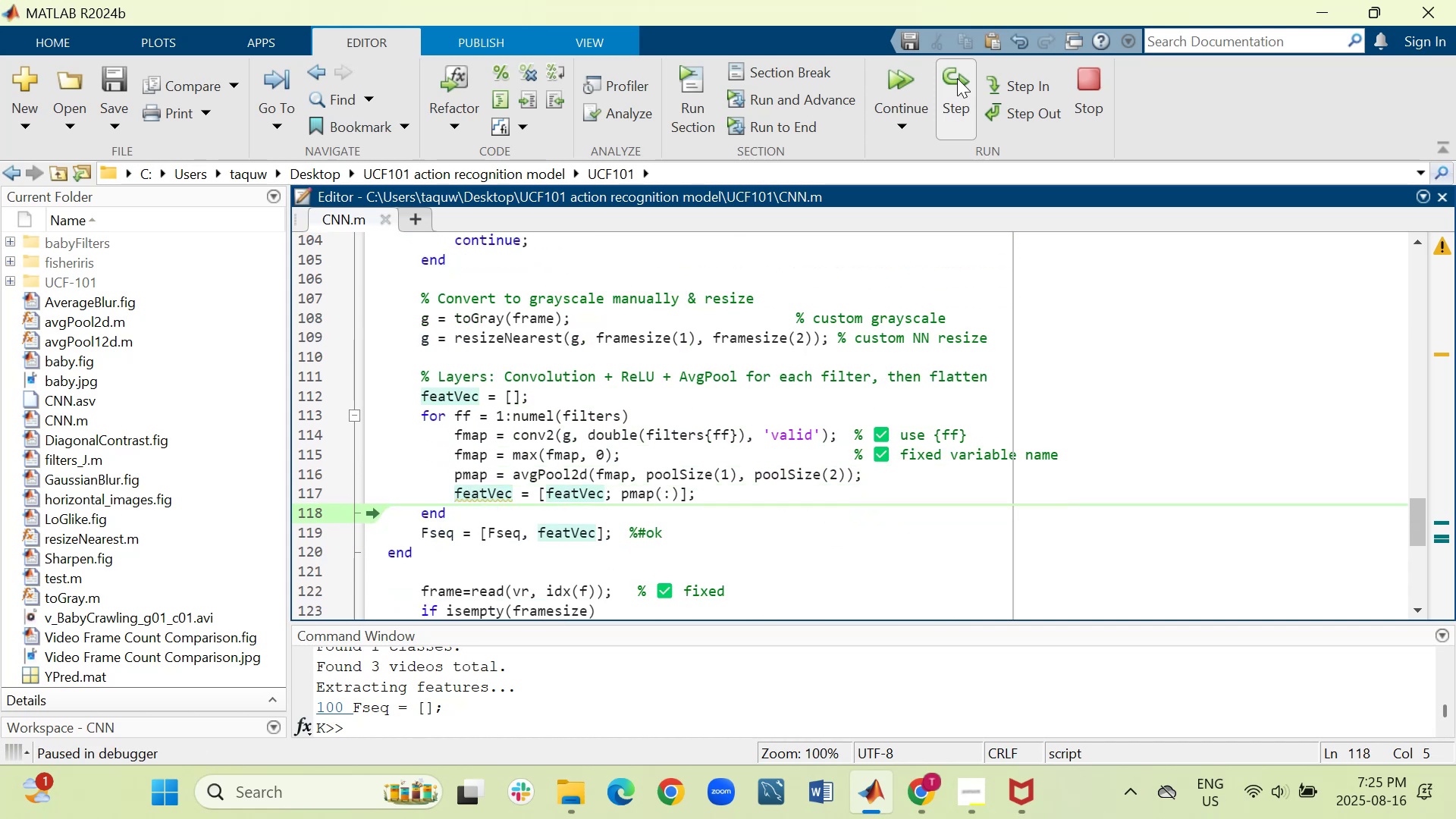 
left_click([957, 78])
 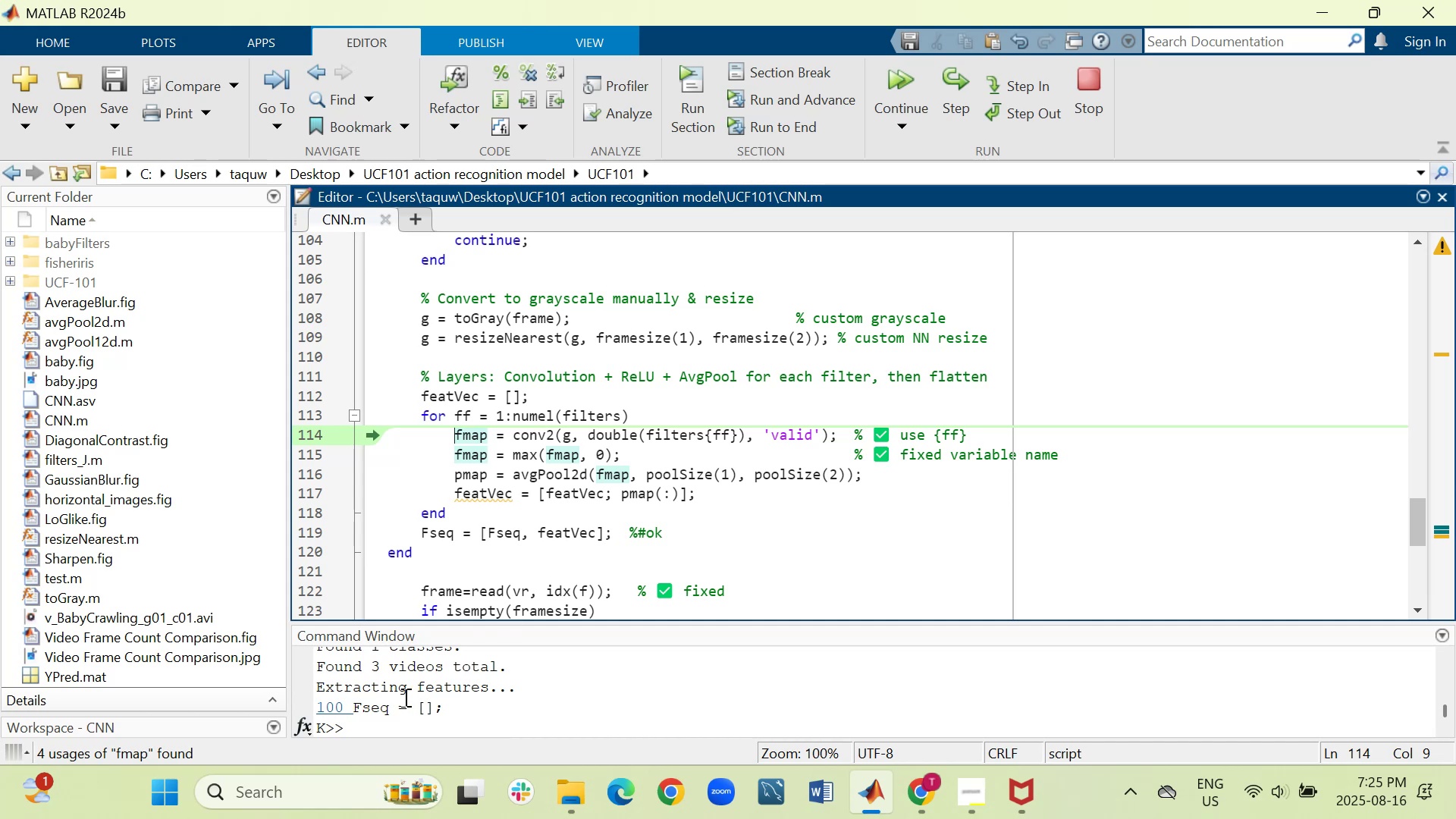 
left_click_drag(start_coordinate=[206, 687], to_coordinate=[220, 447])
 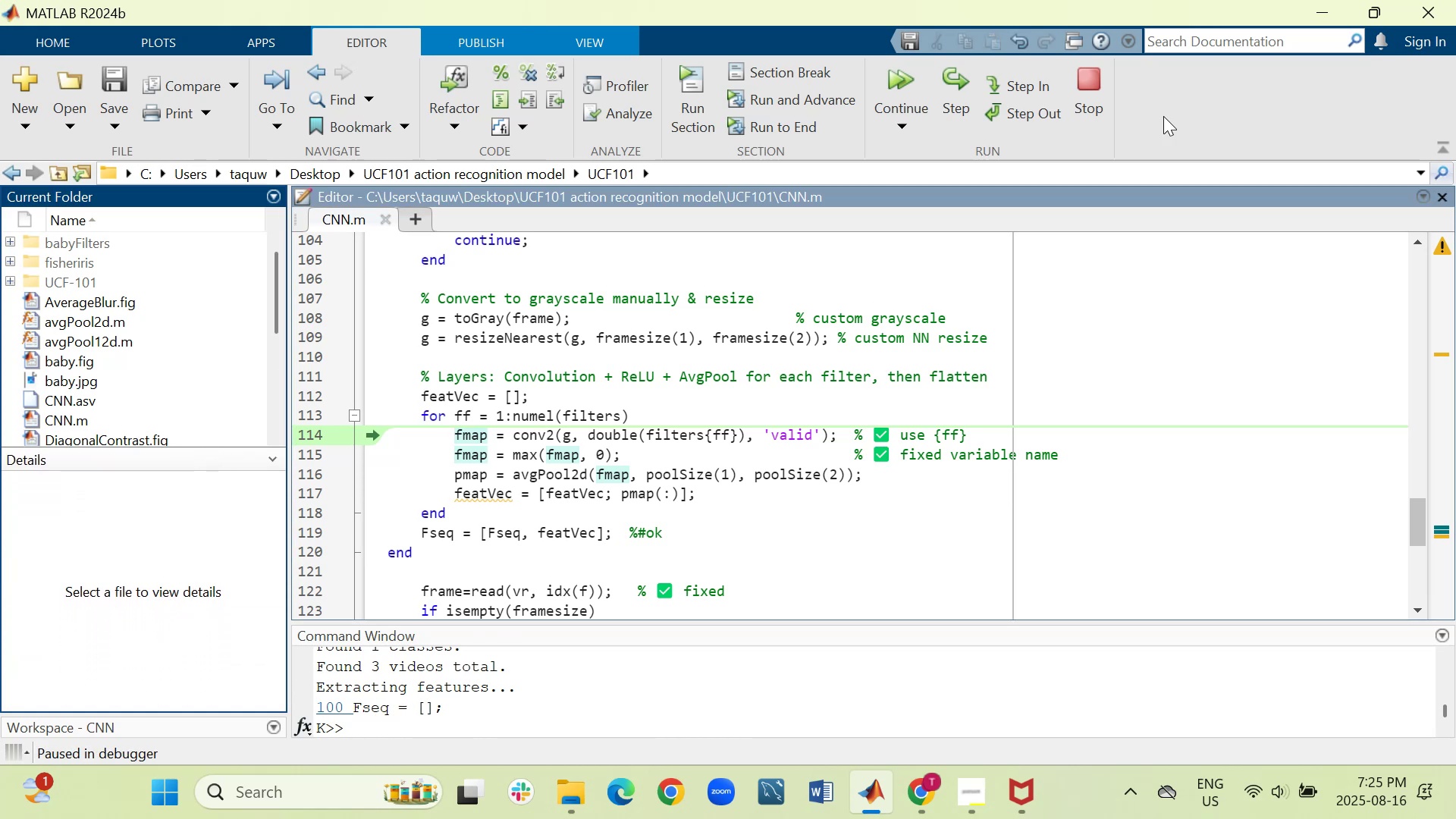 
left_click([946, 81])
 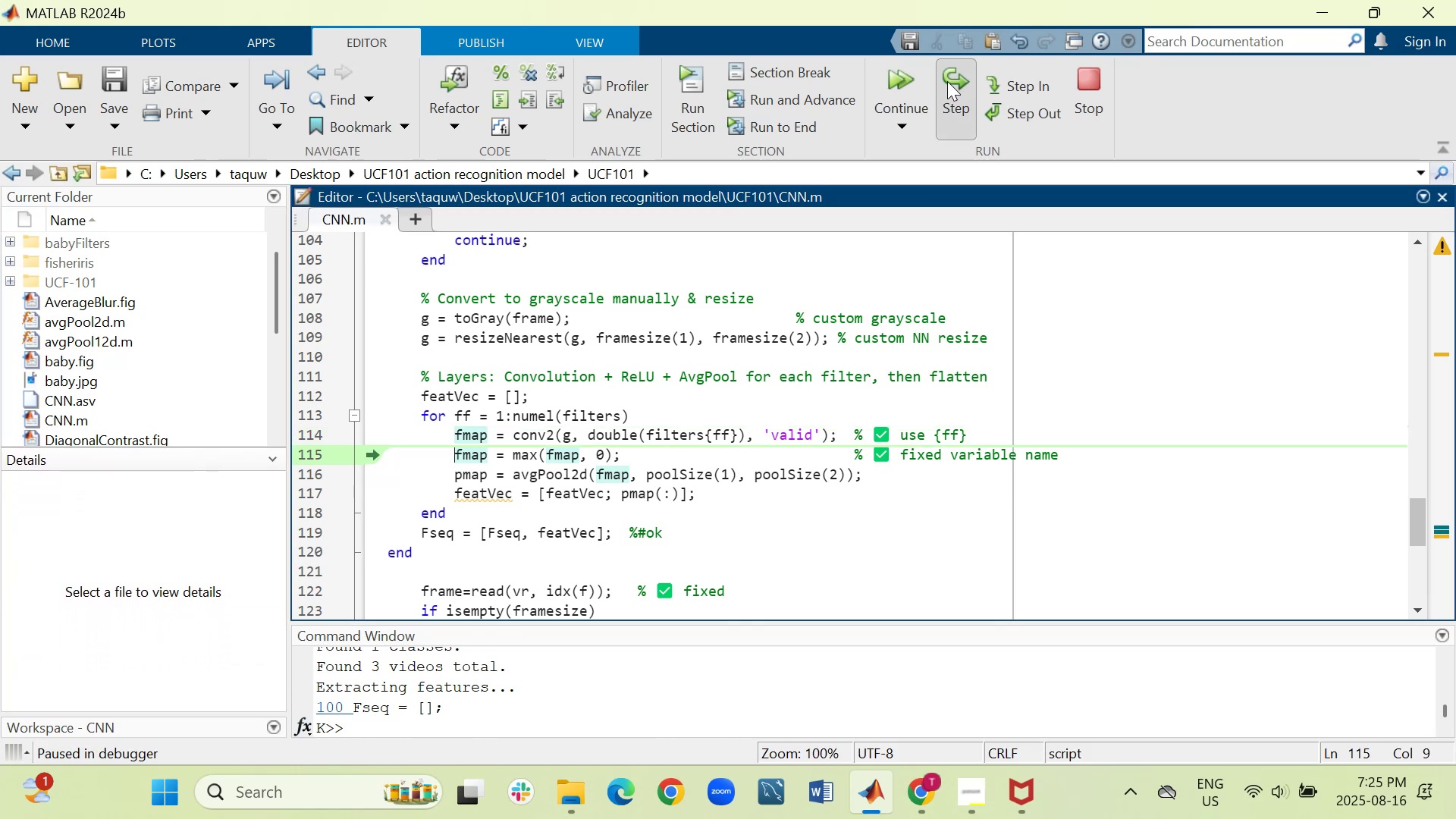 
double_click([947, 81])
 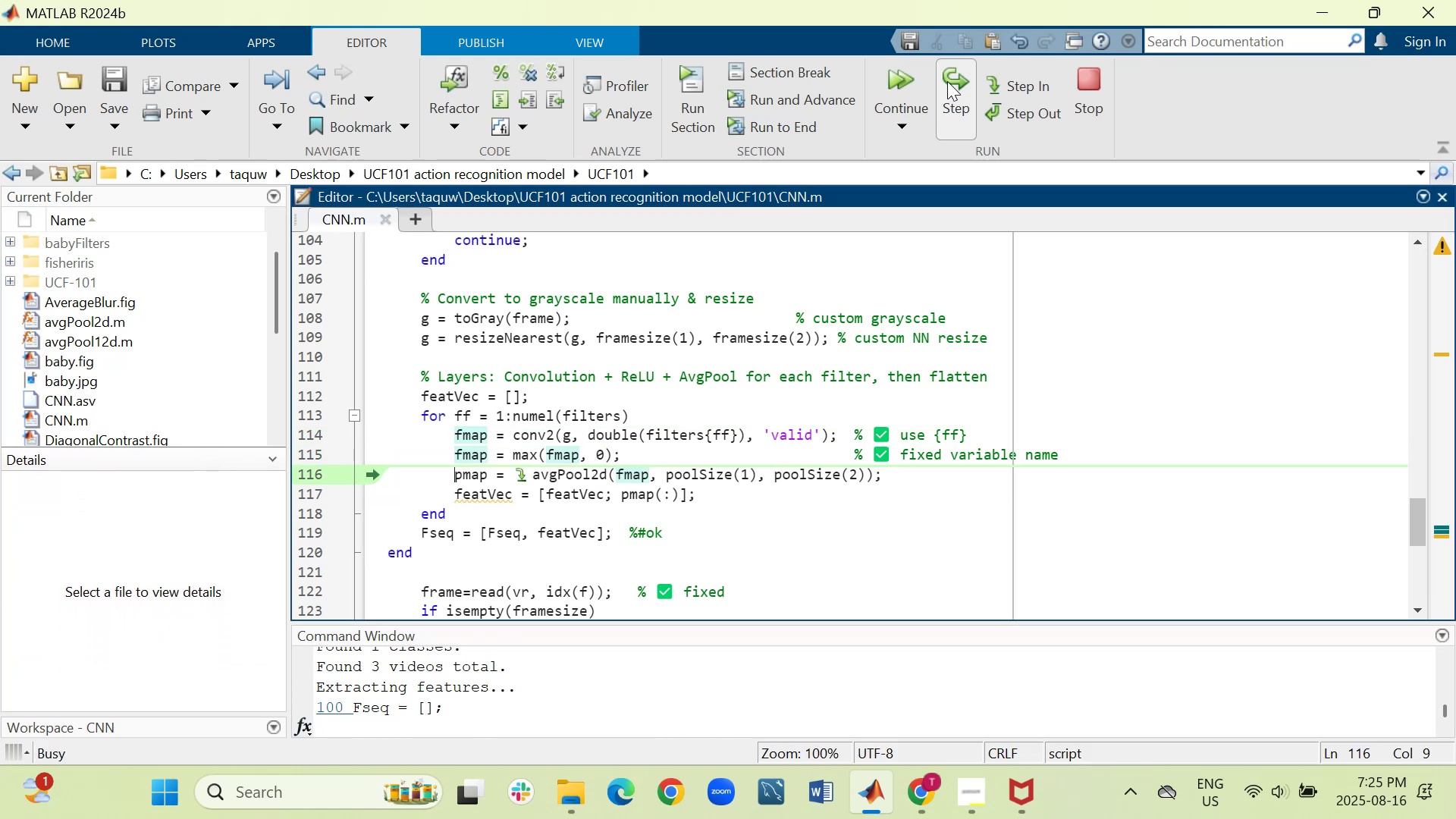 
triple_click([947, 81])
 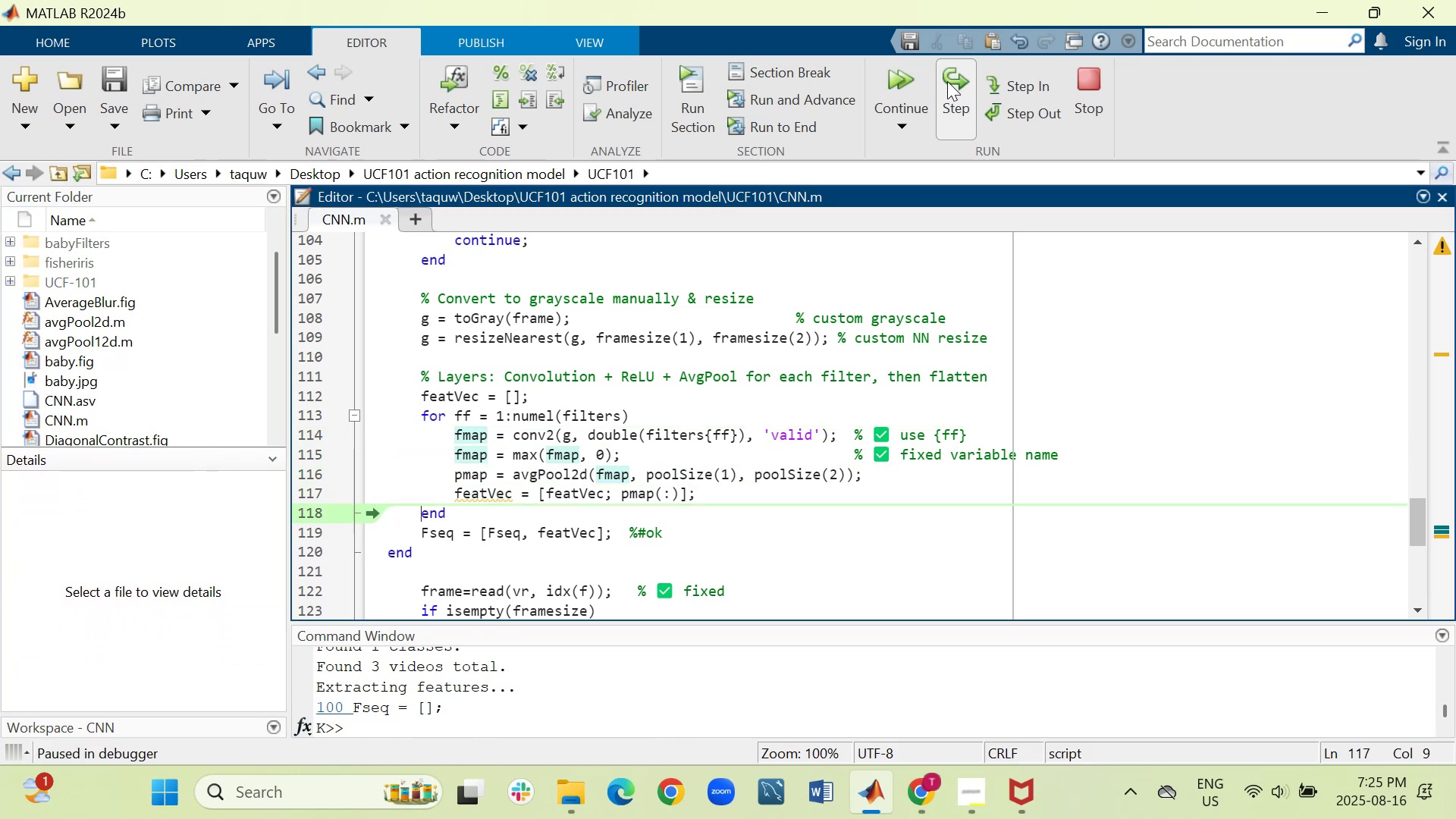 
triple_click([947, 81])
 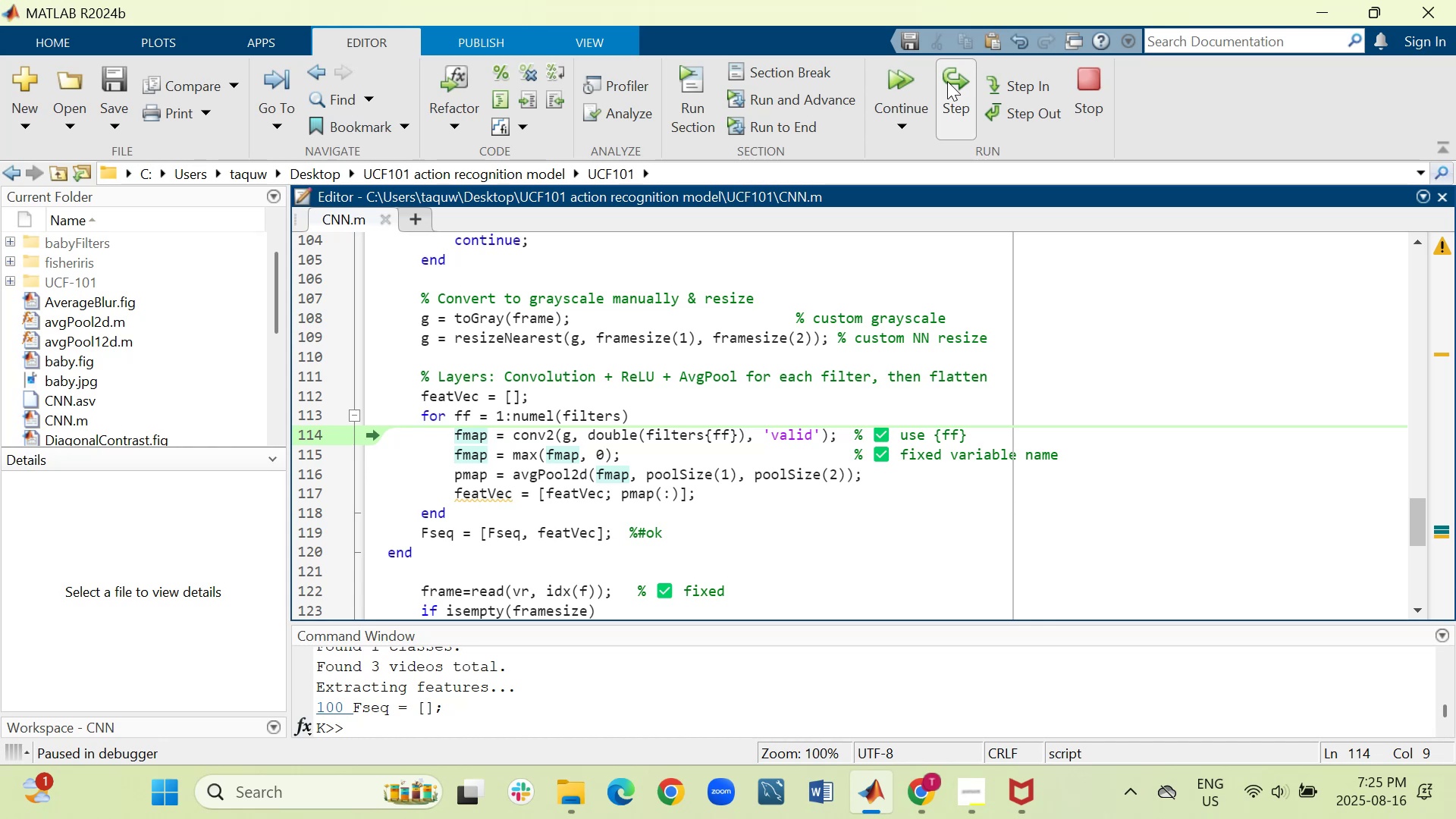 
wait(6.73)
 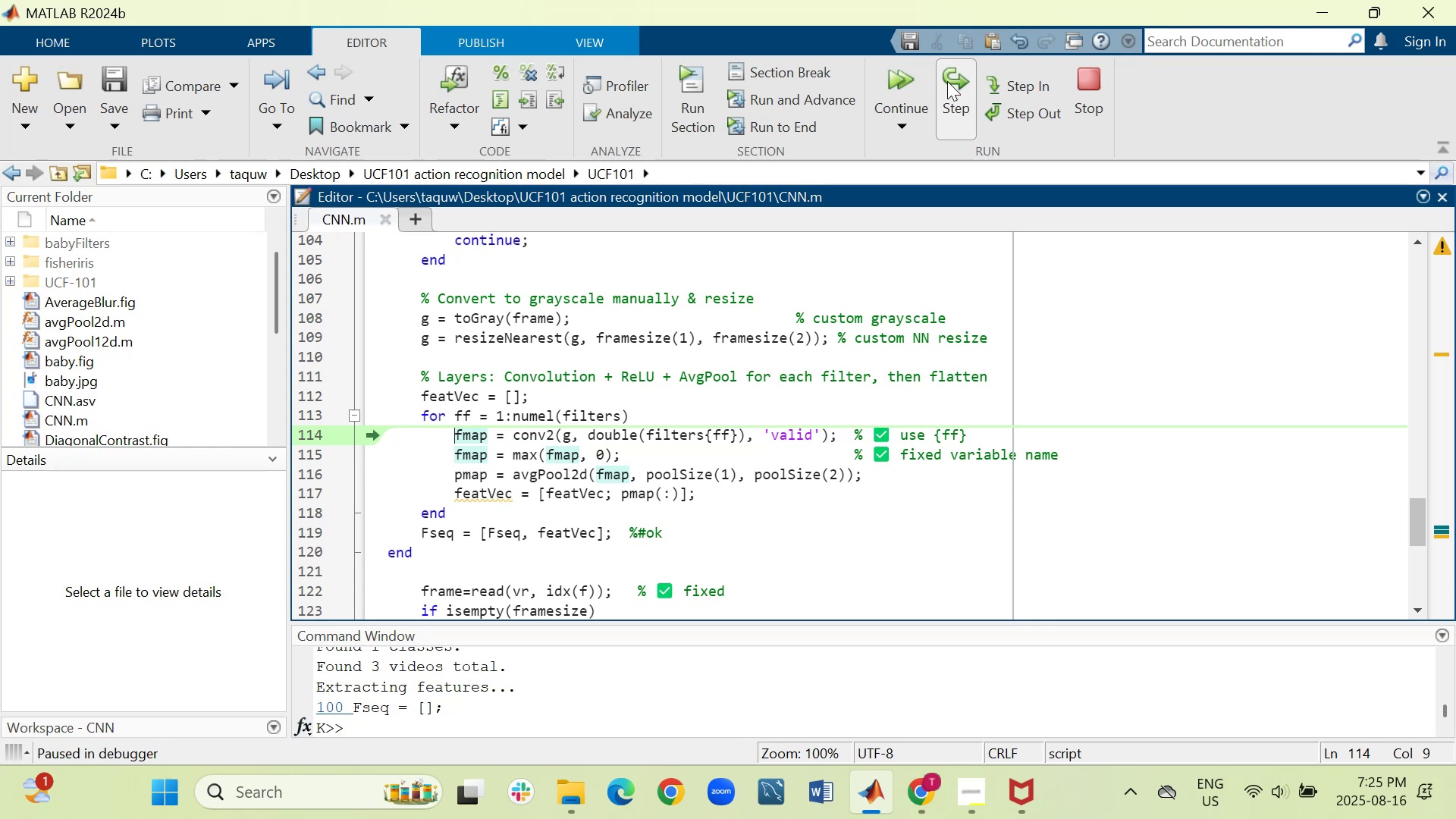 
left_click_drag(start_coordinate=[1078, 459], to_coordinate=[852, 450])
 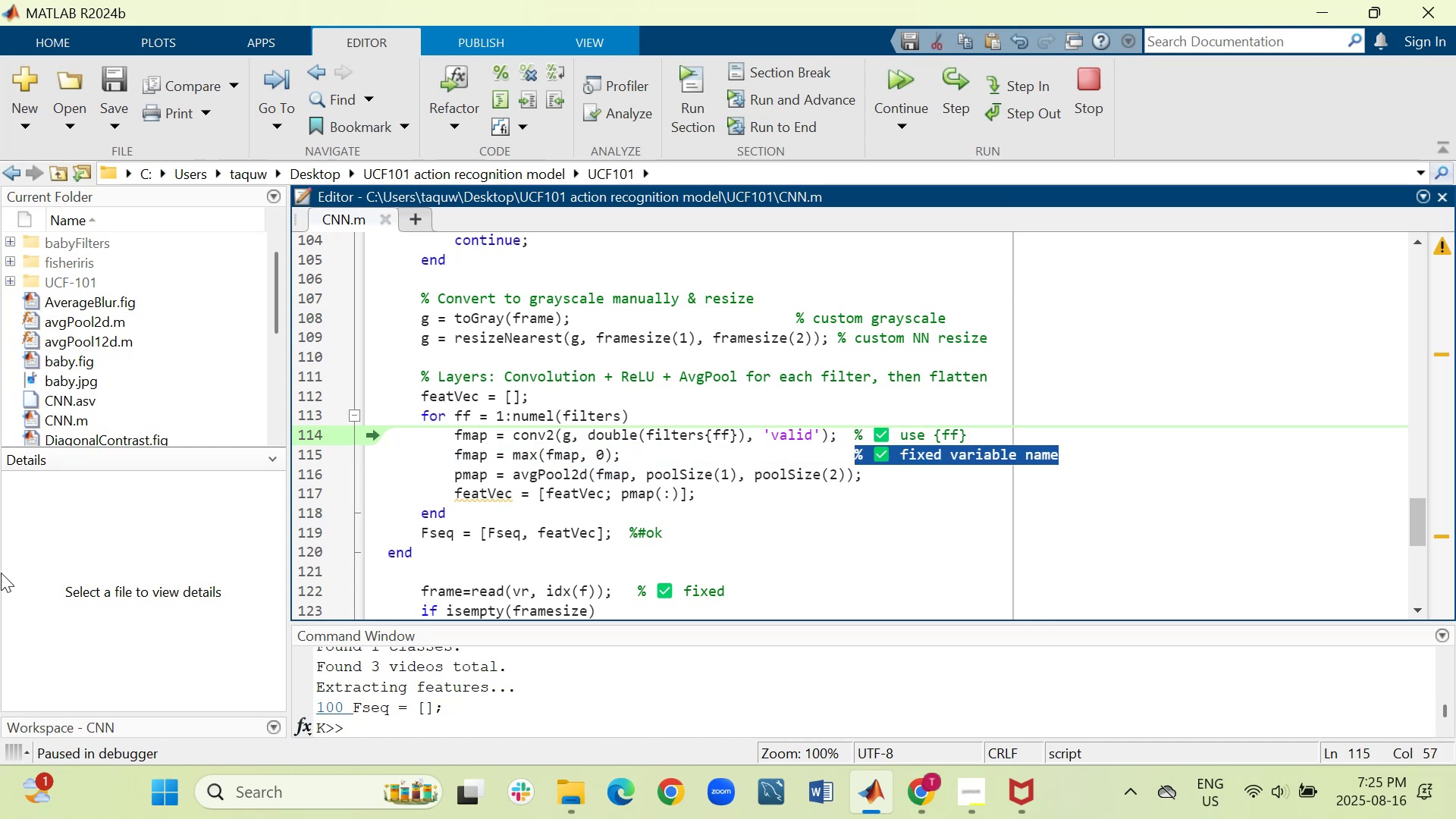 
key(Backspace)
 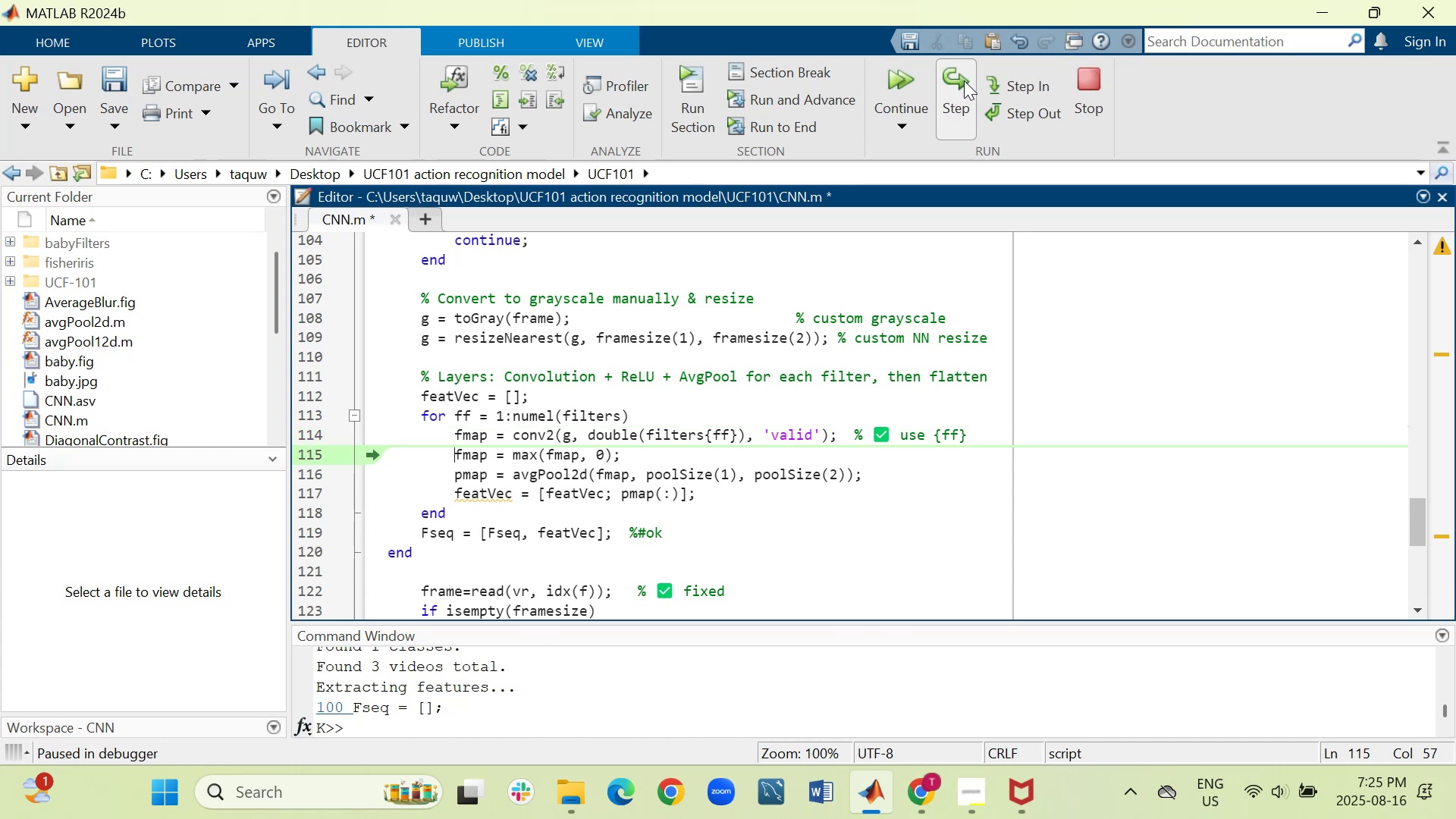 
wait(6.03)
 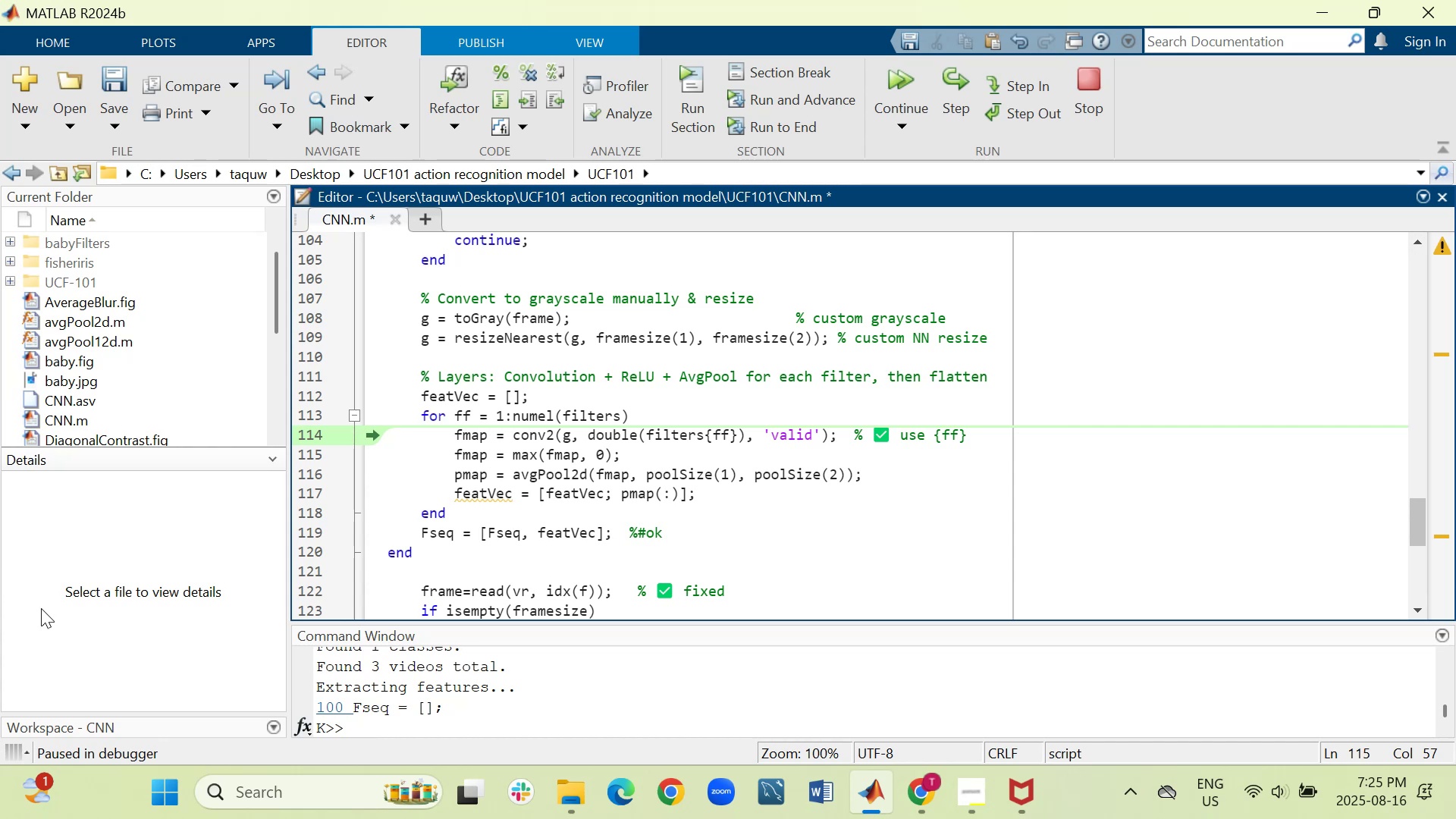 
left_click([964, 80])
 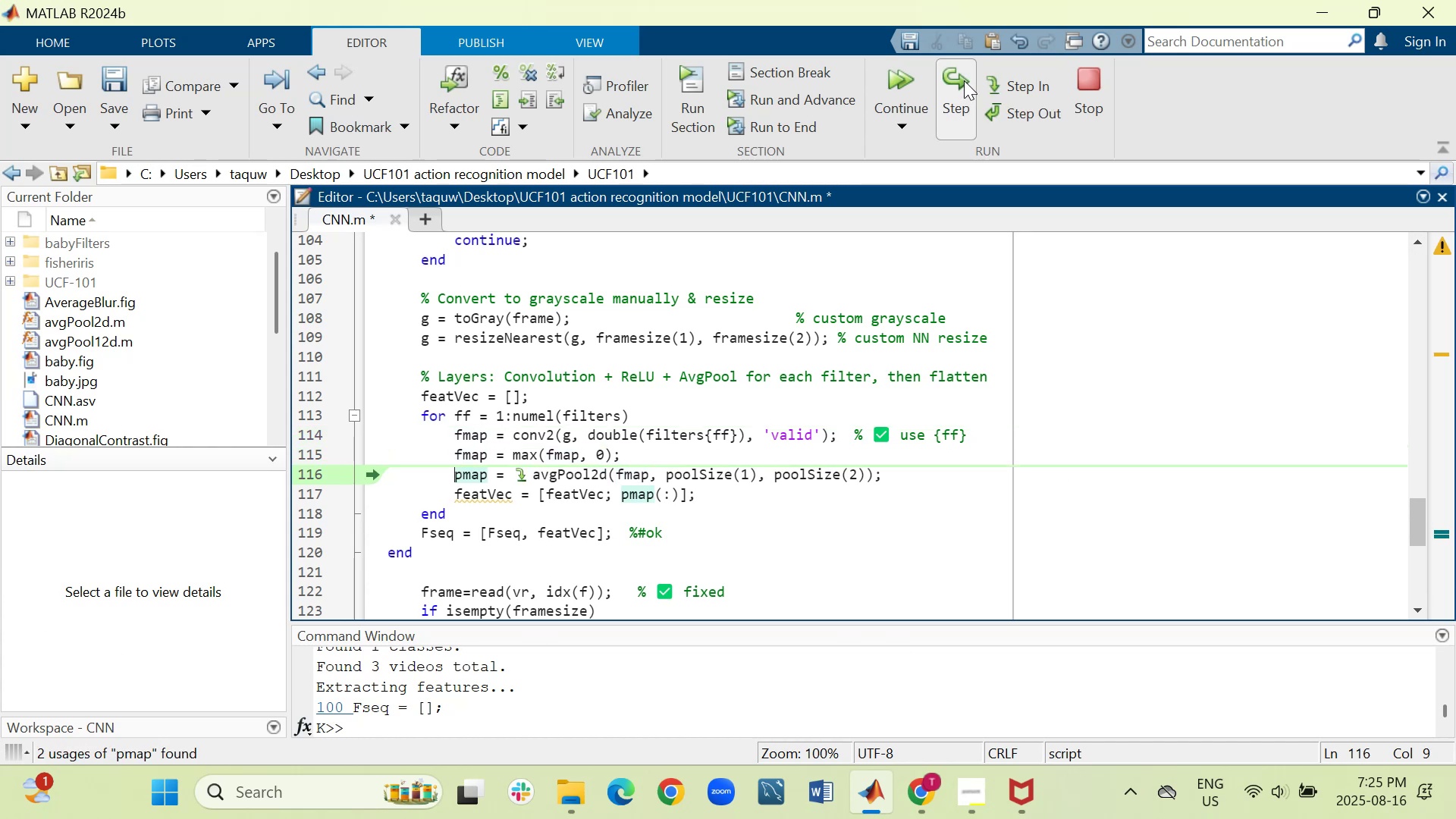 
left_click([964, 80])
 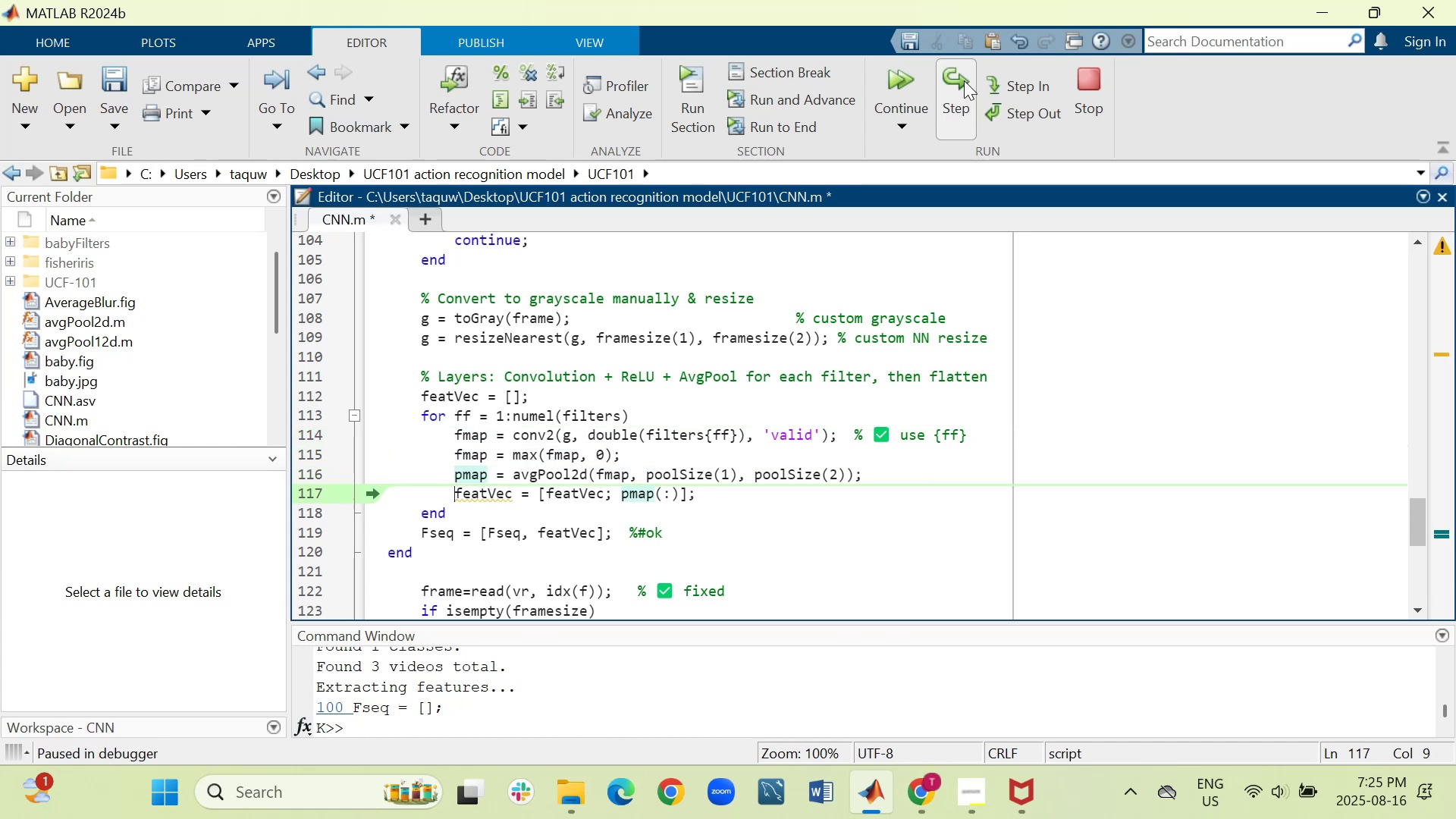 
left_click([964, 80])
 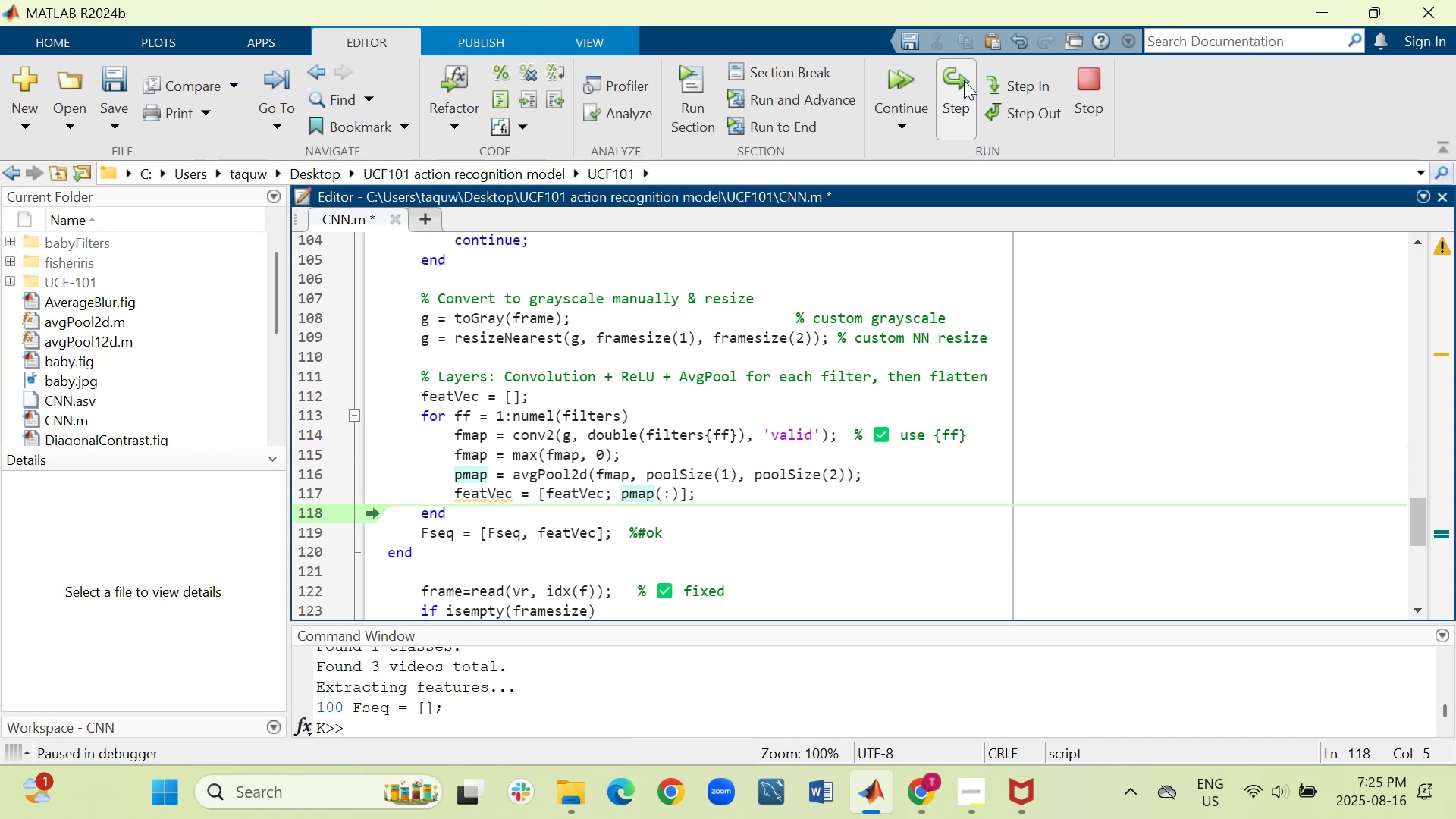 
left_click([964, 80])
 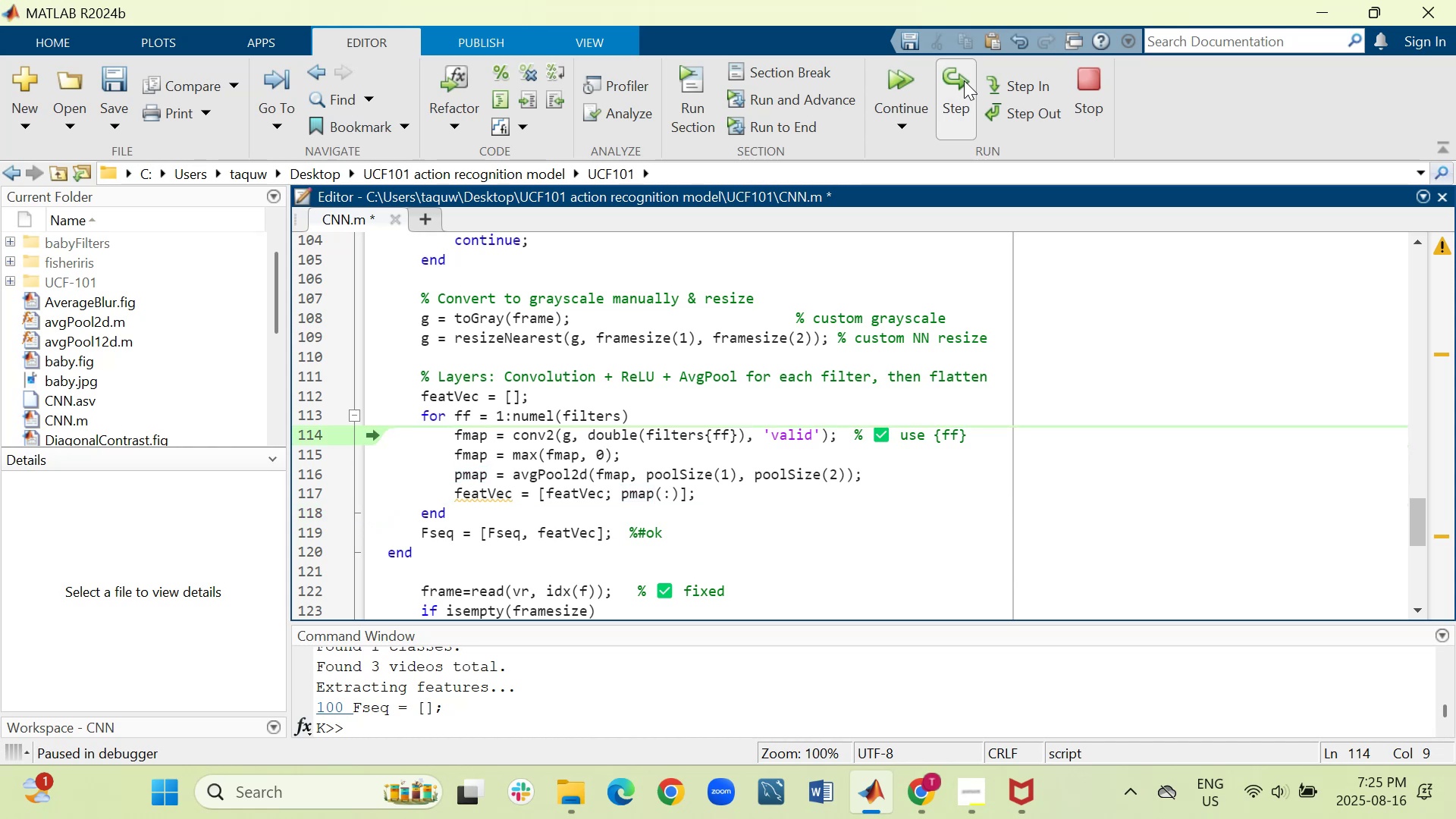 
double_click([964, 80])
 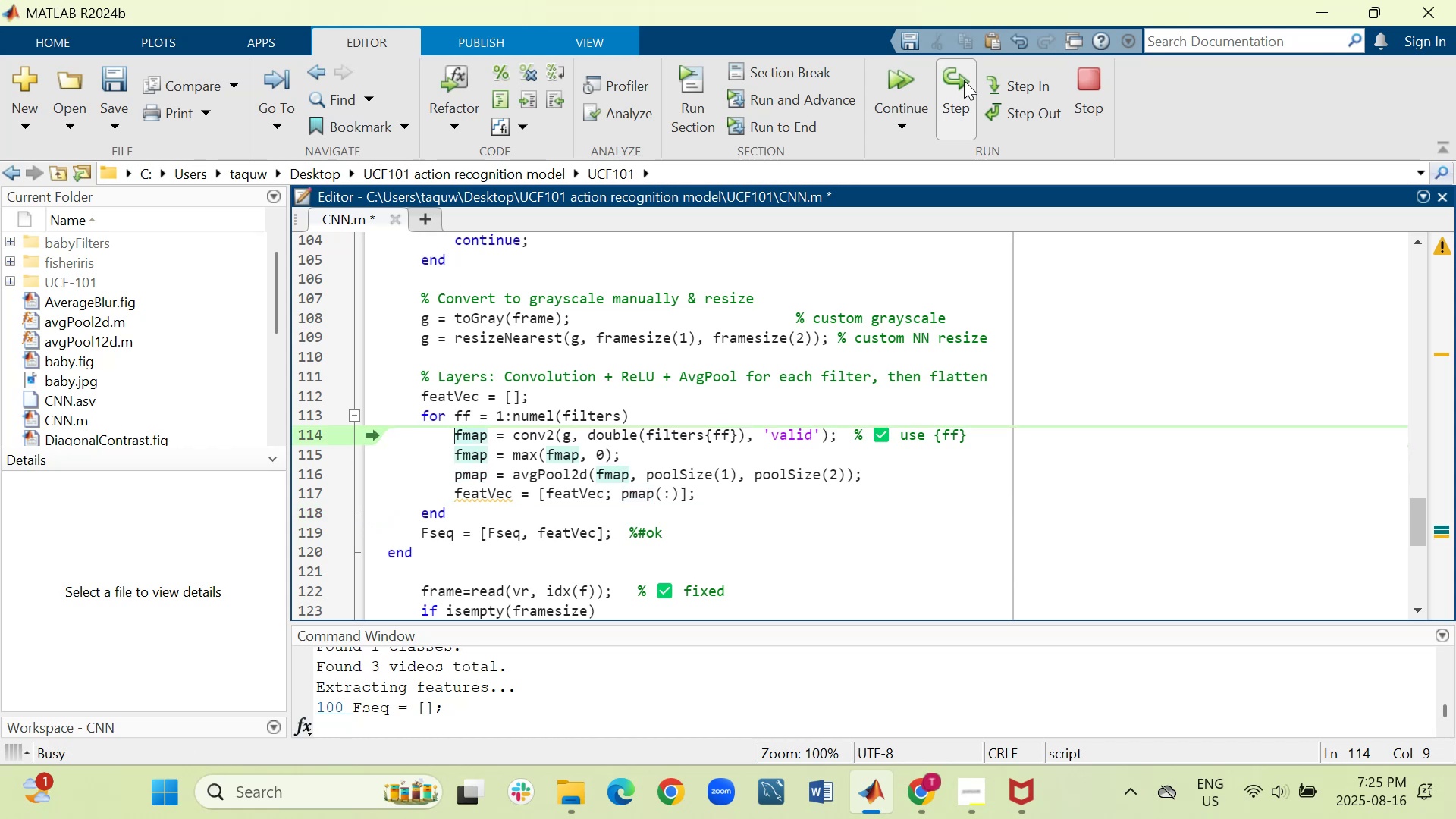 
triple_click([964, 80])
 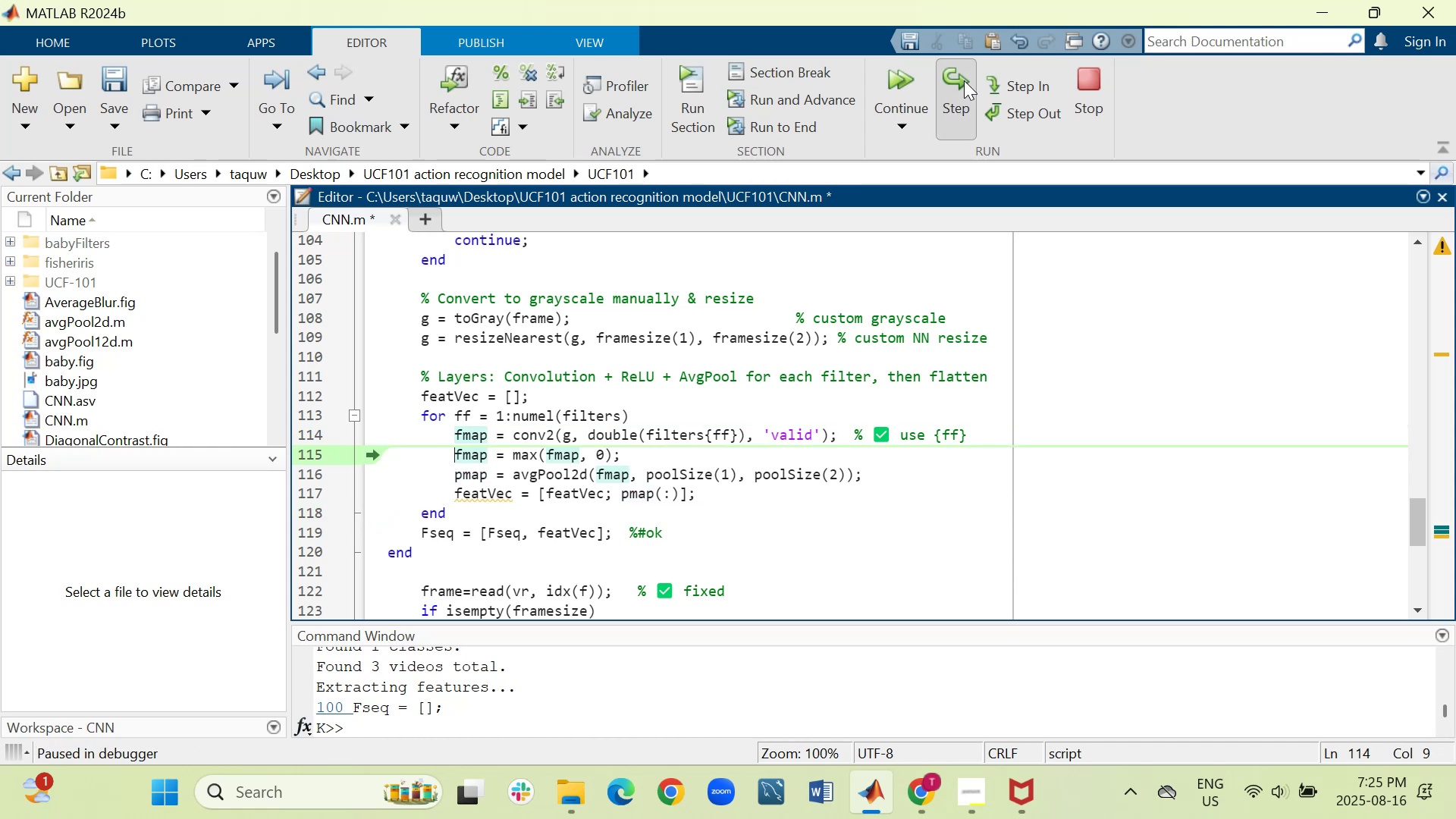 
triple_click([964, 80])
 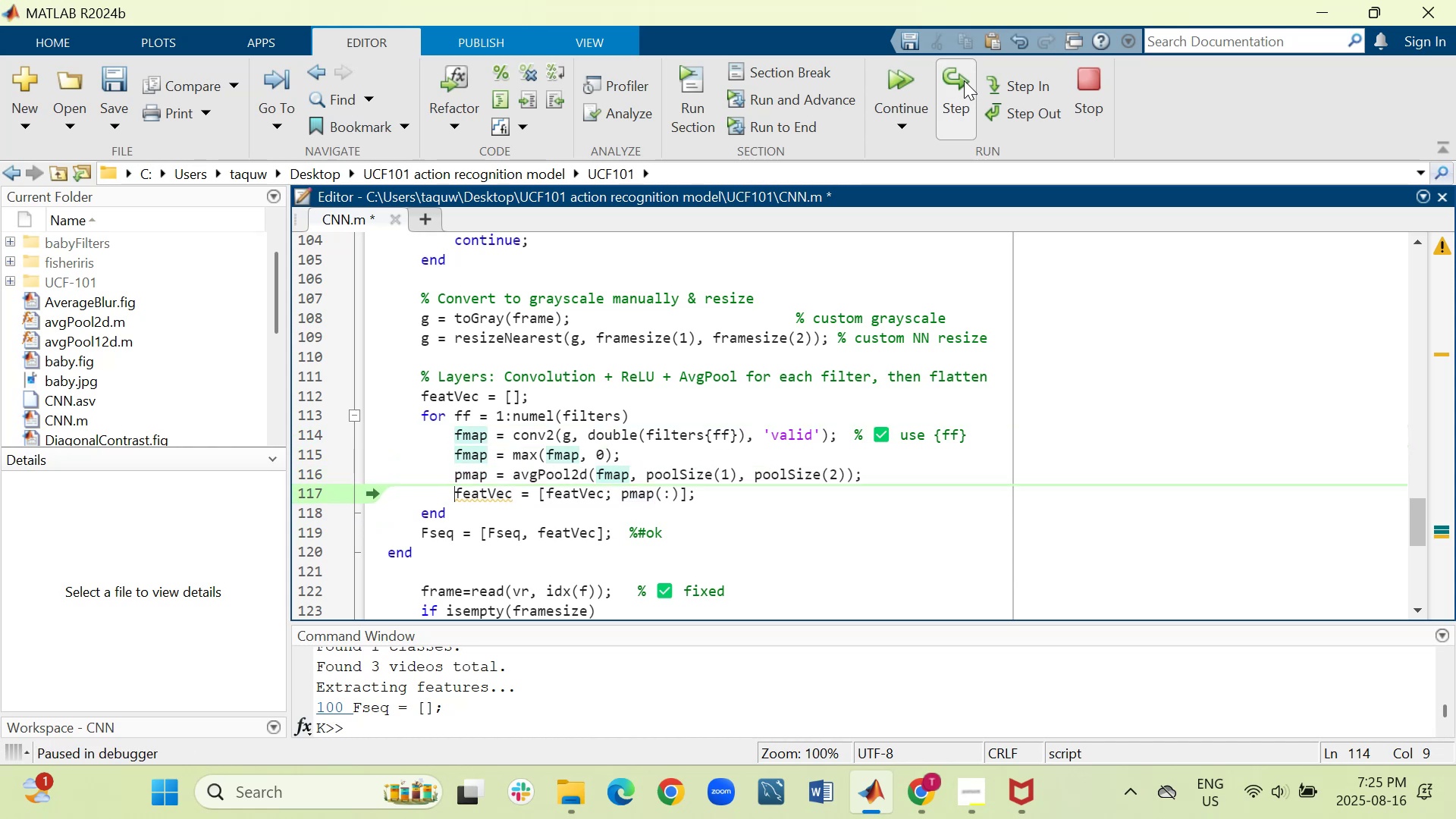 
triple_click([964, 80])
 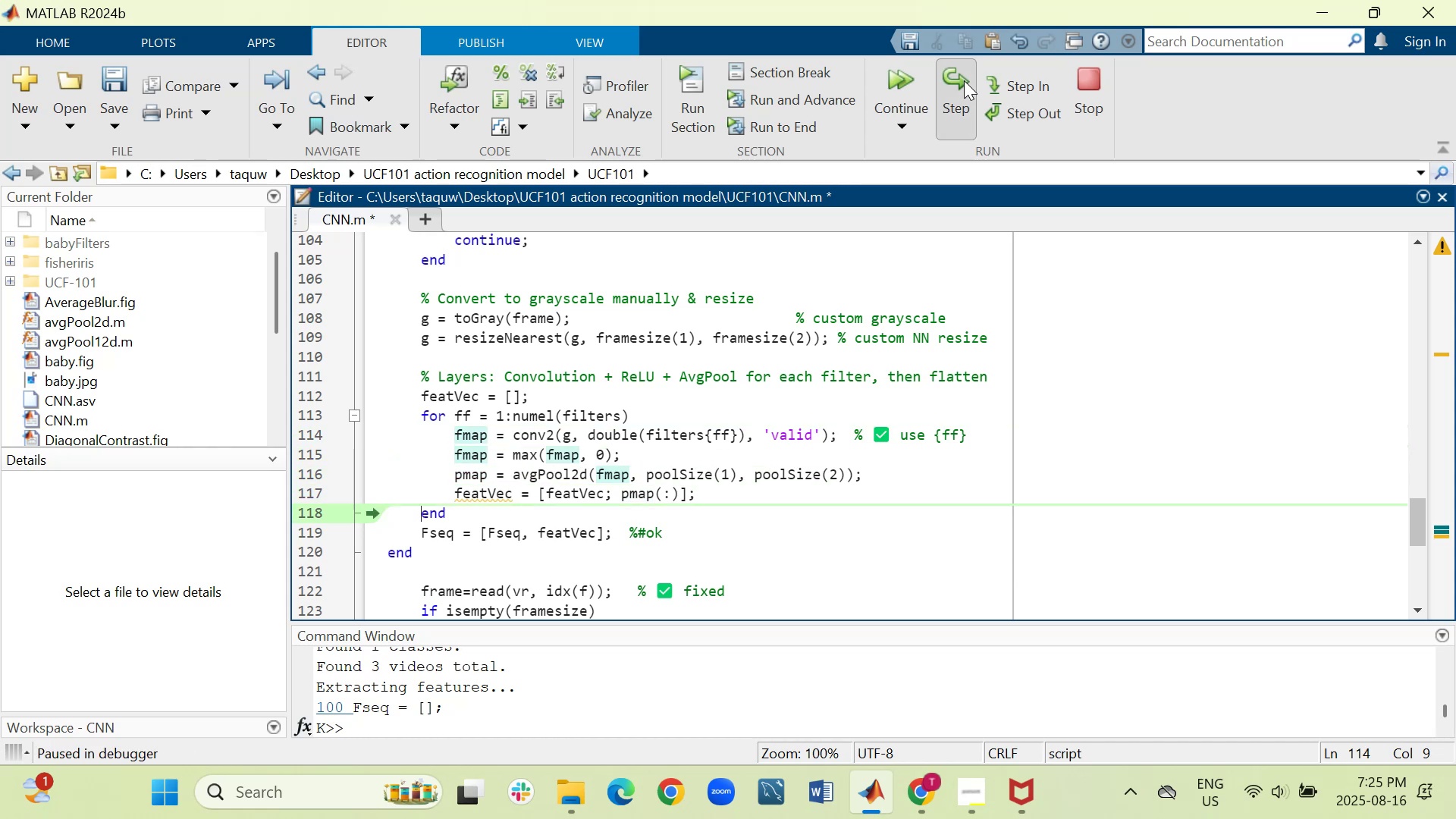 
triple_click([964, 80])
 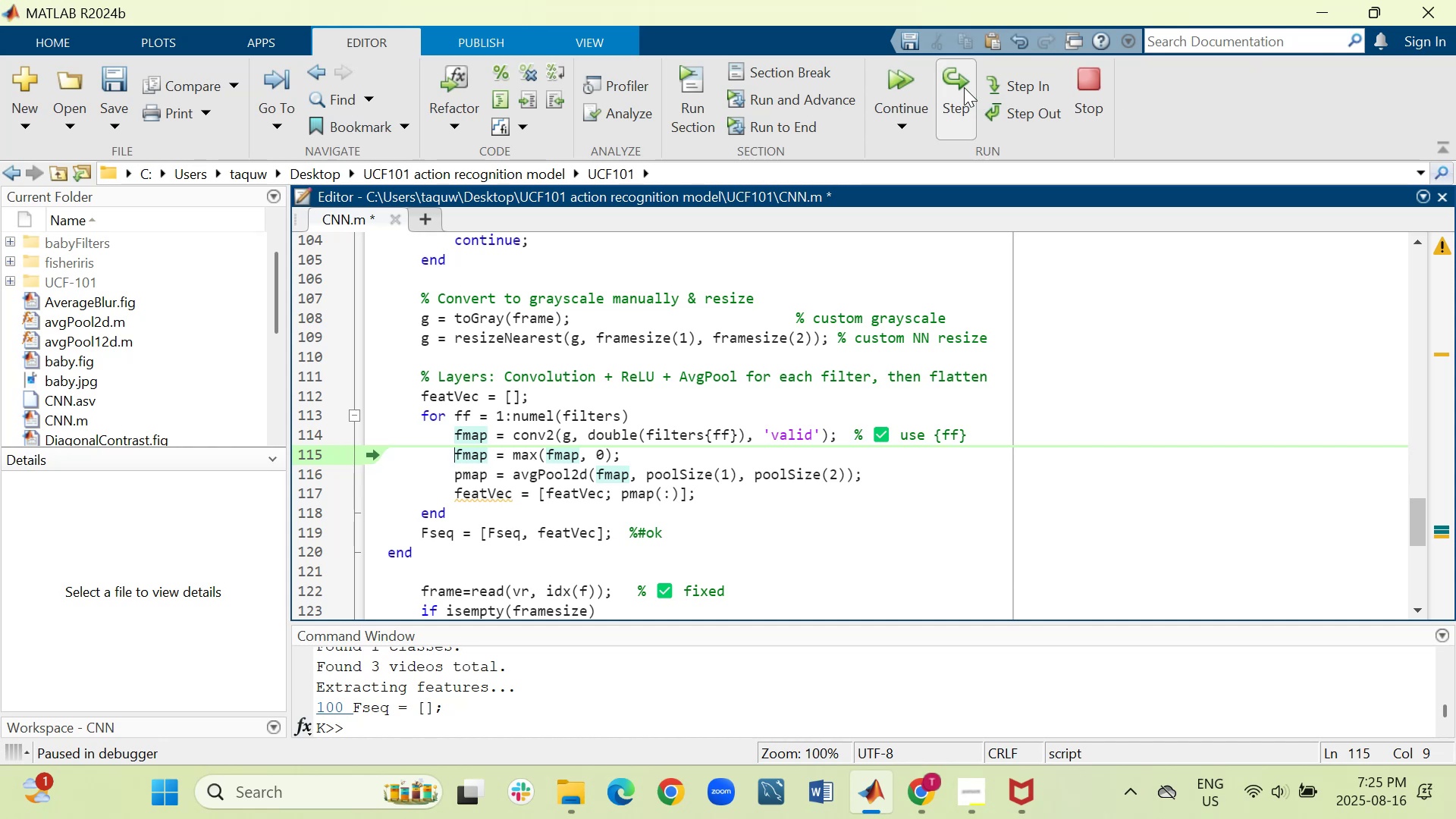 
wait(12.75)
 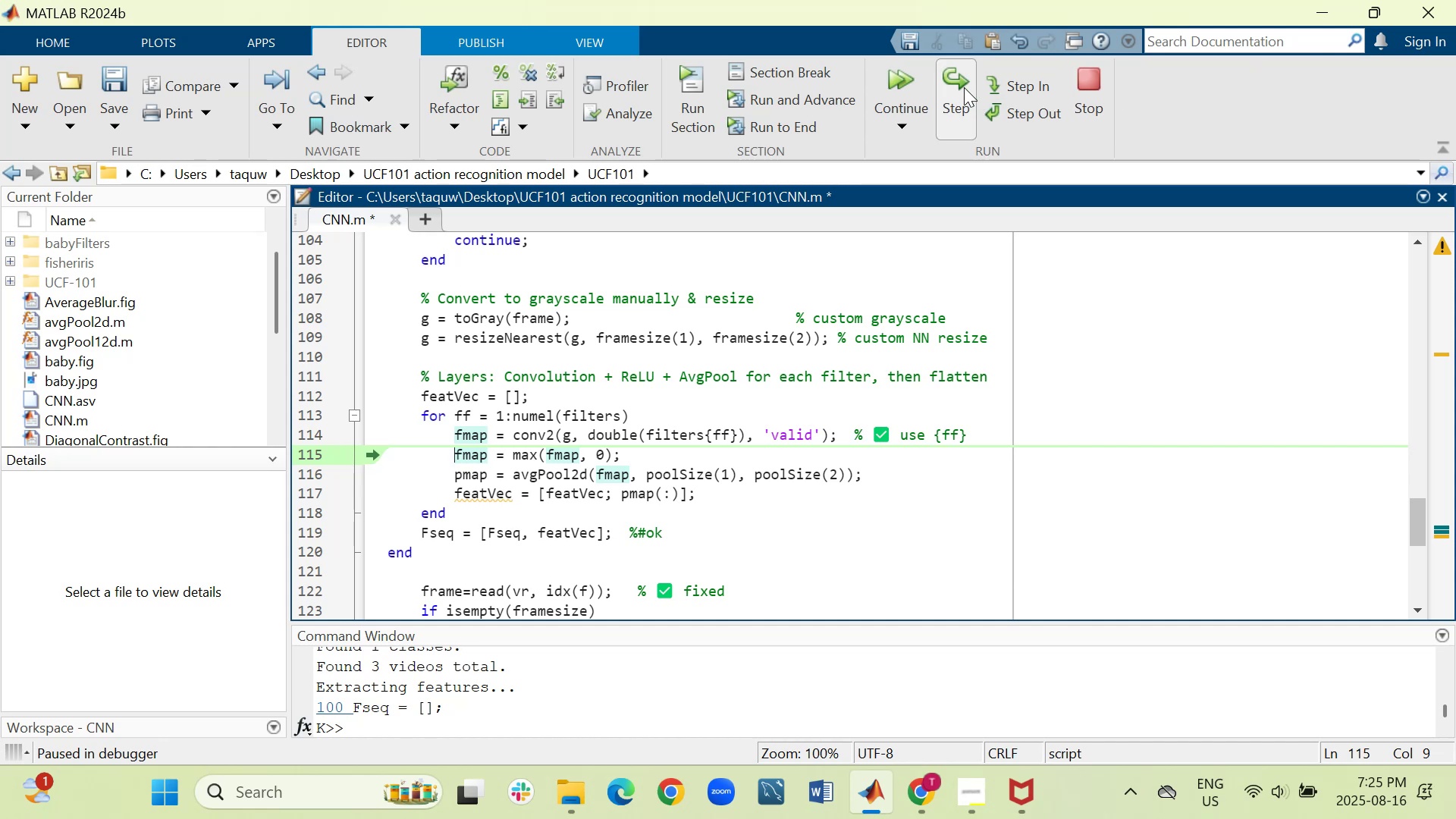 
scroll: coordinate [650, 348], scroll_direction: down, amount: 1.0
 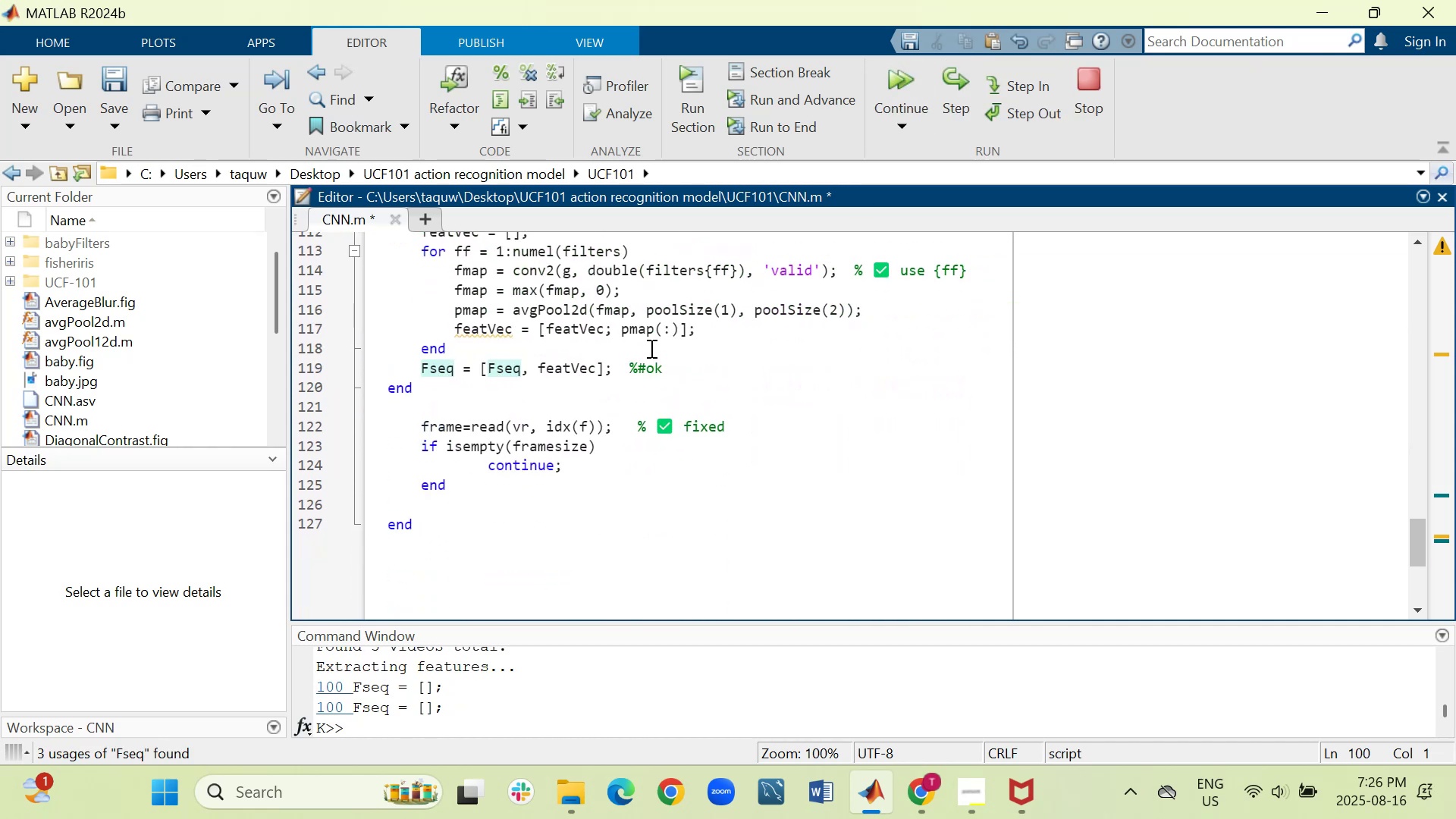 
scroll: coordinate [650, 348], scroll_direction: up, amount: 1.0
 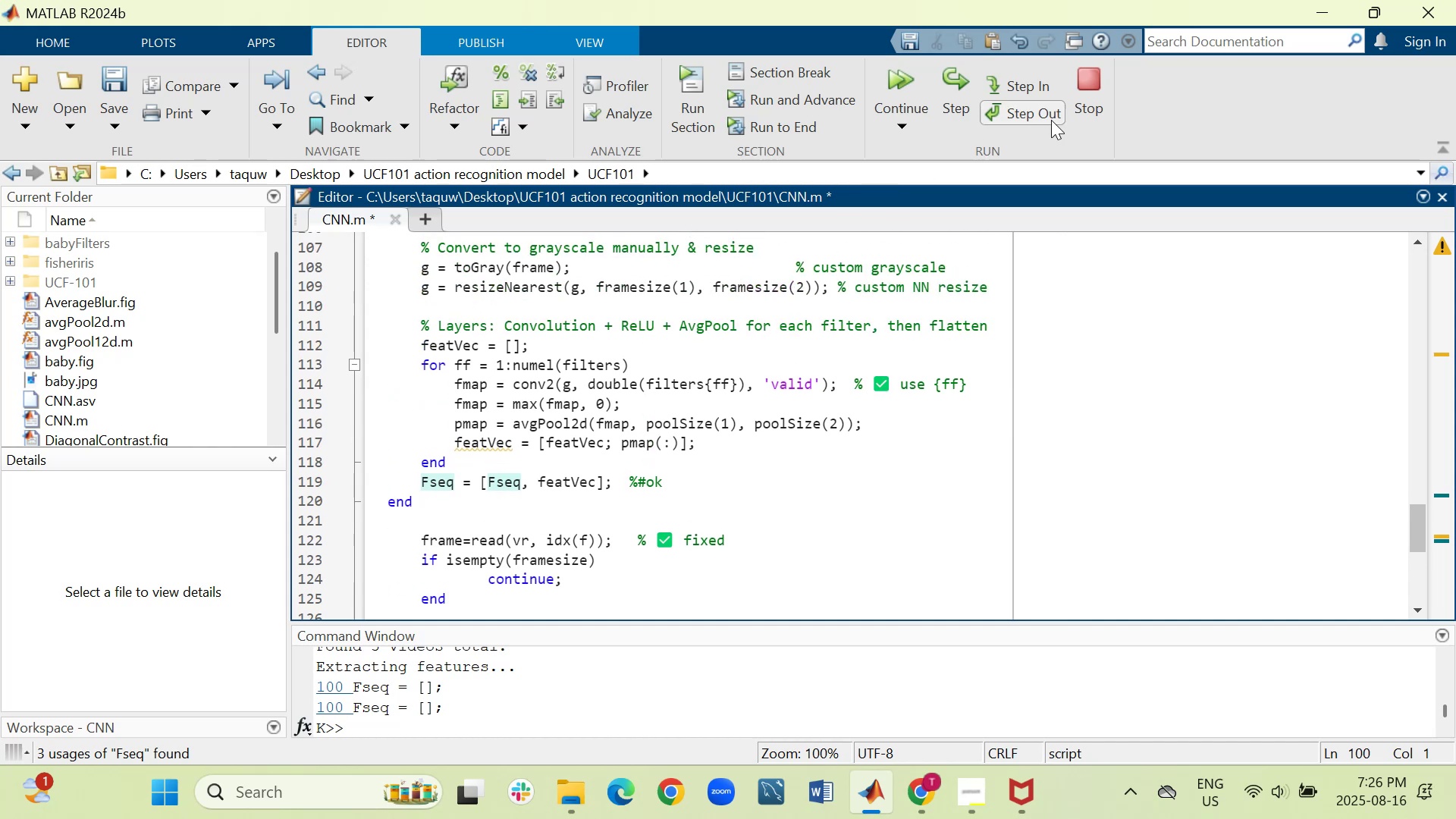 
left_click([1085, 71])
 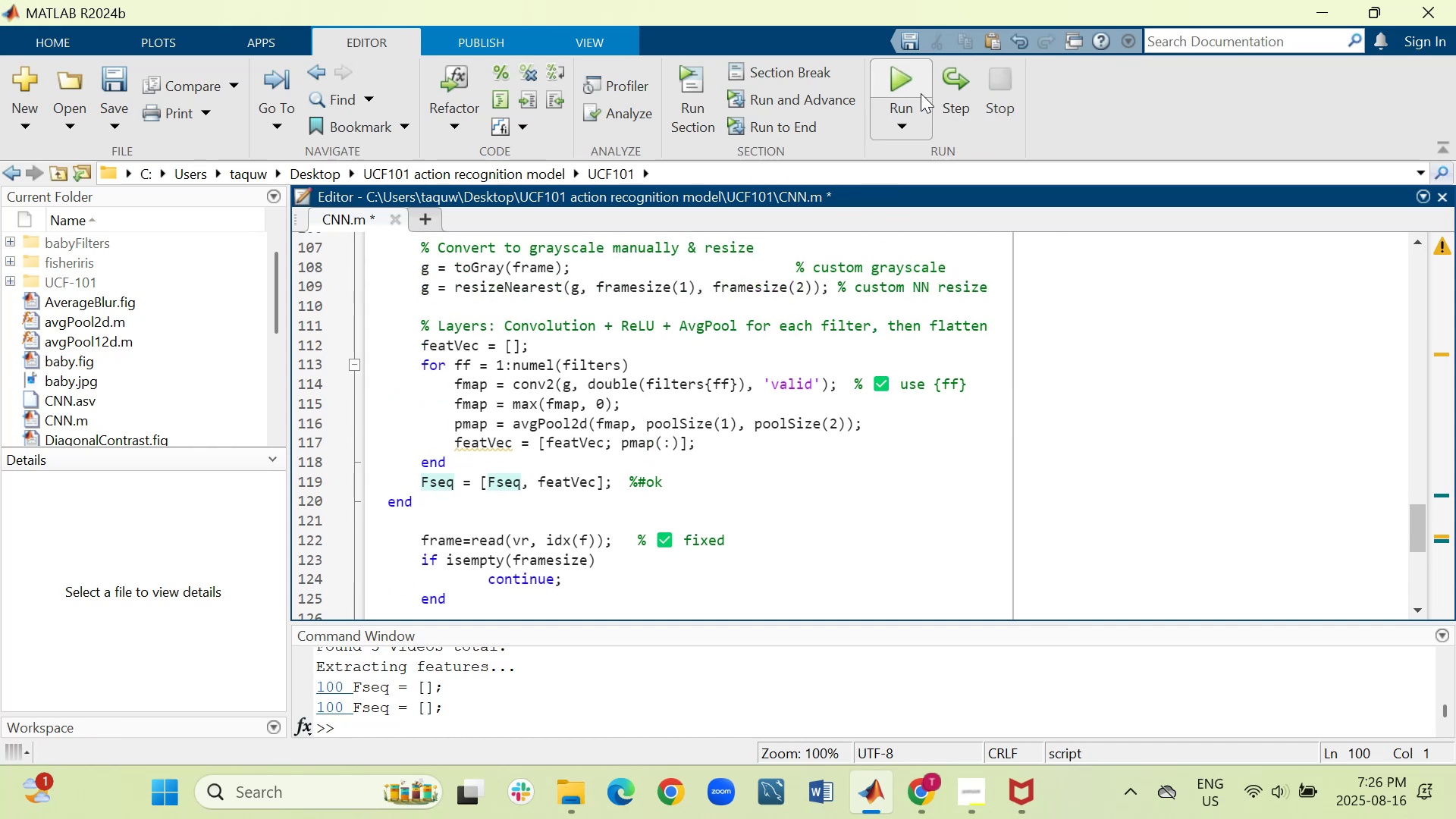 
left_click([908, 76])
 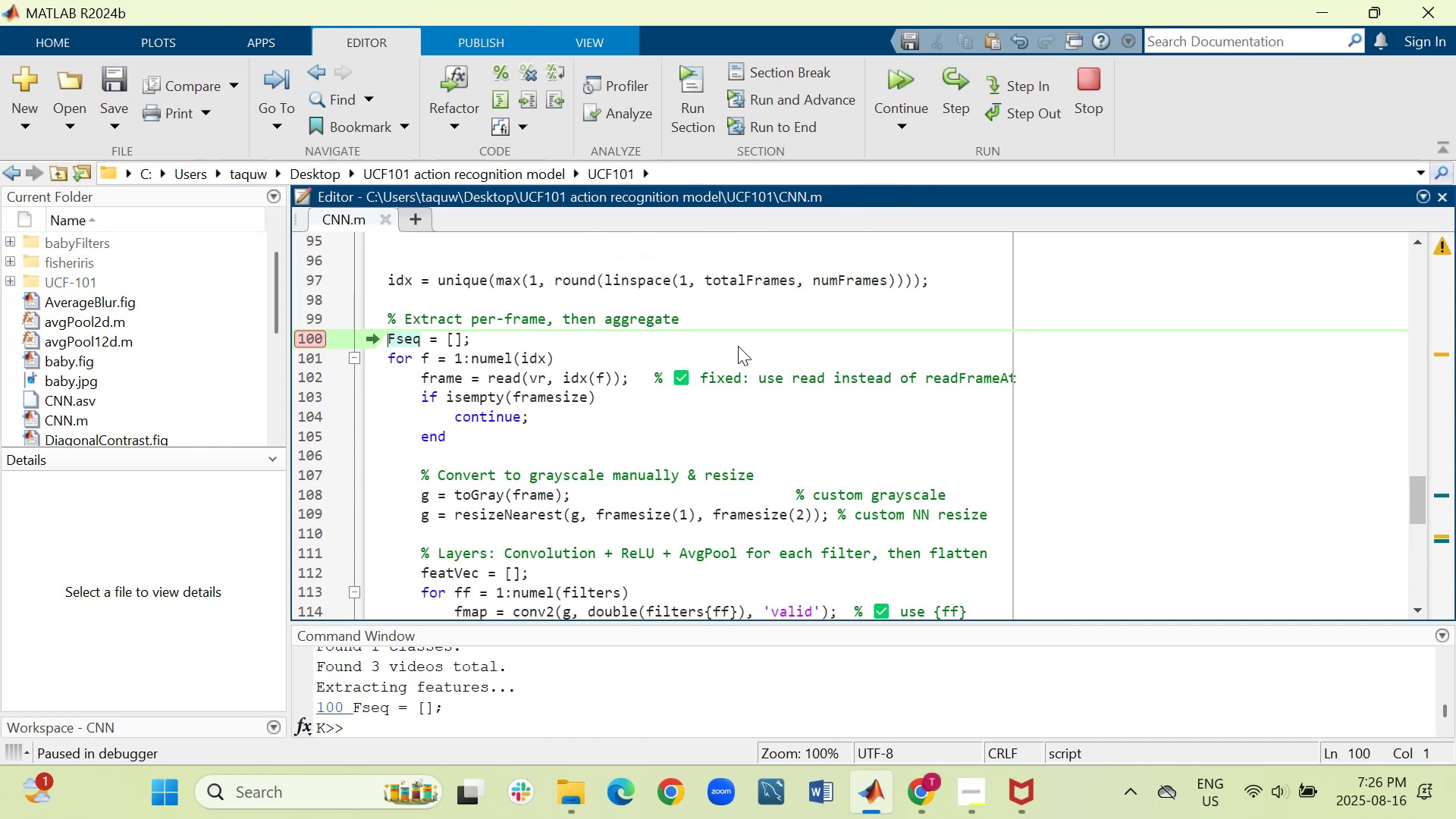 
left_click([915, 803])
 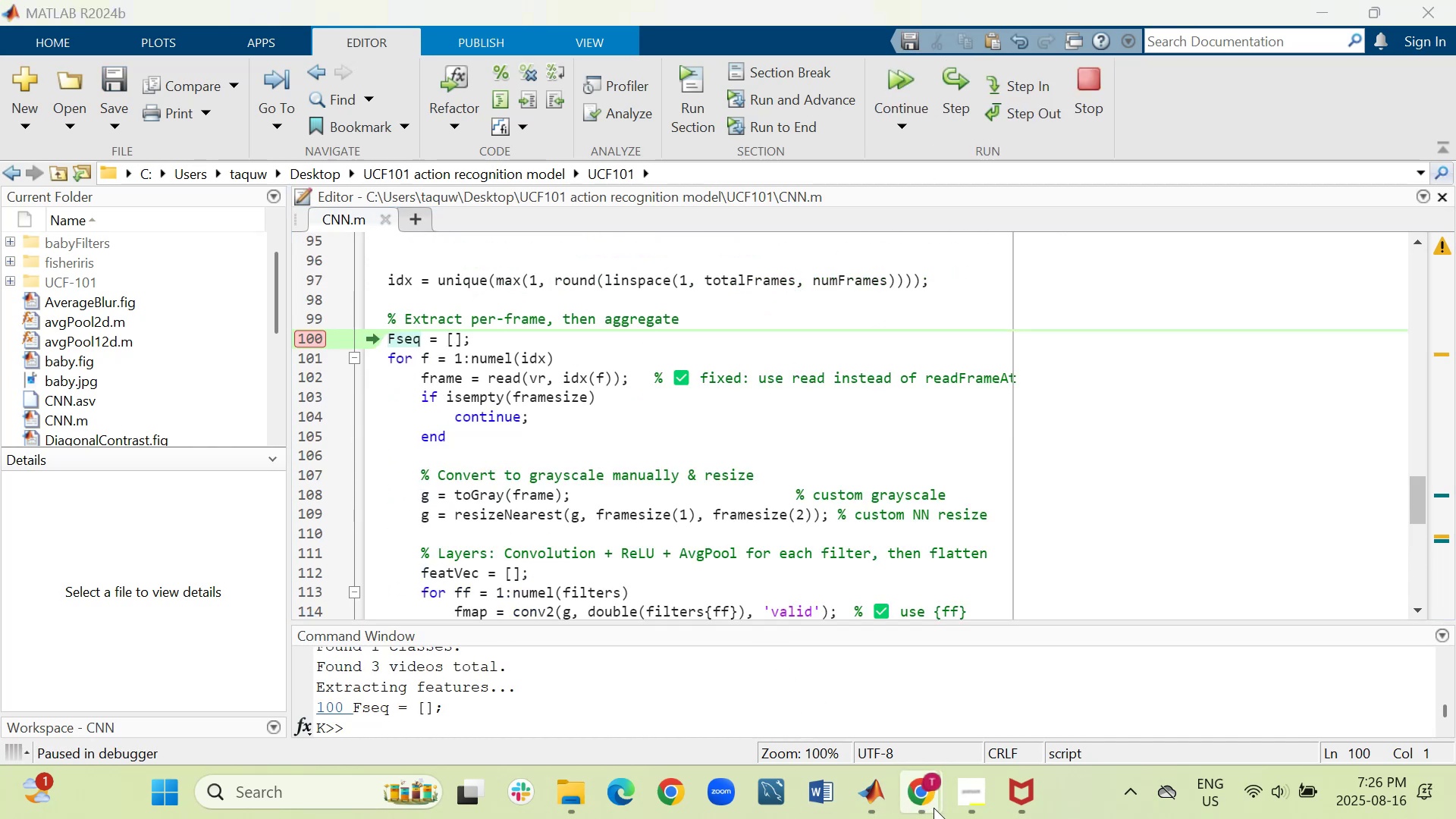 
left_click([816, 682])
 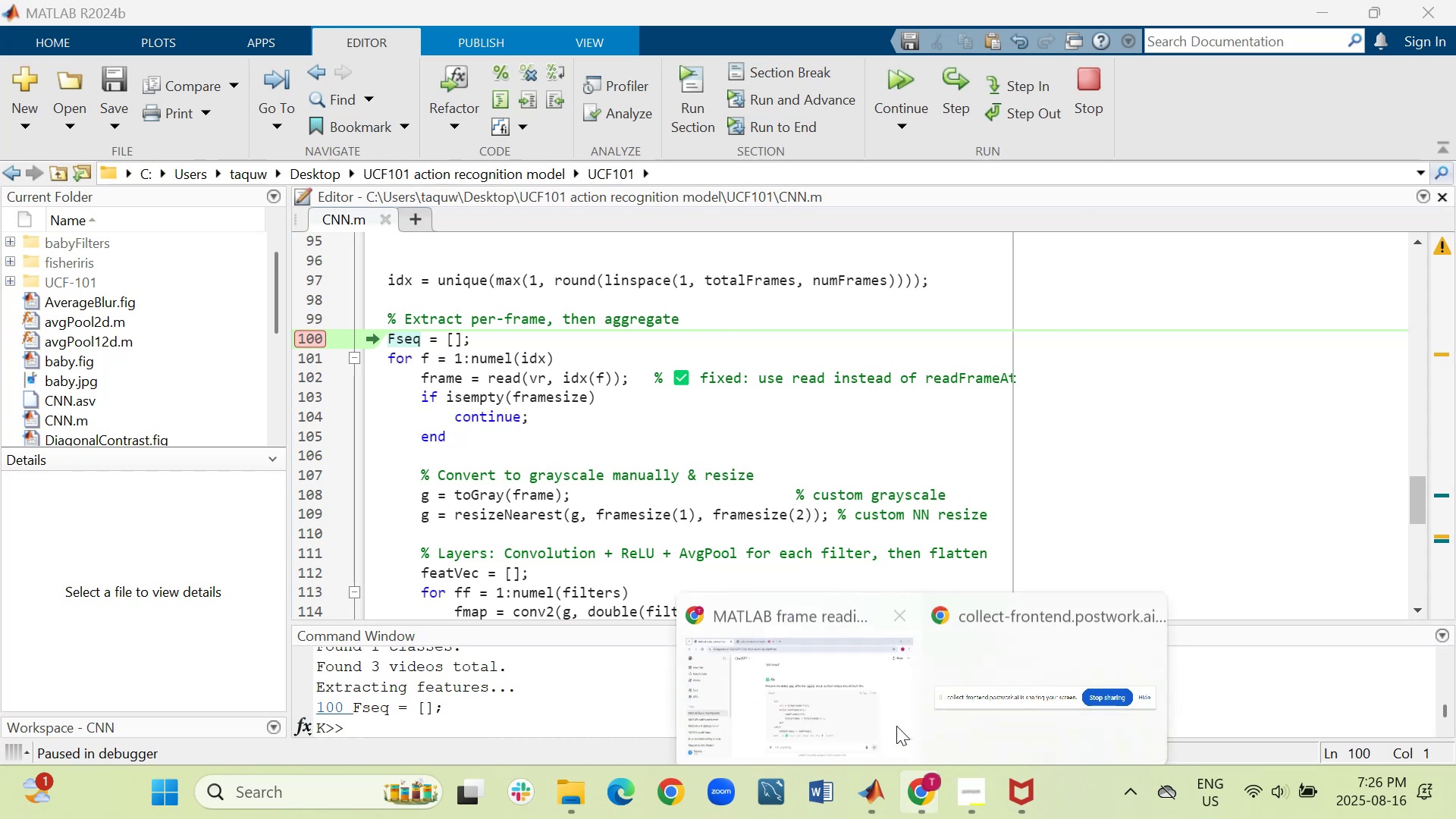 
left_click([879, 692])
 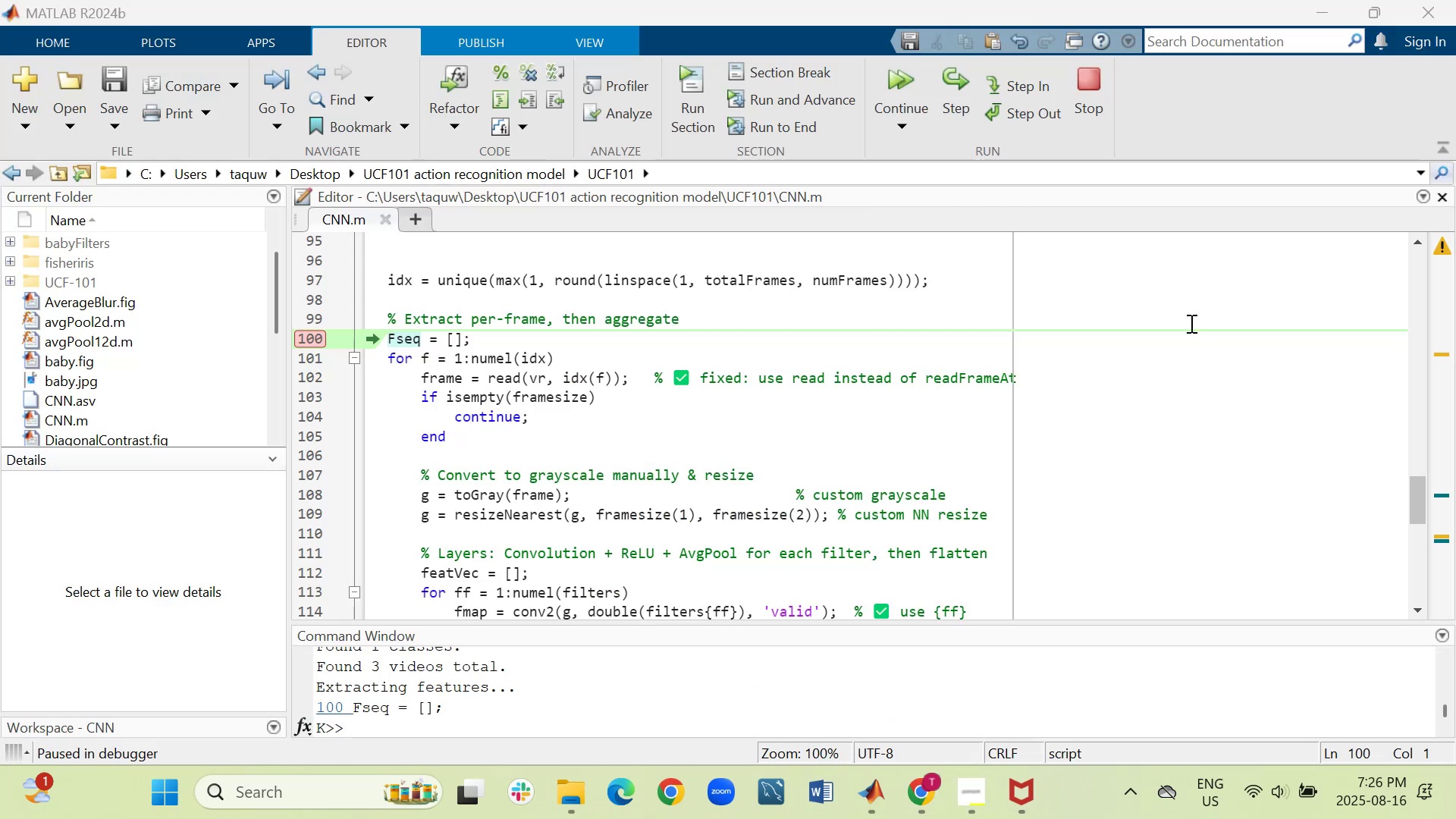 
left_click([1326, 2])
 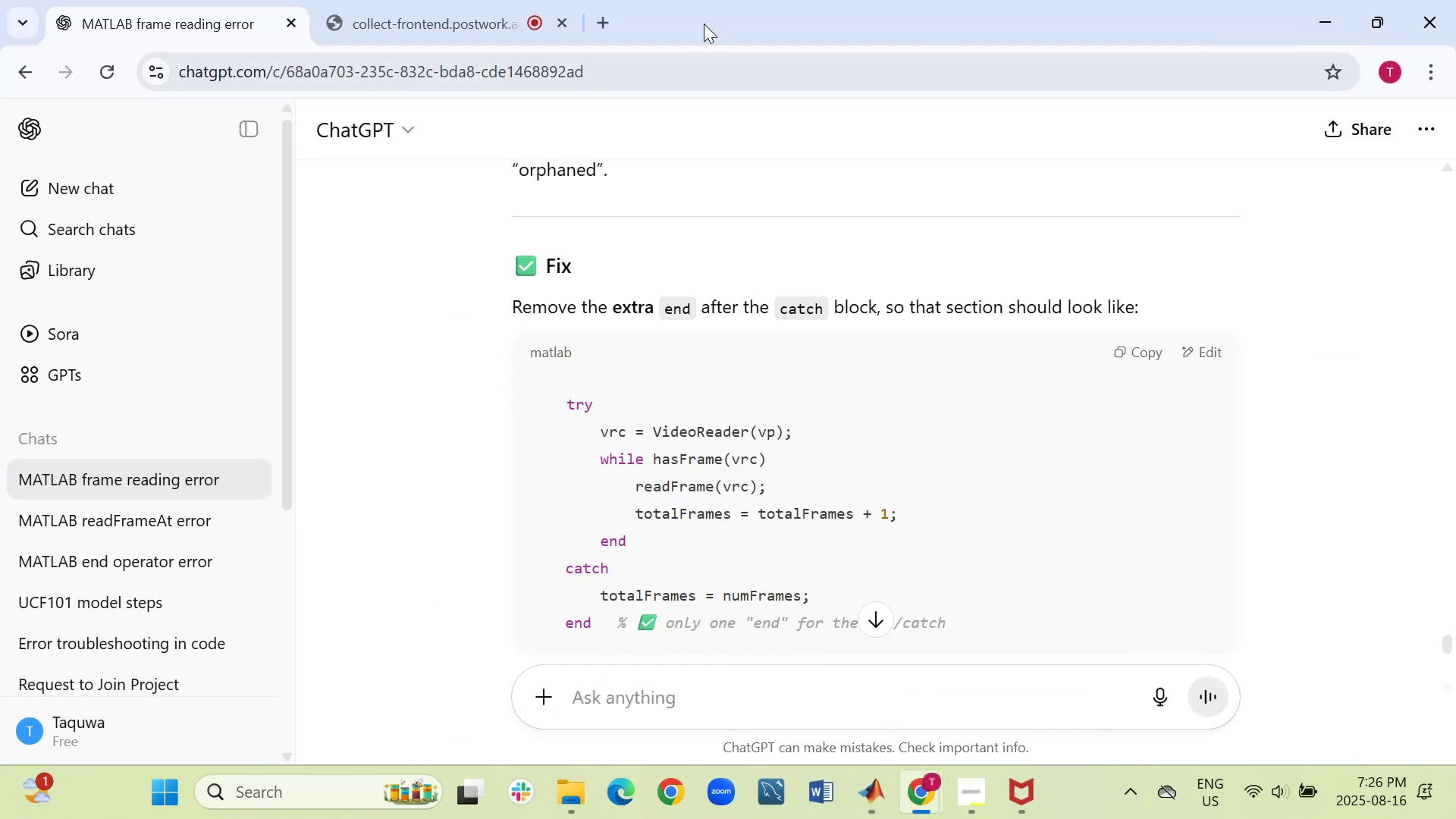 
left_click([405, 0])
 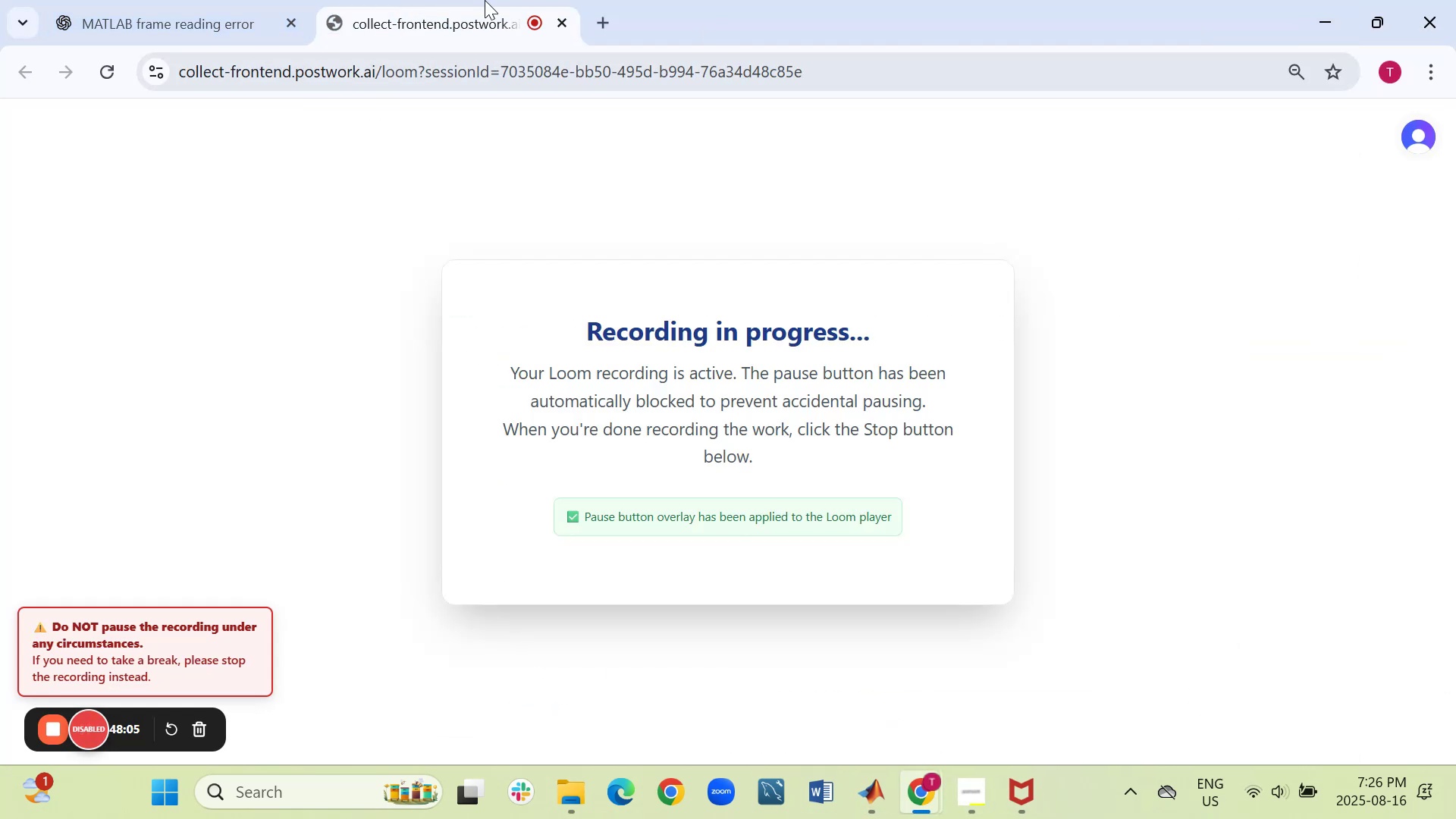 
left_click([186, 16])
 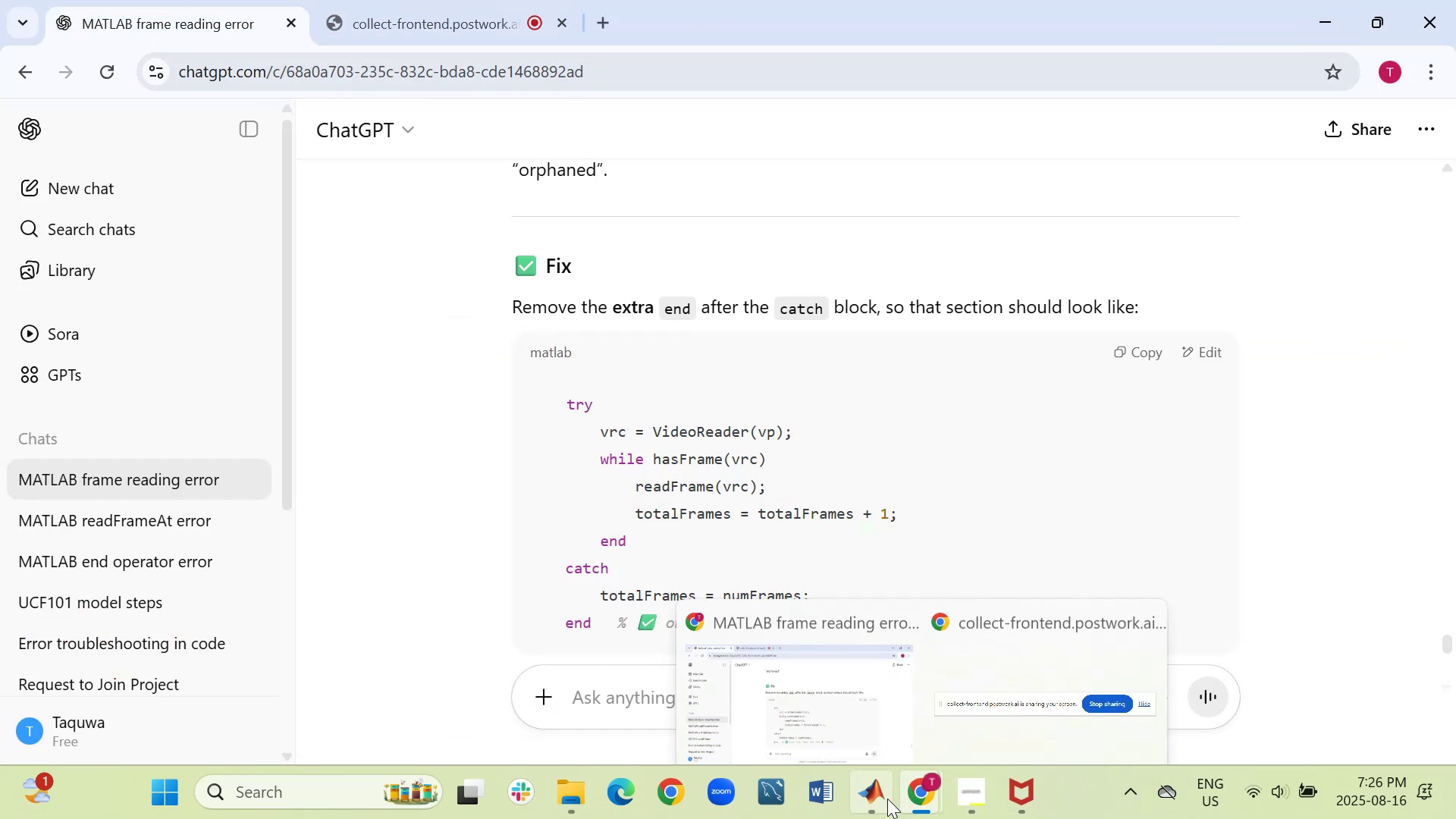 
left_click([833, 680])
 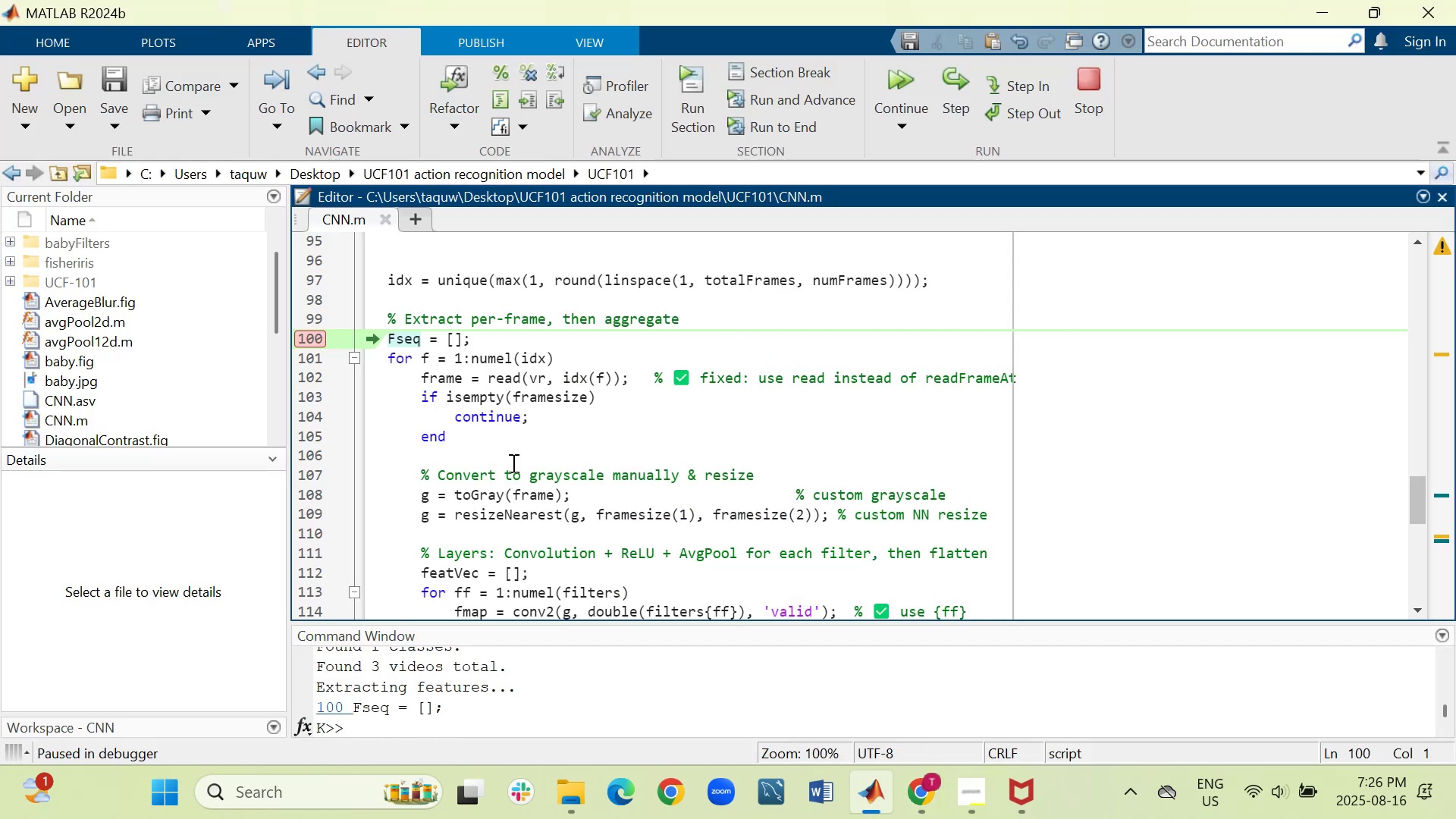 
wait(13.95)
 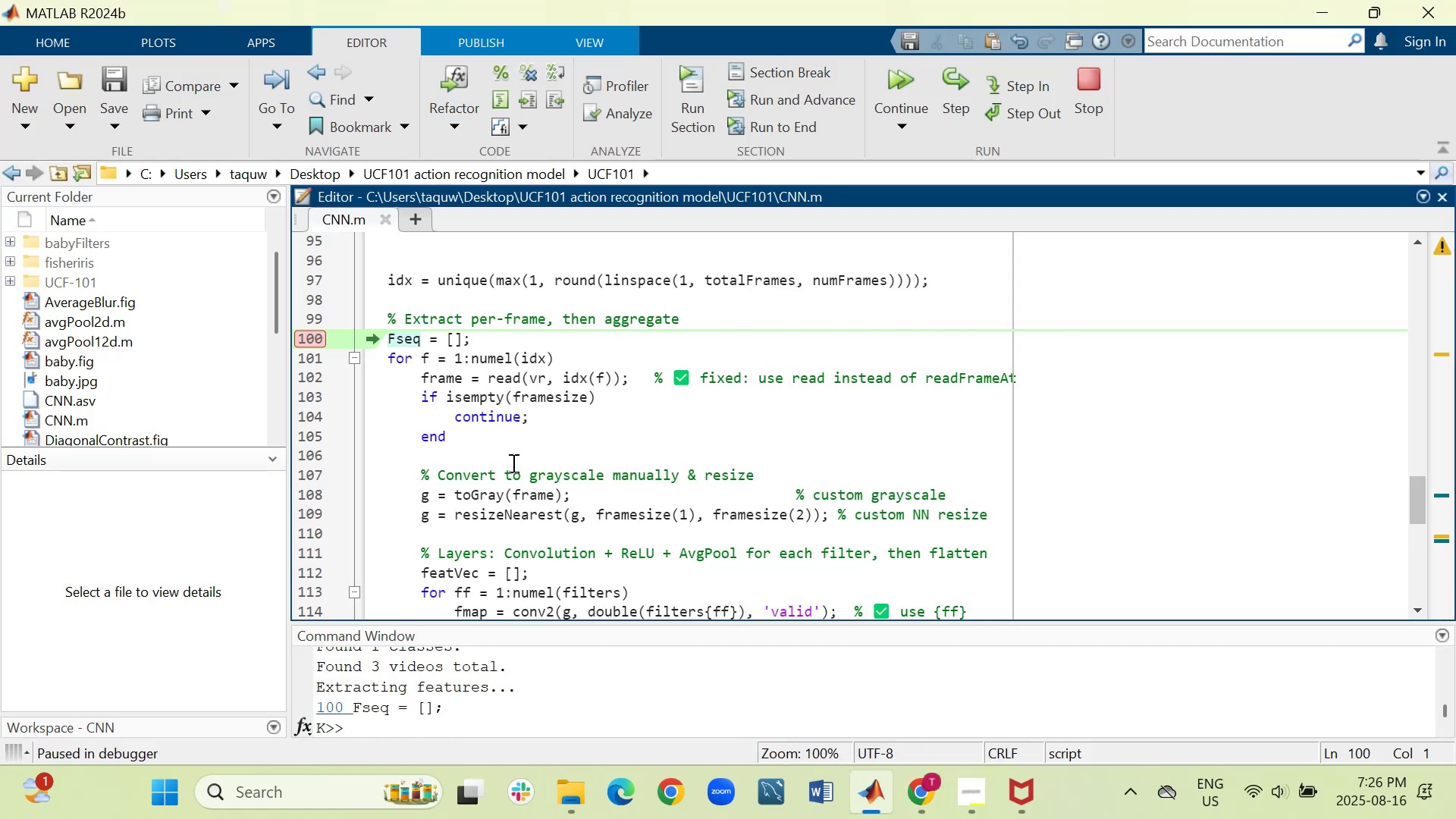 
left_click([1105, 76])
 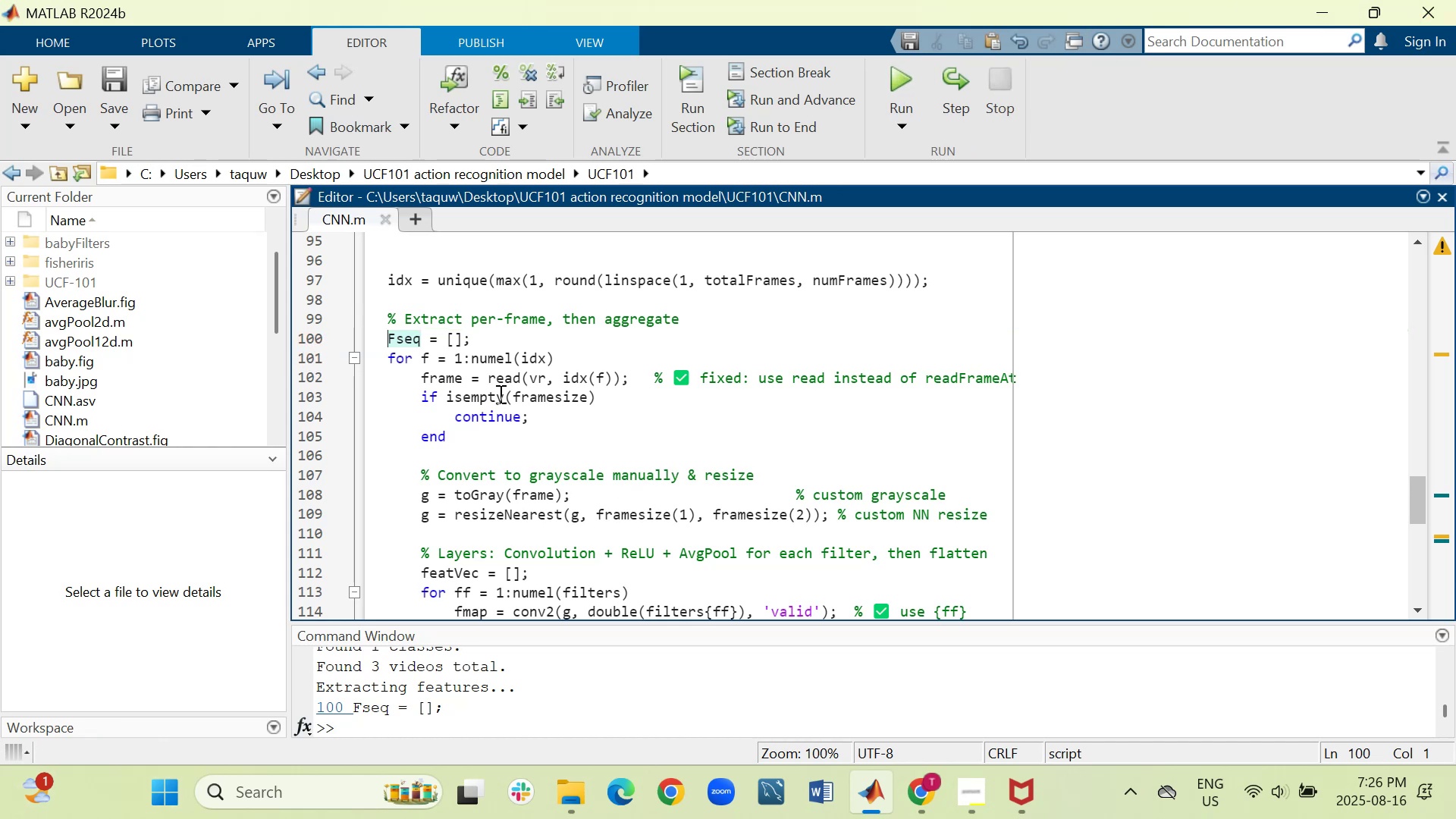 
scroll: coordinate [634, 397], scroll_direction: down, amount: 3.0
 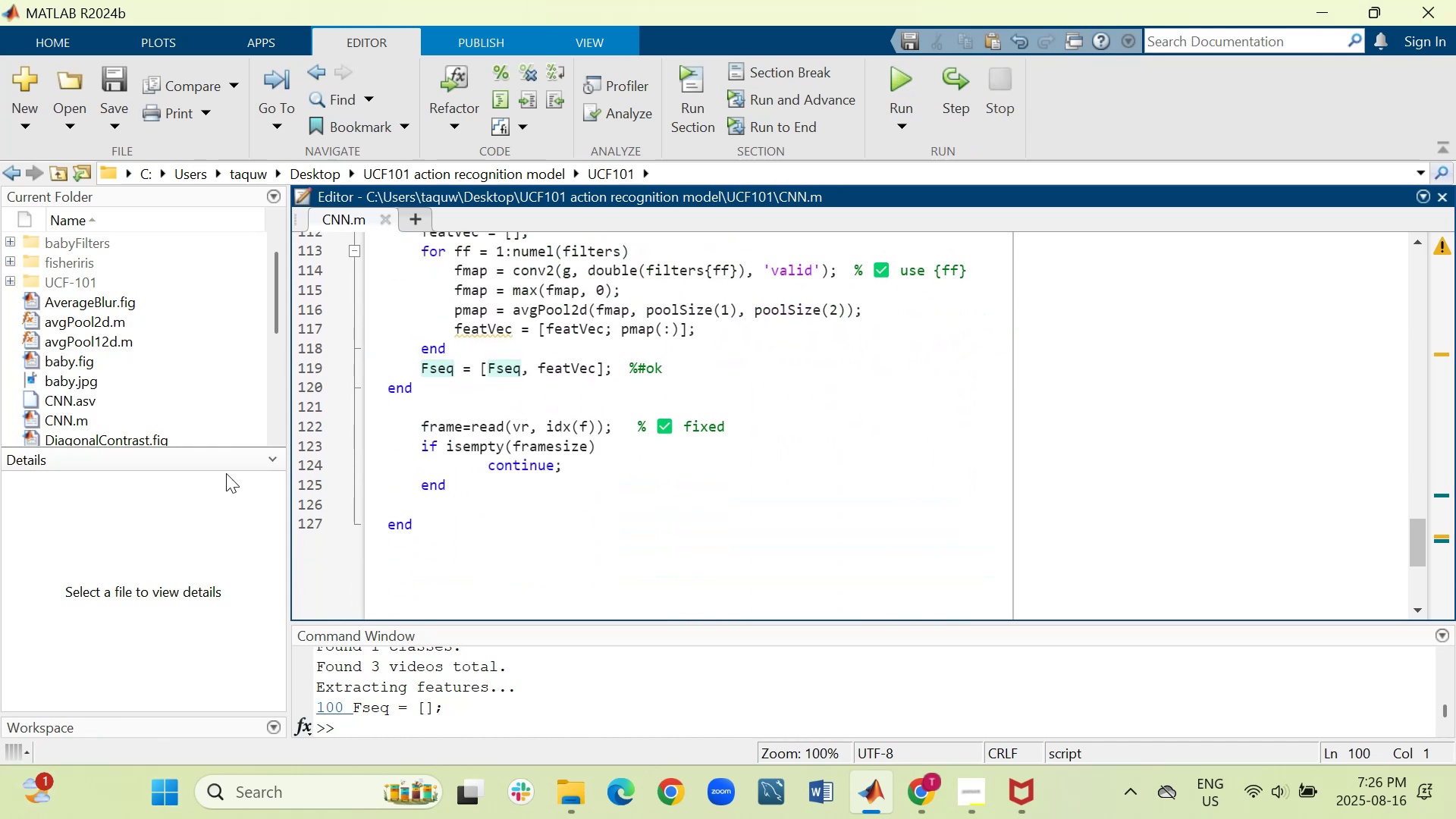 
left_click([270, 460])
 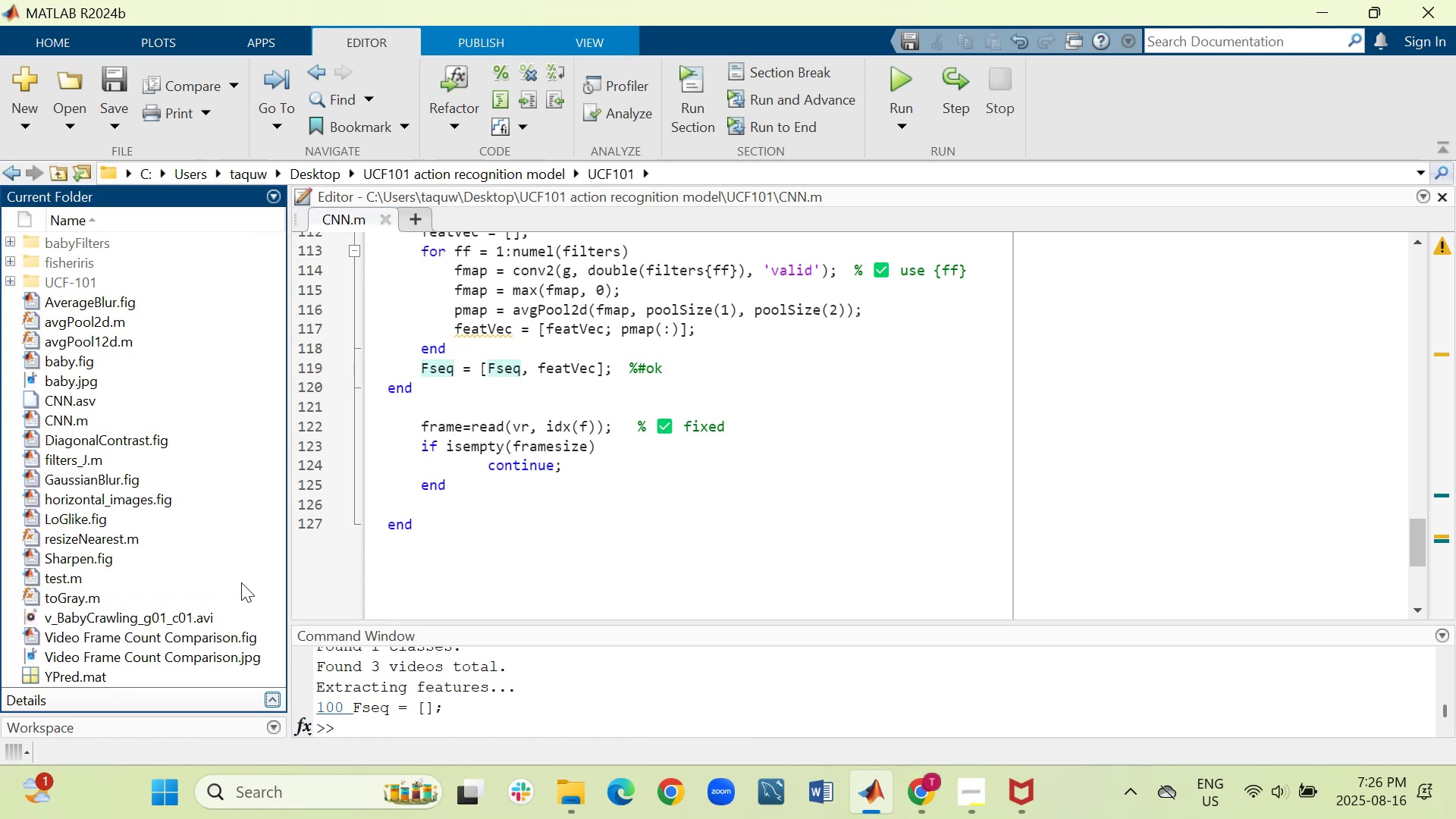 
left_click([274, 698])
 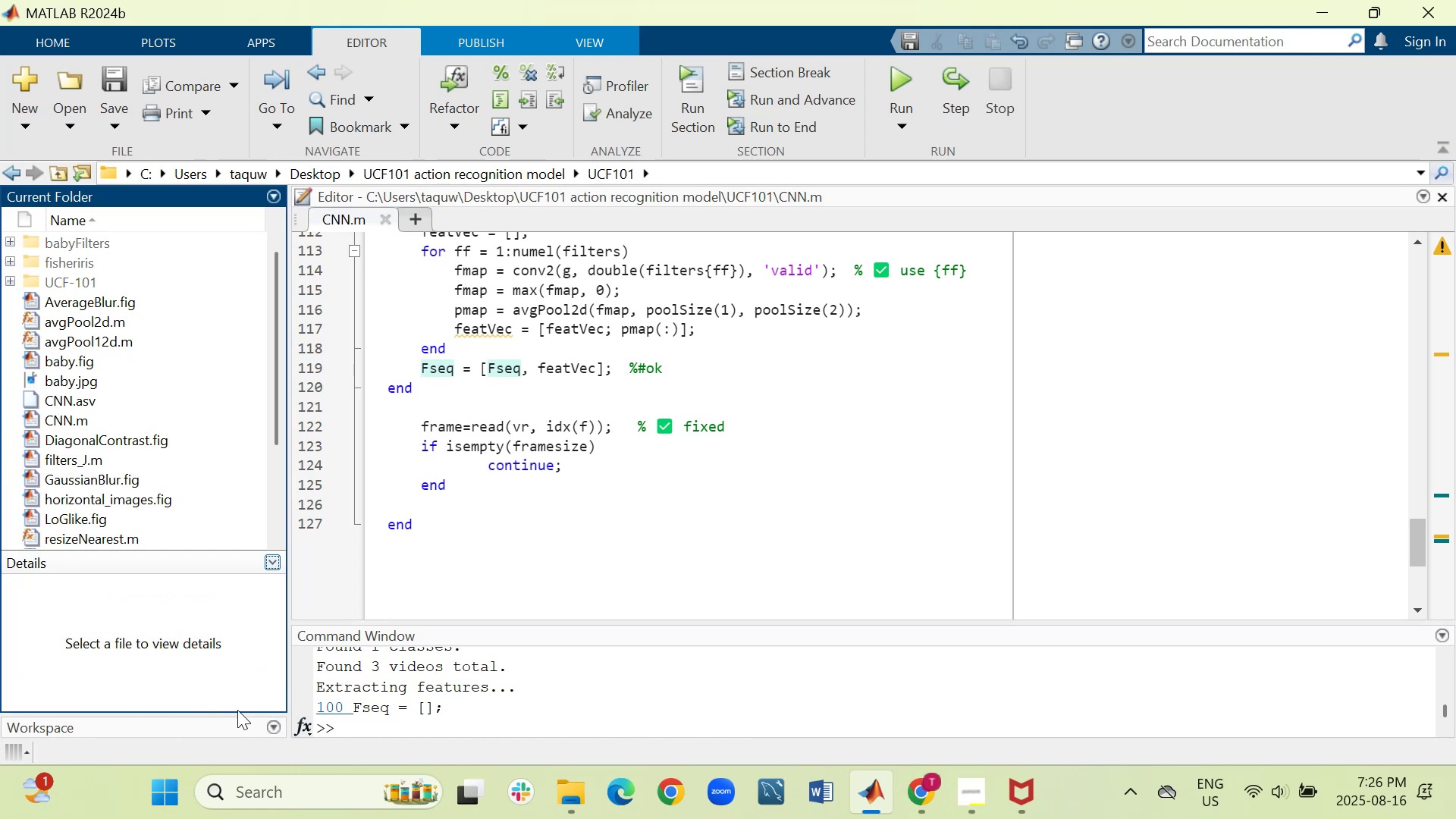 
wait(6.33)
 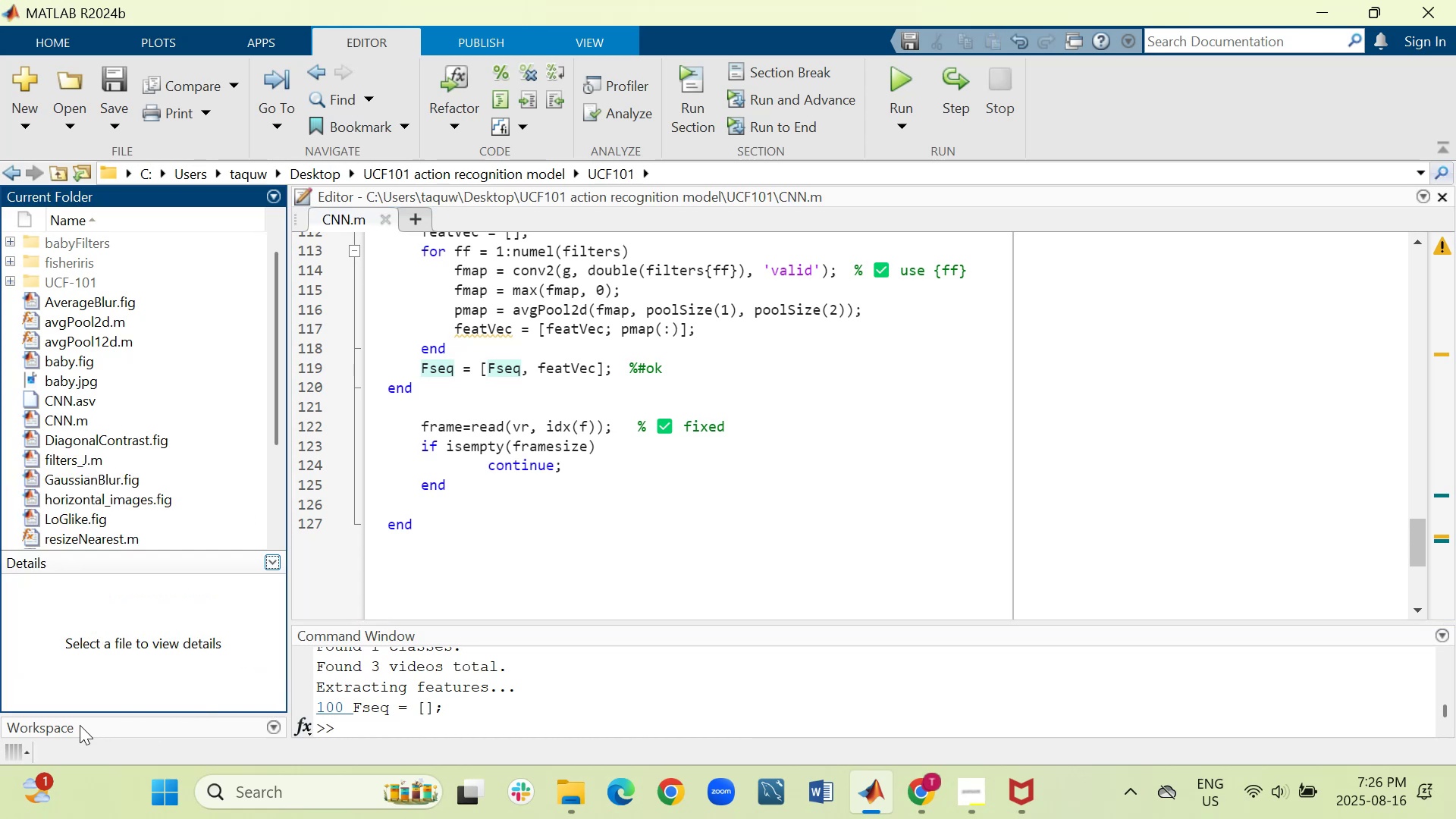 
left_click_drag(start_coordinate=[238, 713], to_coordinate=[240, 598])
 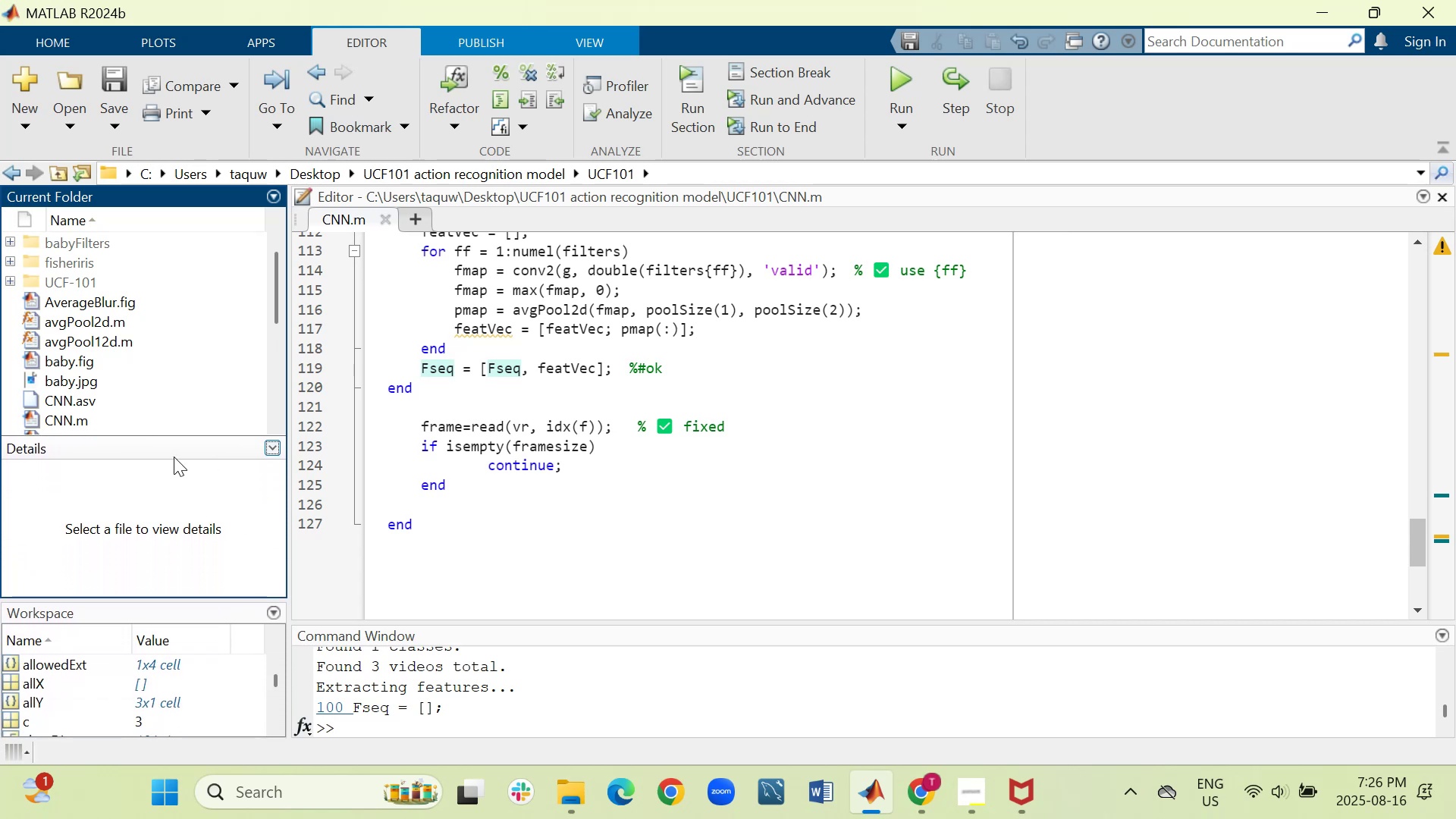 
left_click_drag(start_coordinate=[167, 435], to_coordinate=[149, 601])
 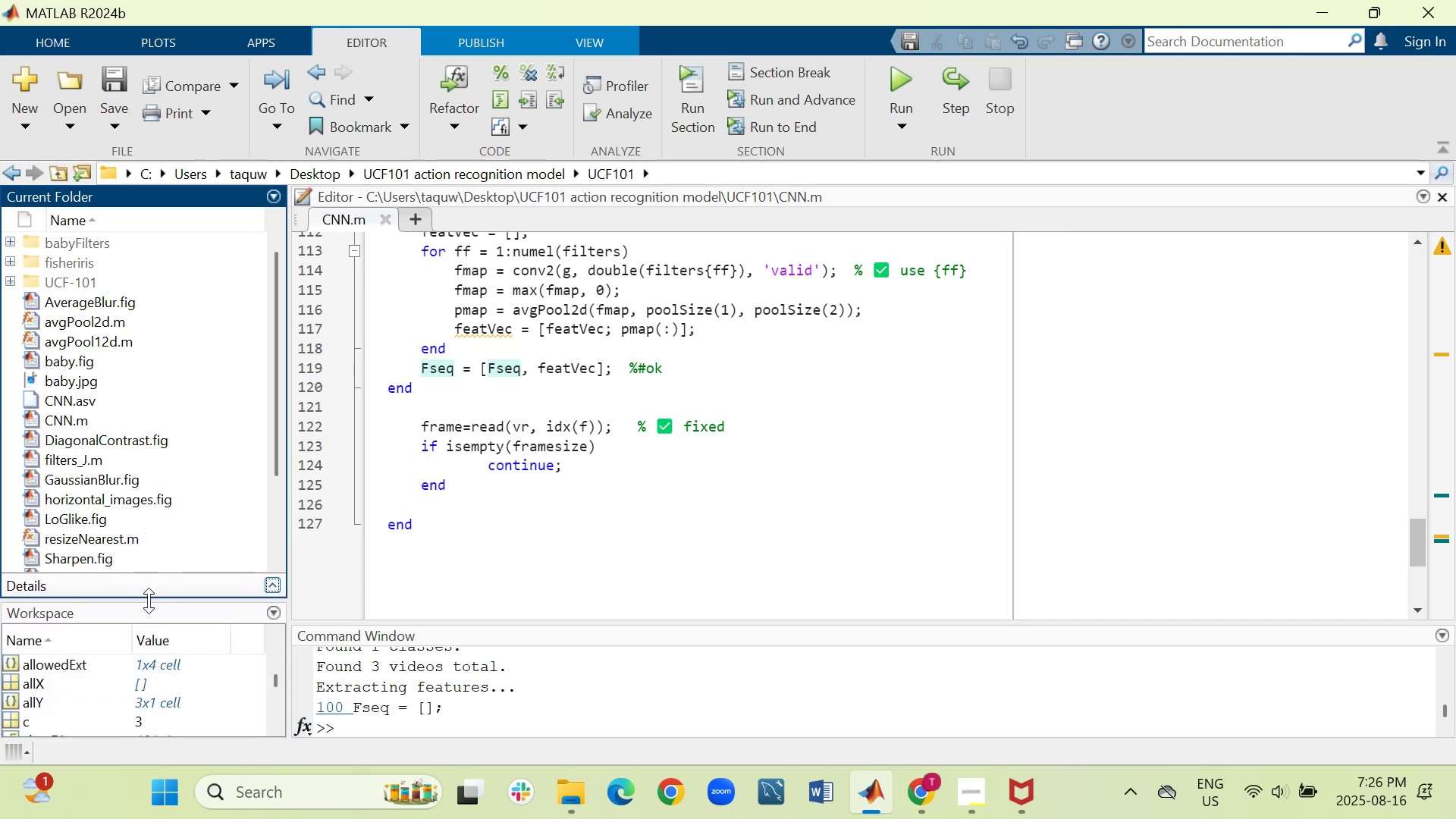 
left_click_drag(start_coordinate=[147, 601], to_coordinate=[196, 491])
 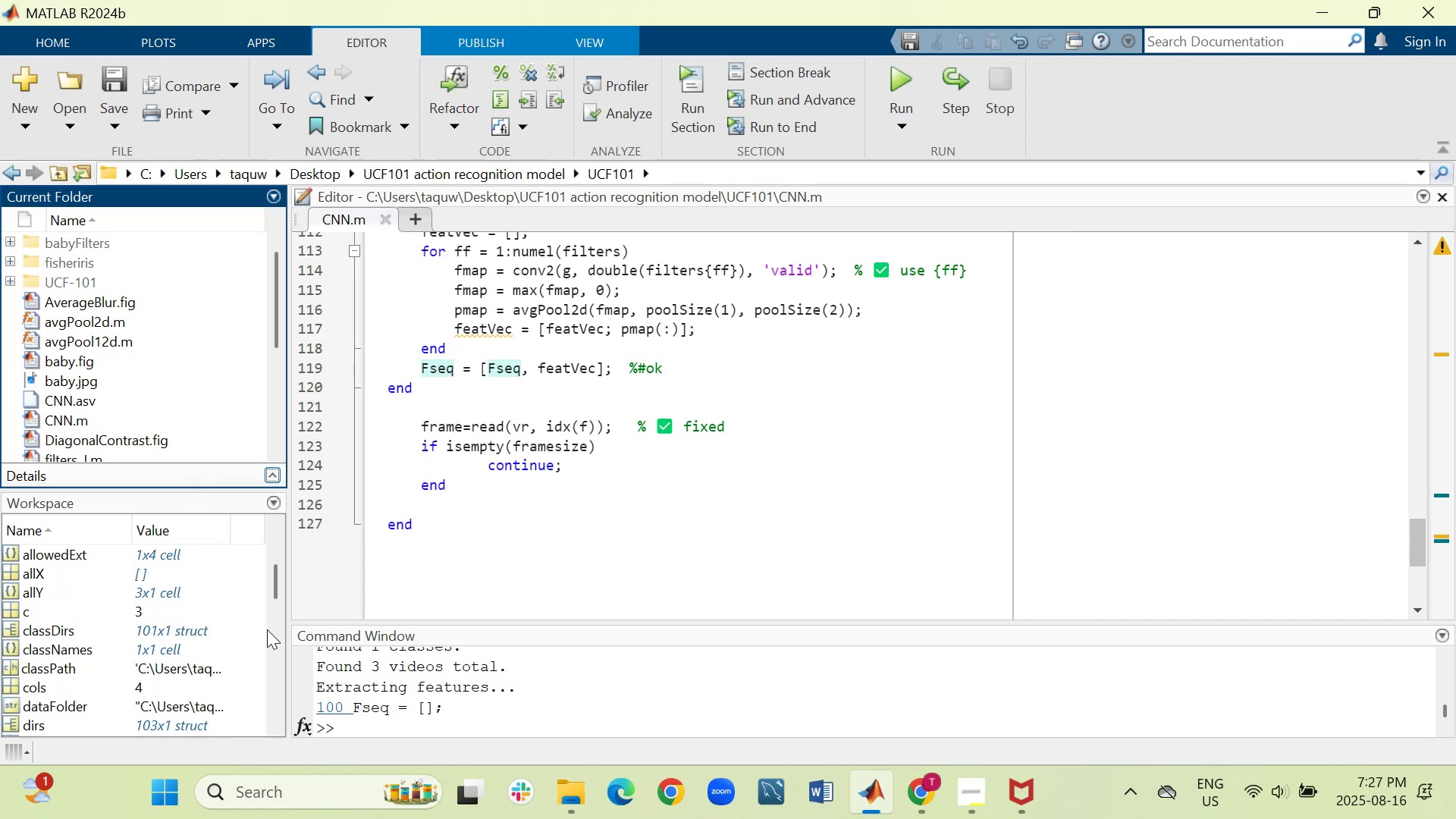 
left_click_drag(start_coordinate=[278, 586], to_coordinate=[306, 711])
 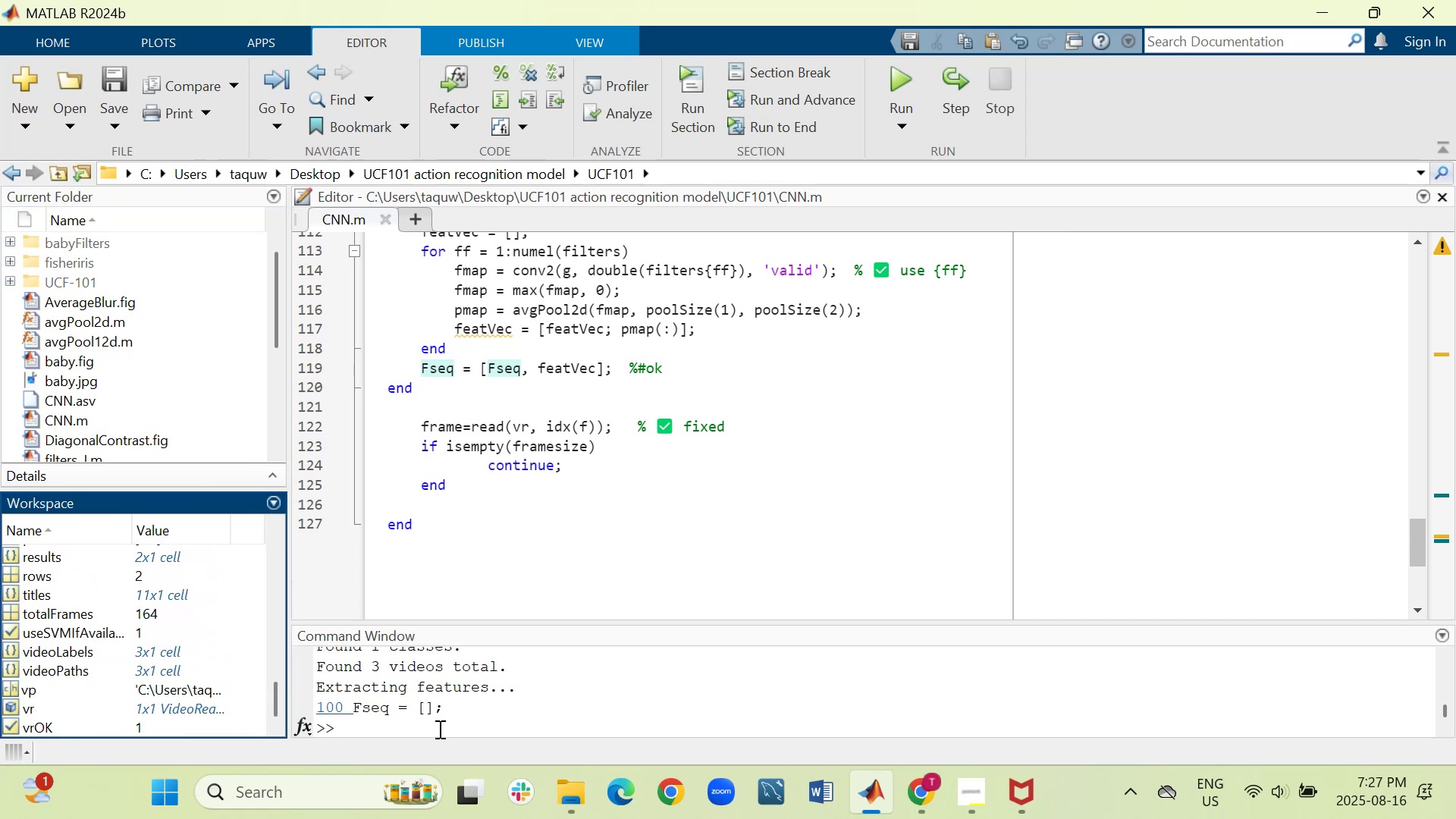 
left_click([438, 725])
 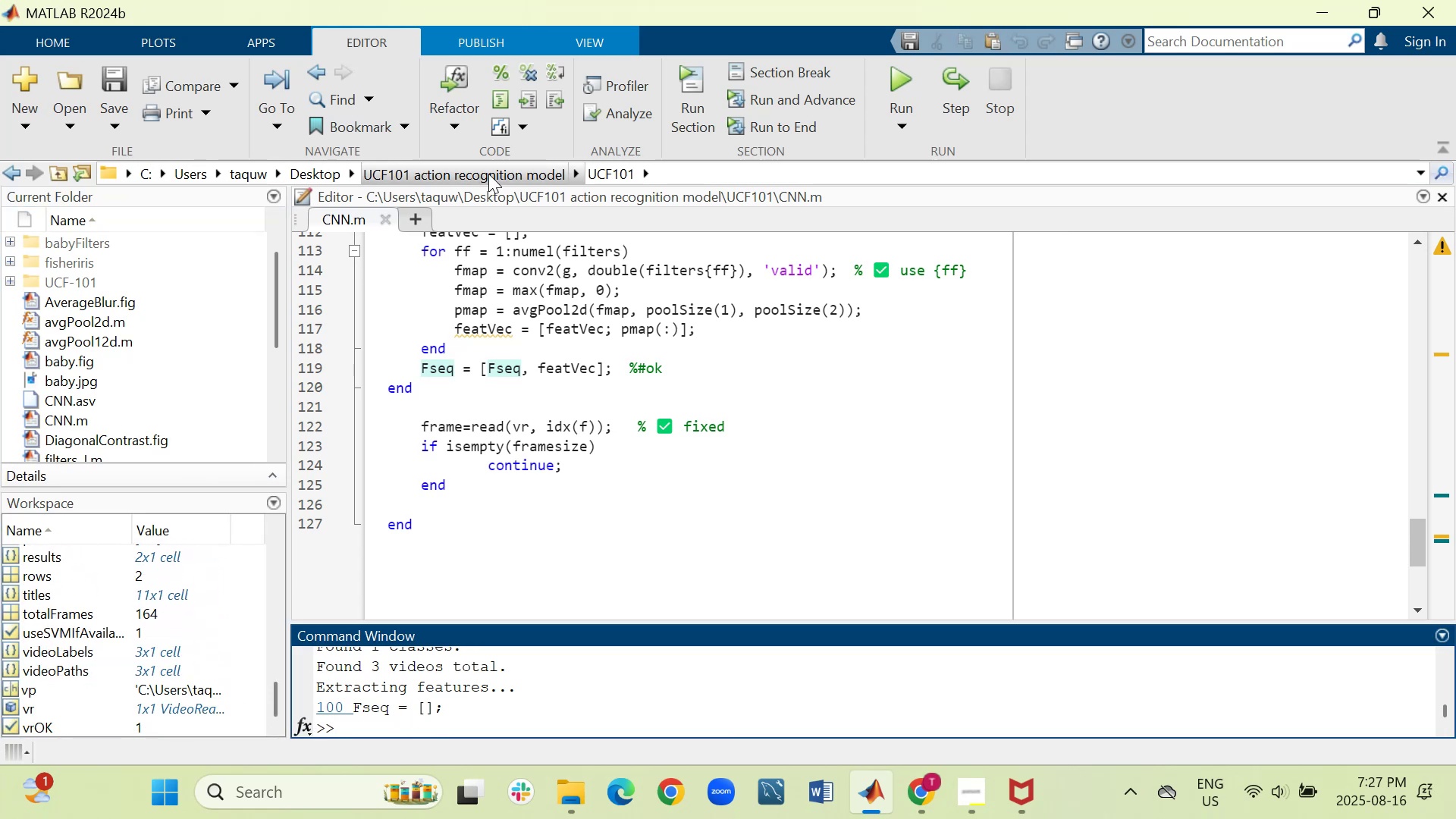 
type(clc)
 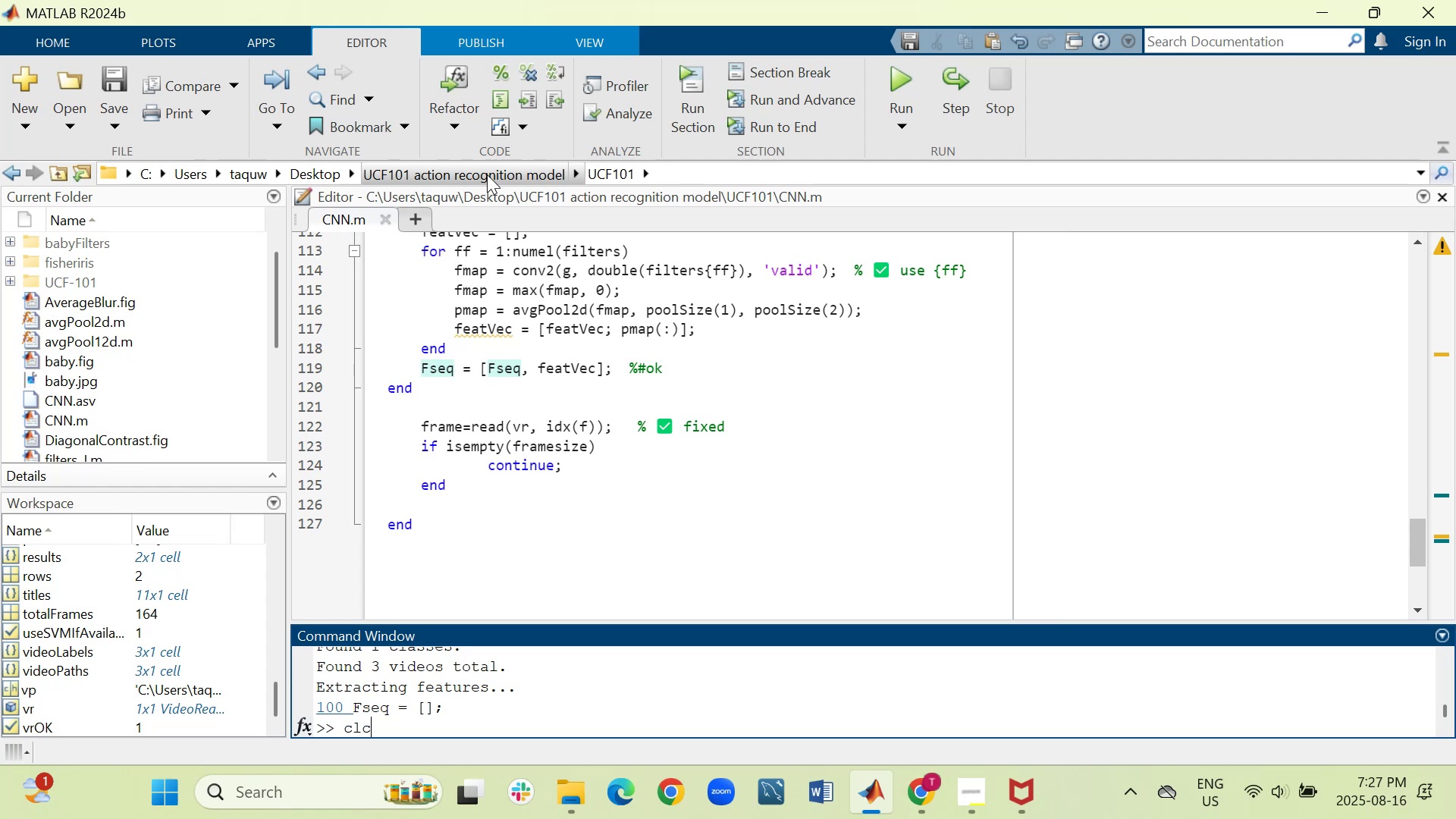 
key(Enter)
 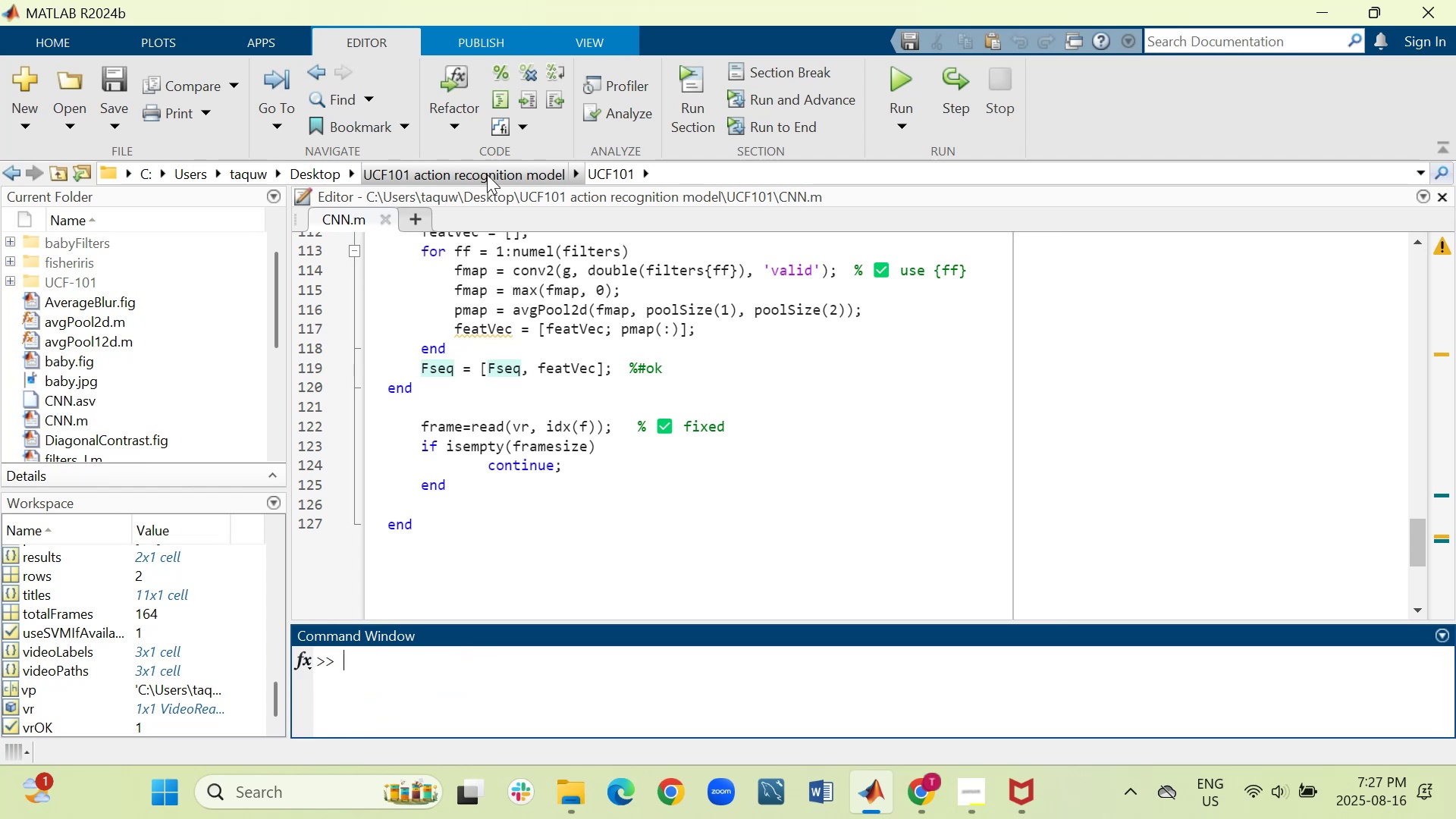 
wait(7.82)
 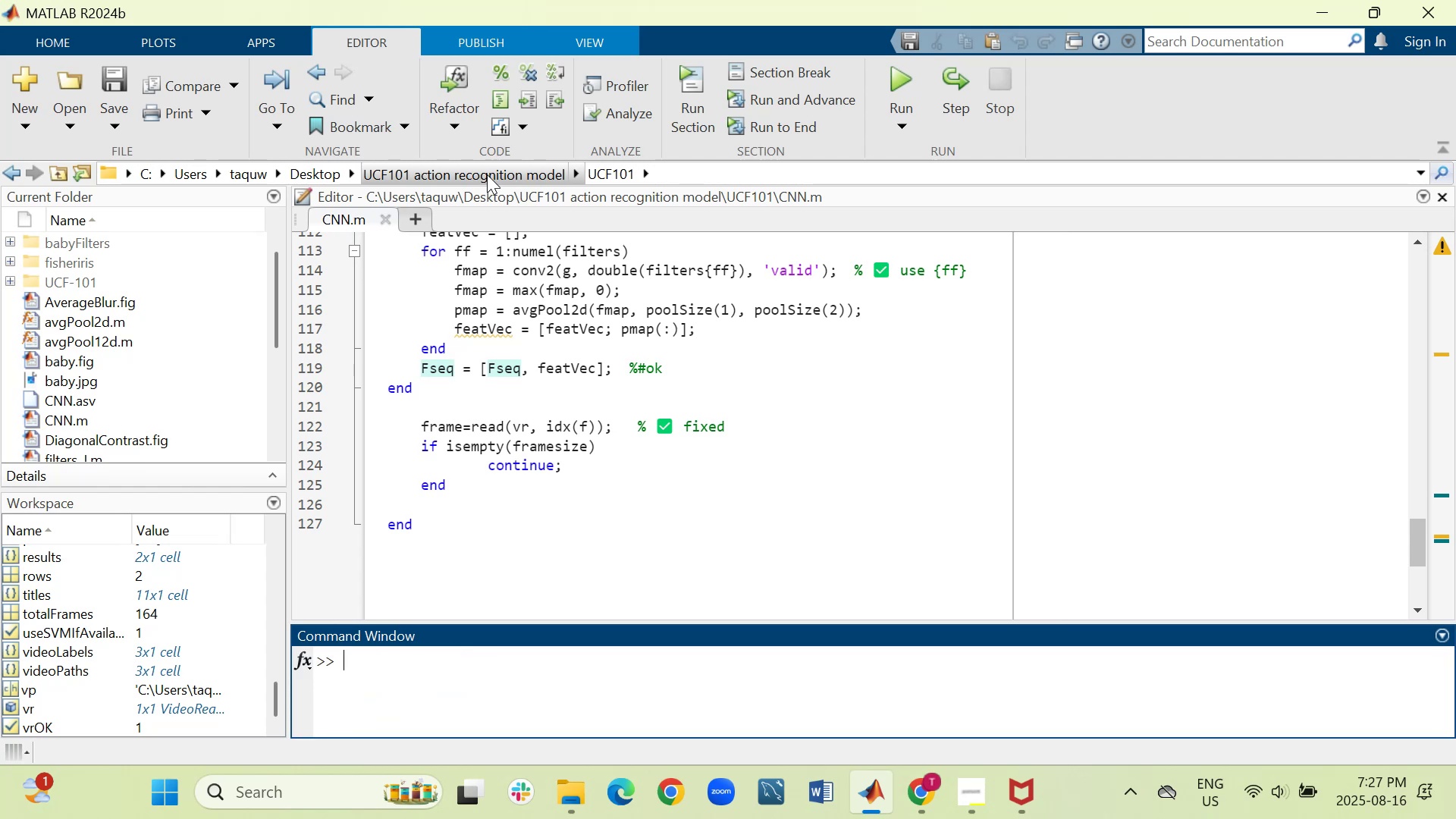 
type(clear all)
 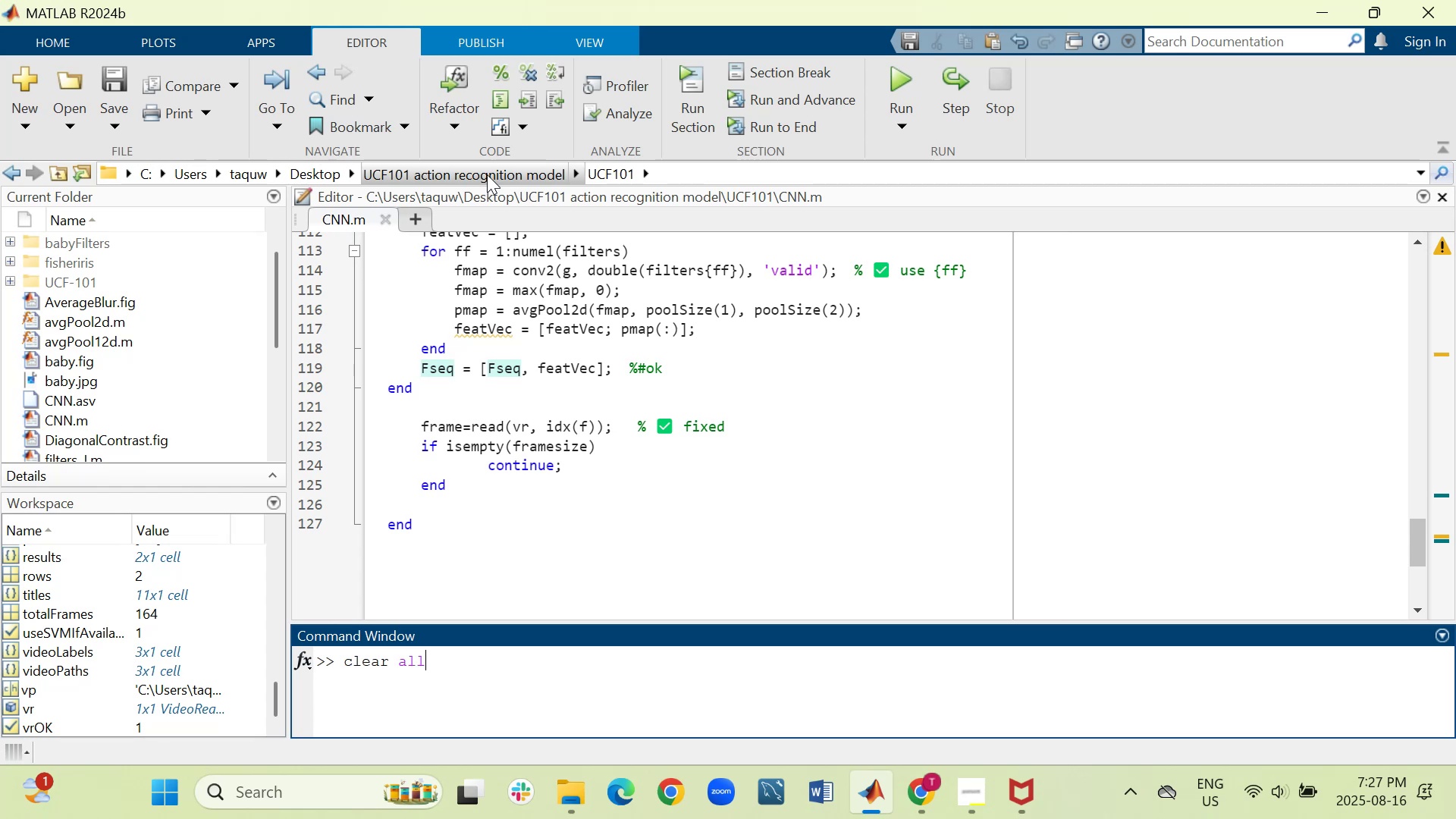 
key(Enter)
 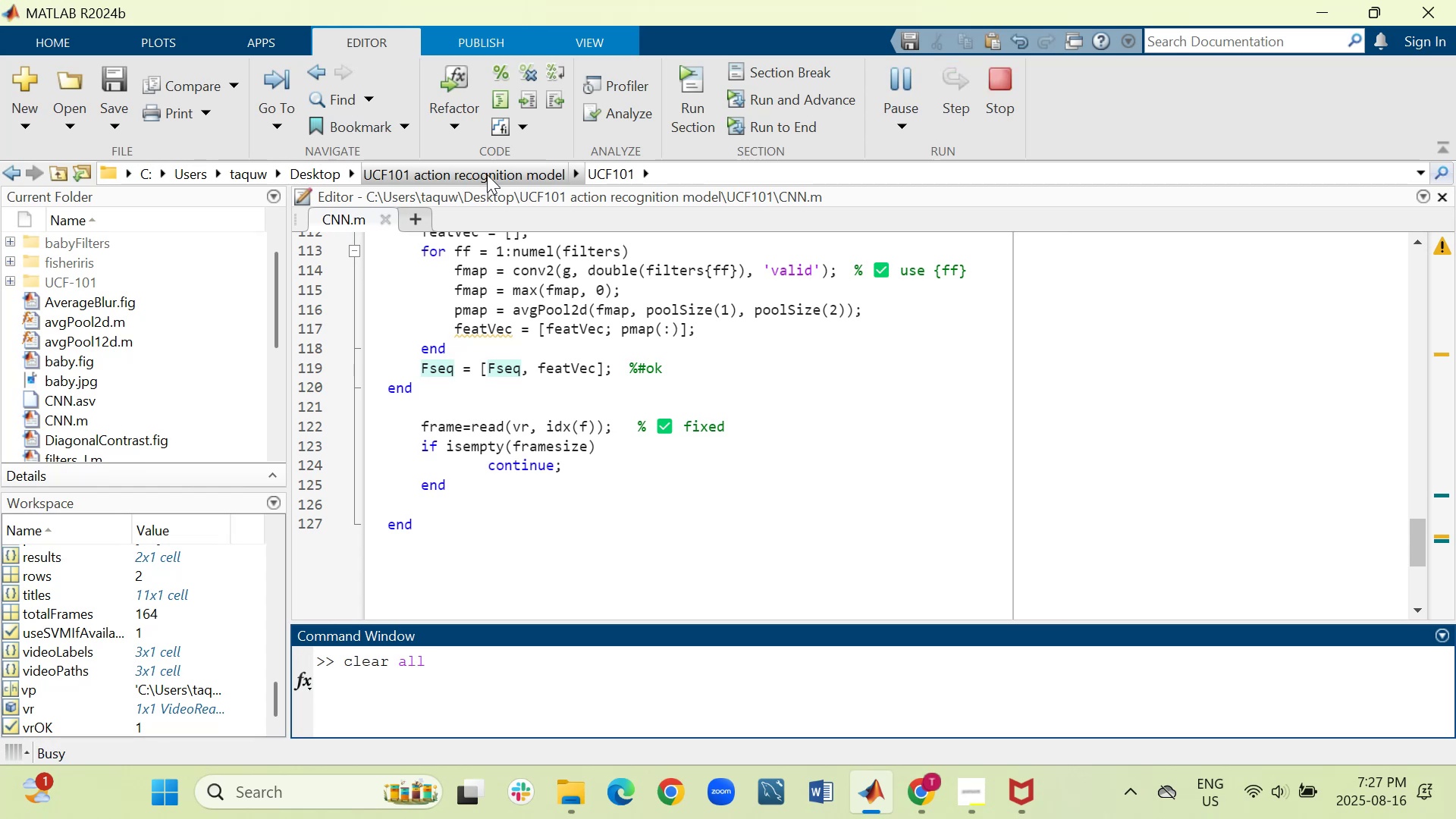 
type(close all)
 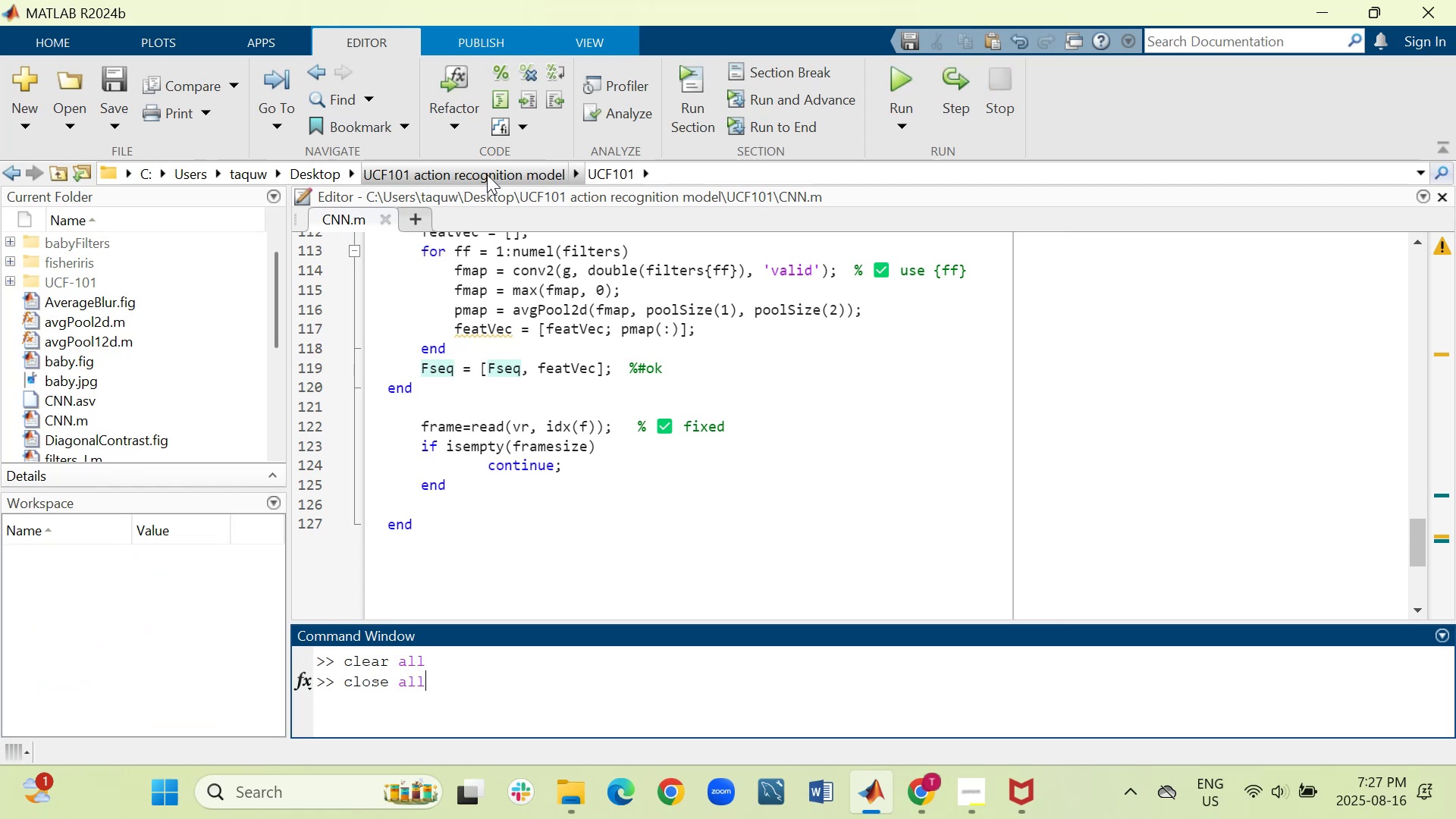 
key(Enter)
 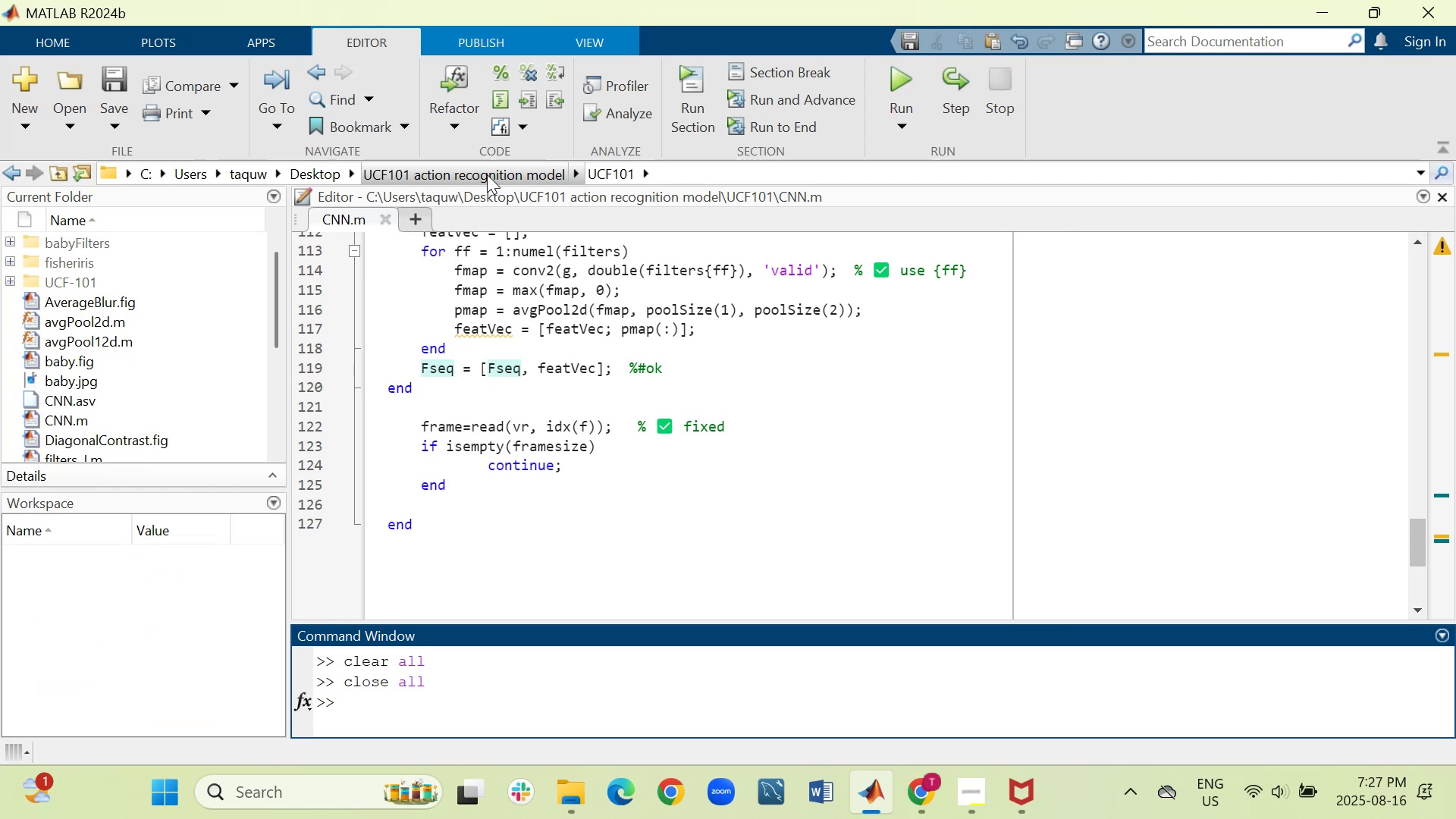 
type(clc)
 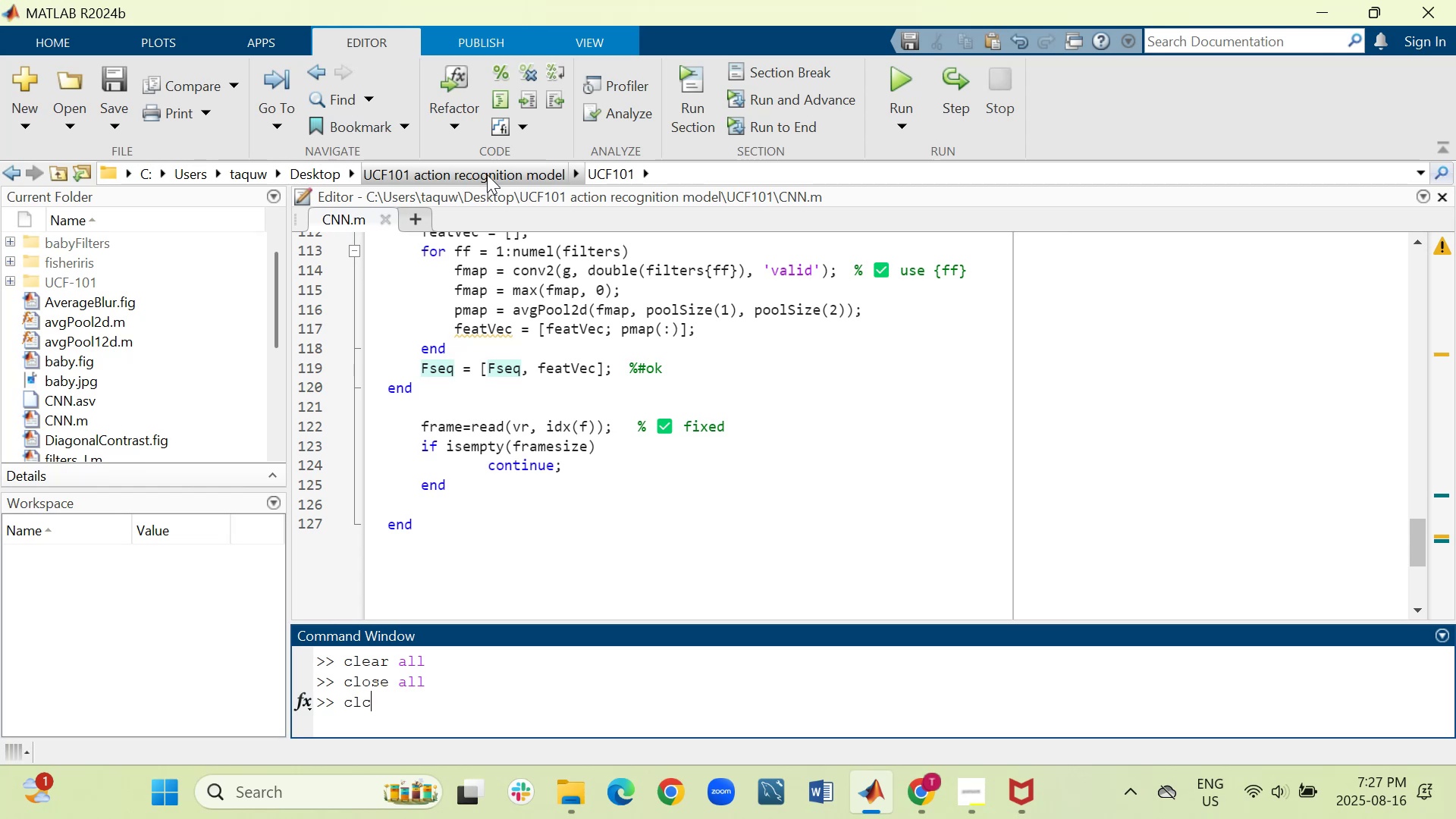 
key(Enter)
 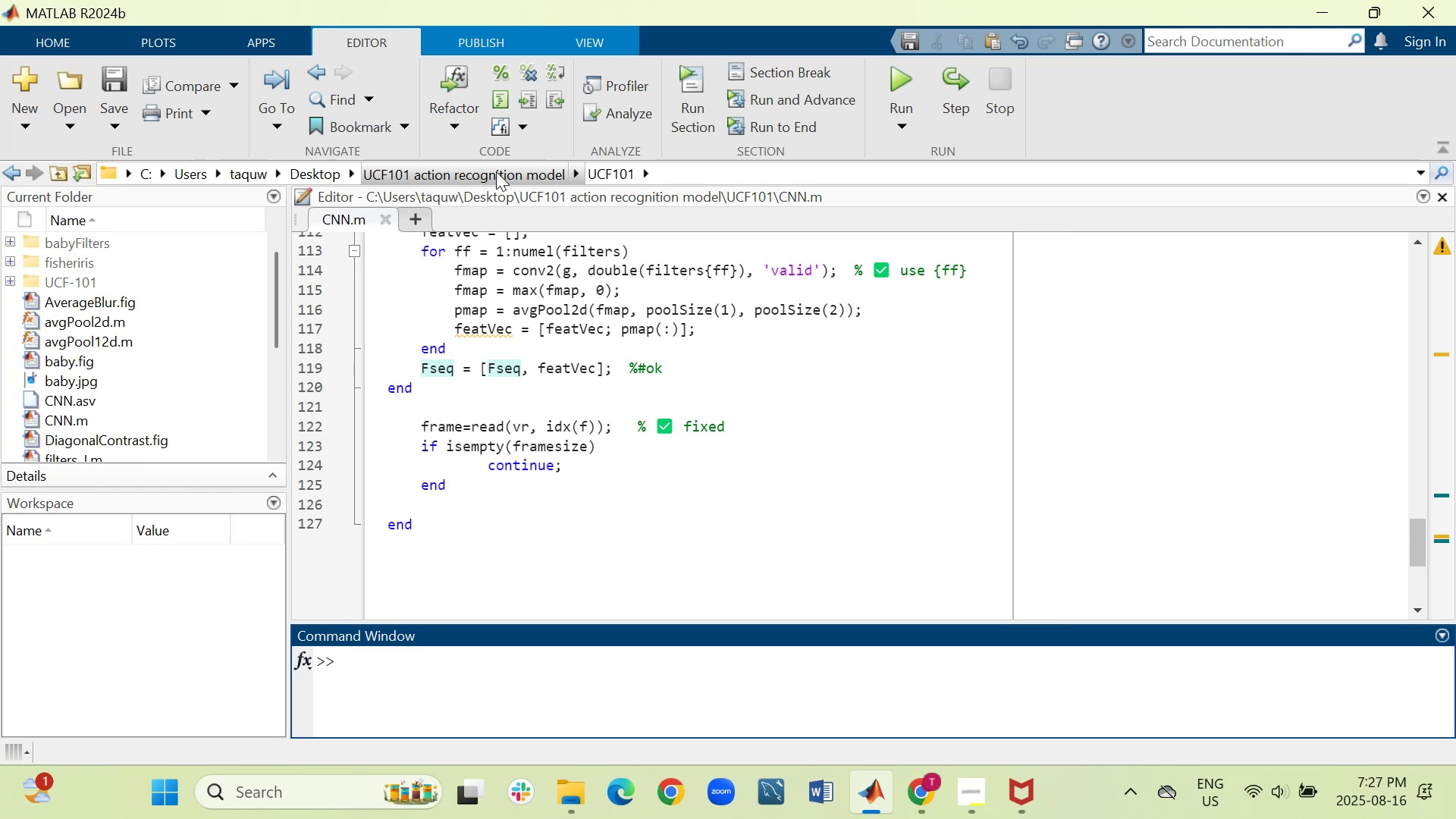 
scroll: coordinate [591, 344], scroll_direction: up, amount: 12.0
 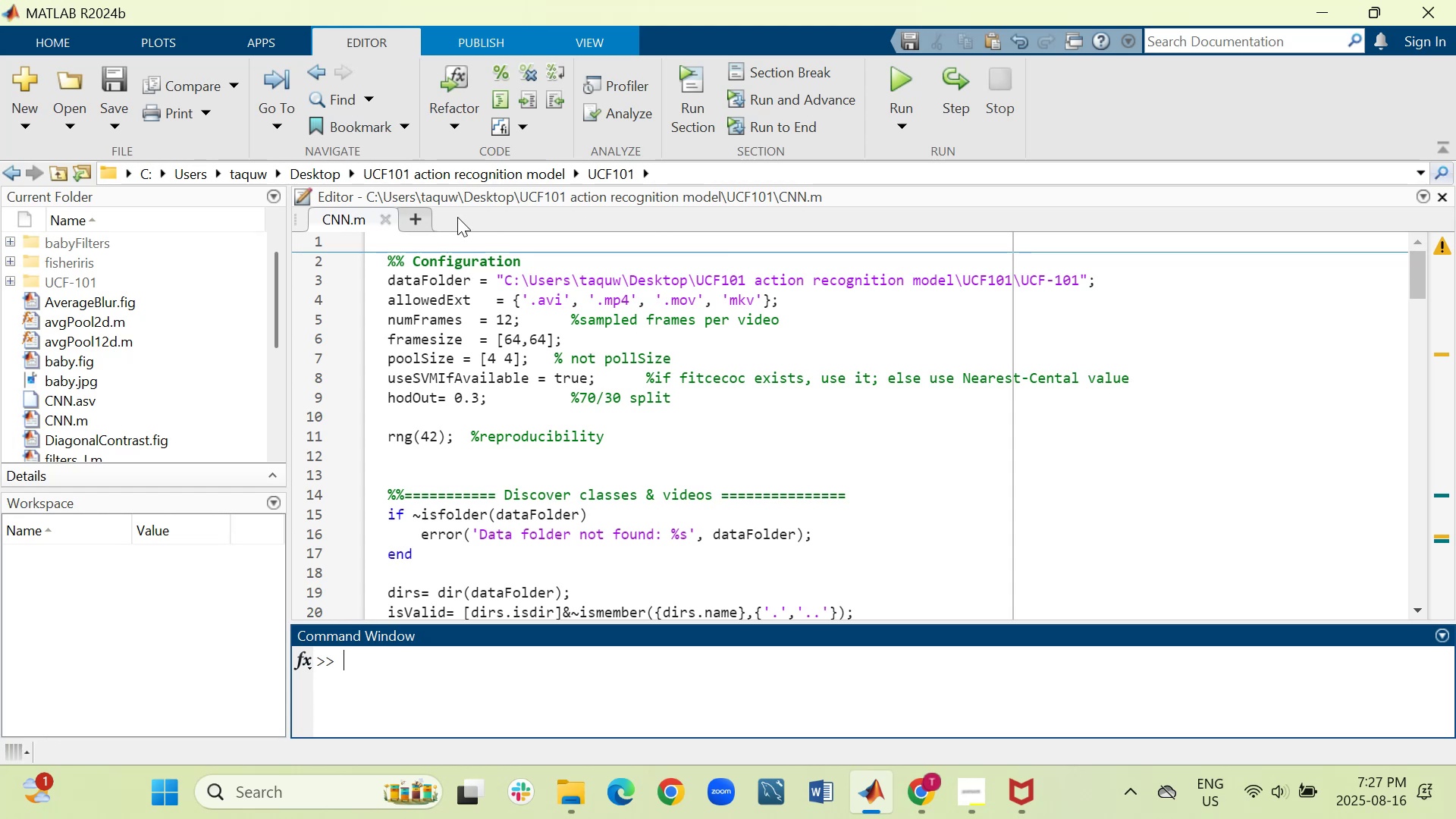 
left_click([396, 239])
 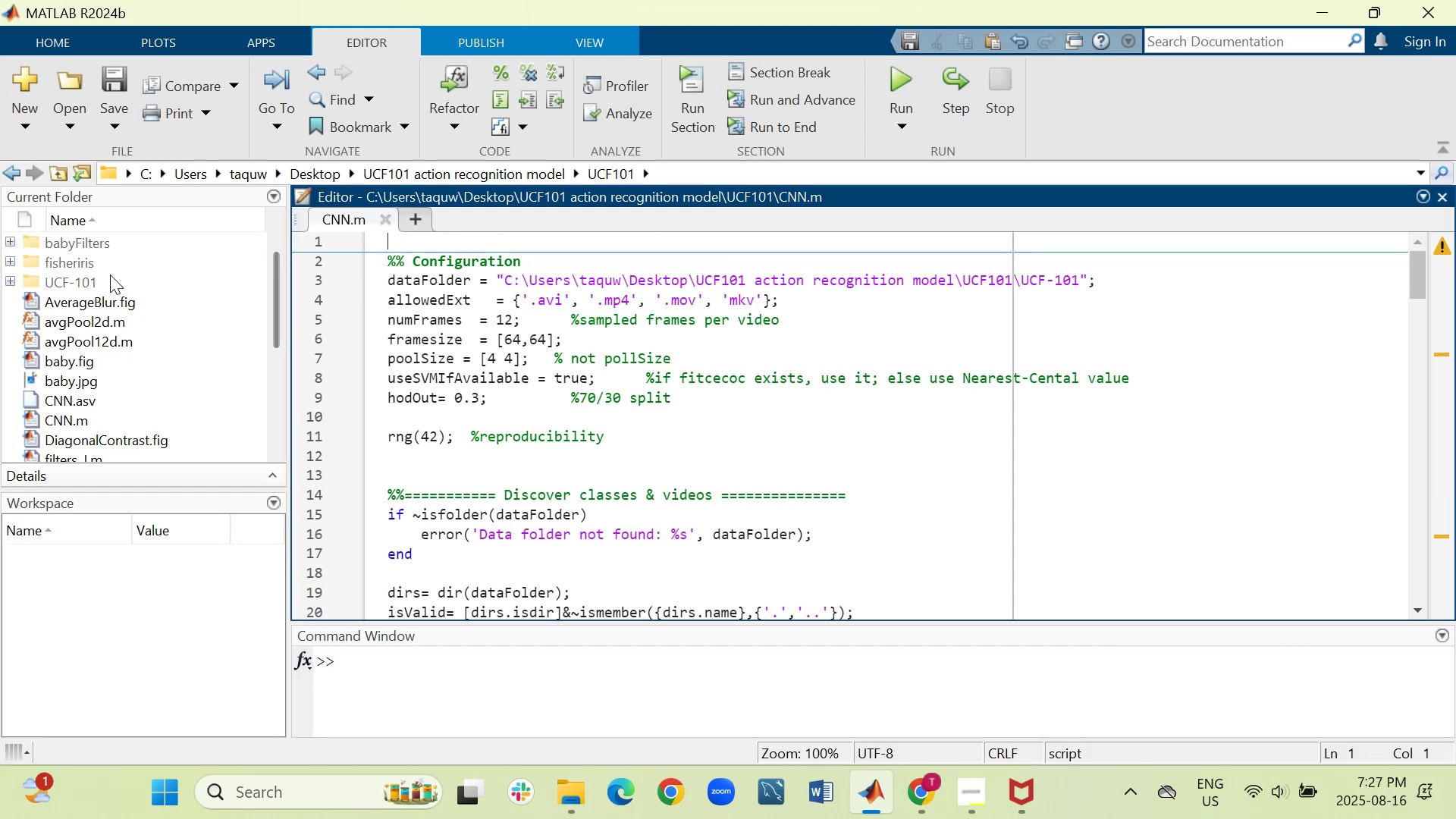 
type(clc,)
 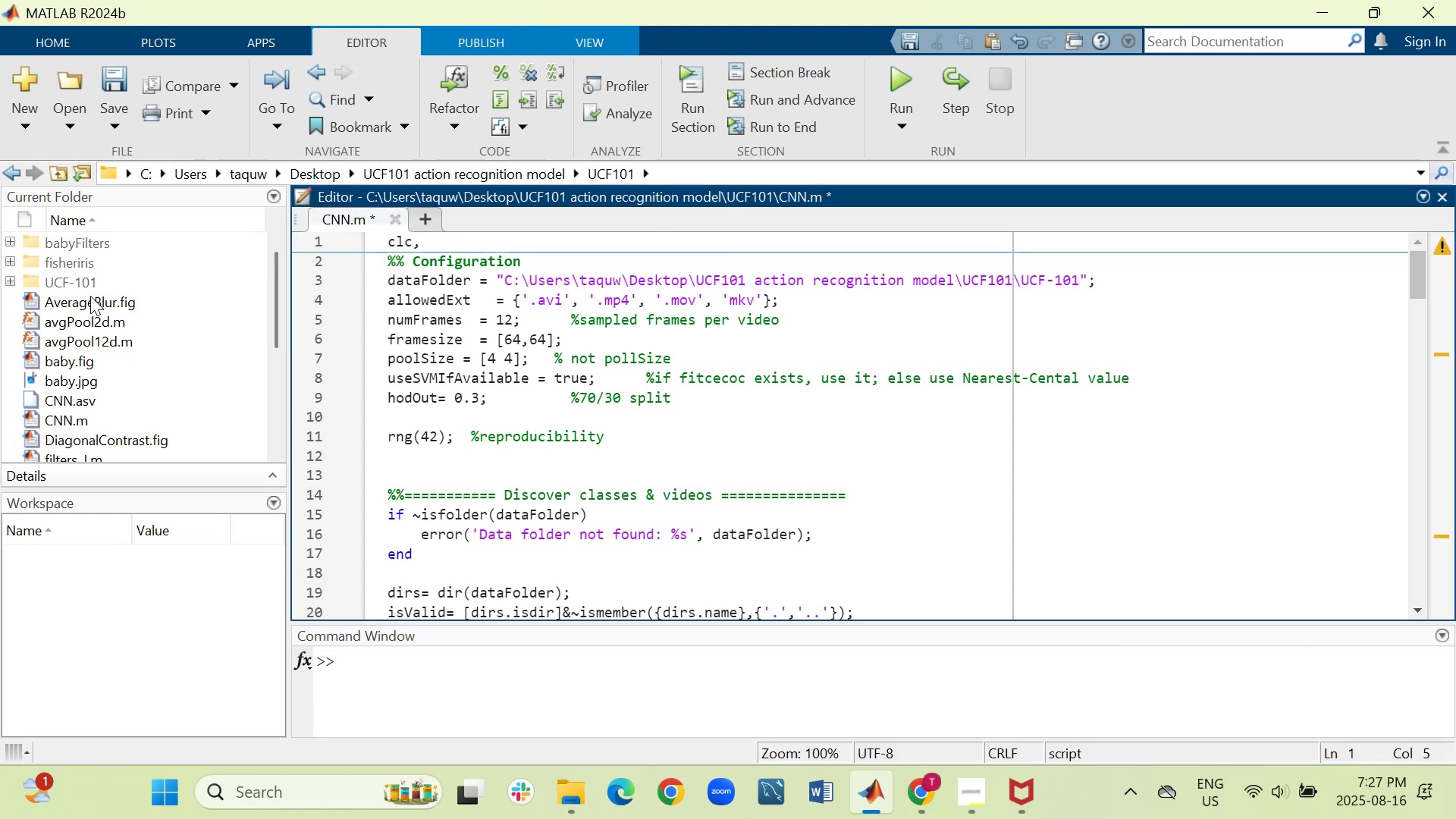 
key(Shift+Enter)
 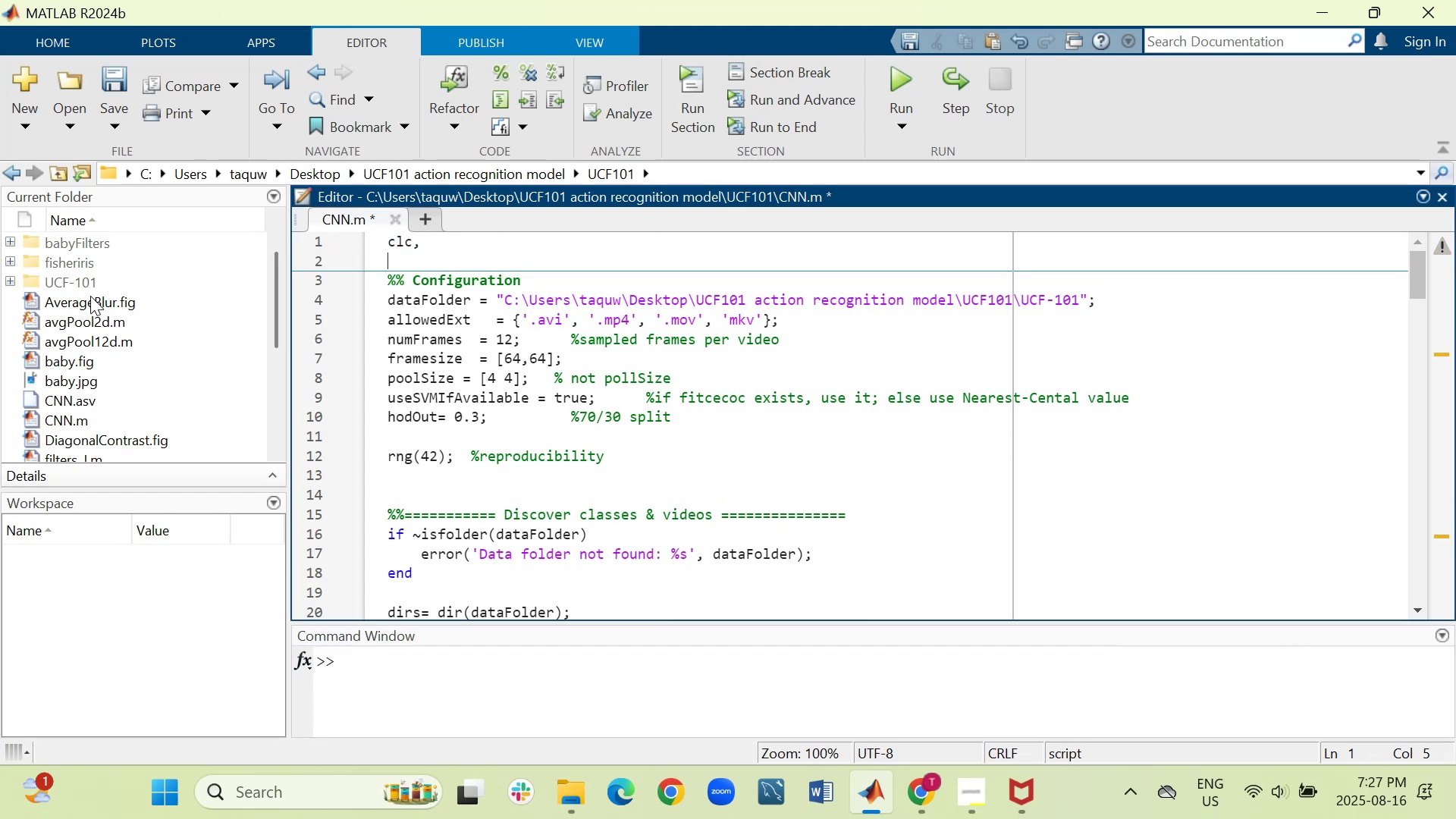 
type(clear,)
 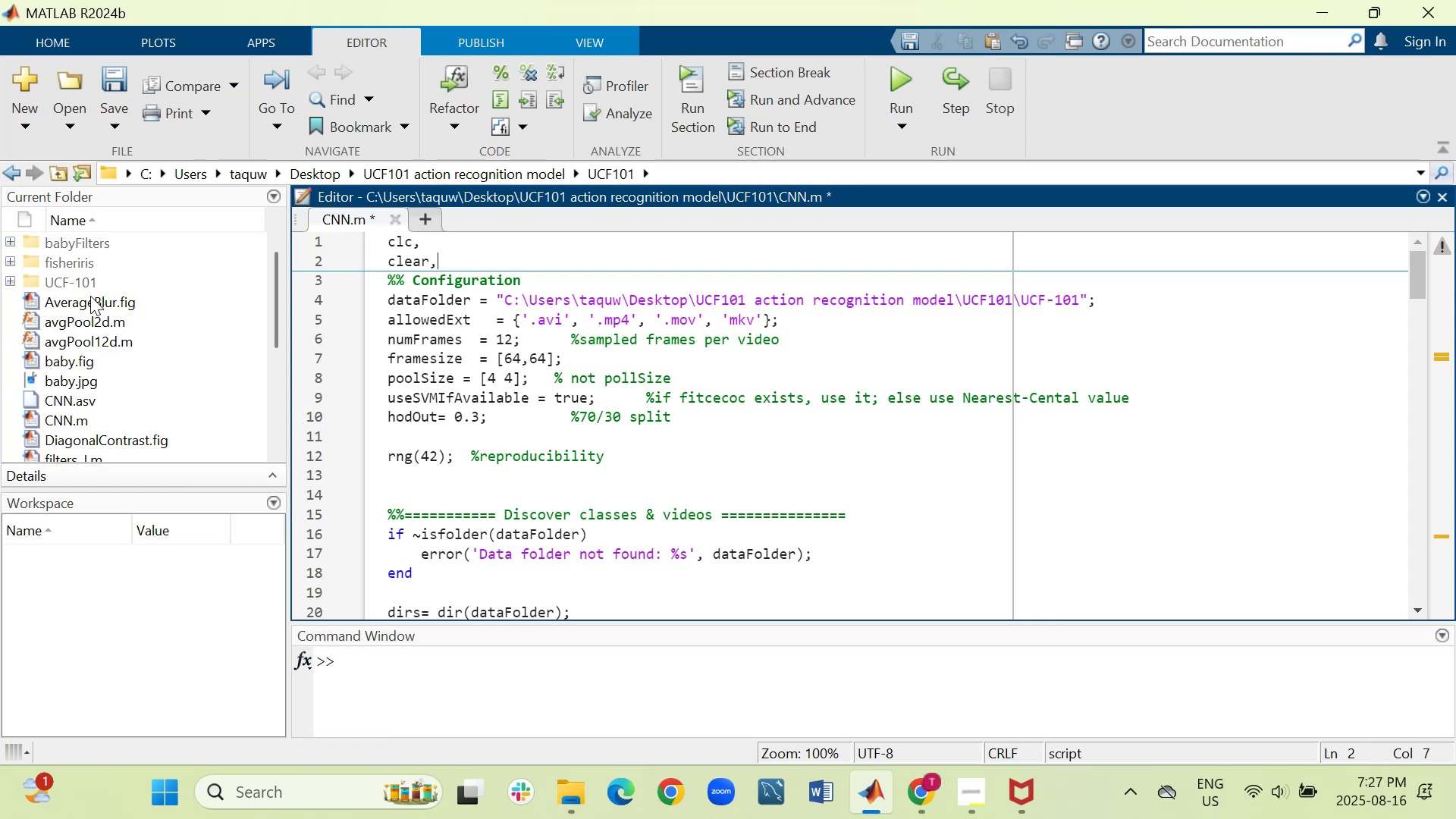 
key(Shift+Enter)
 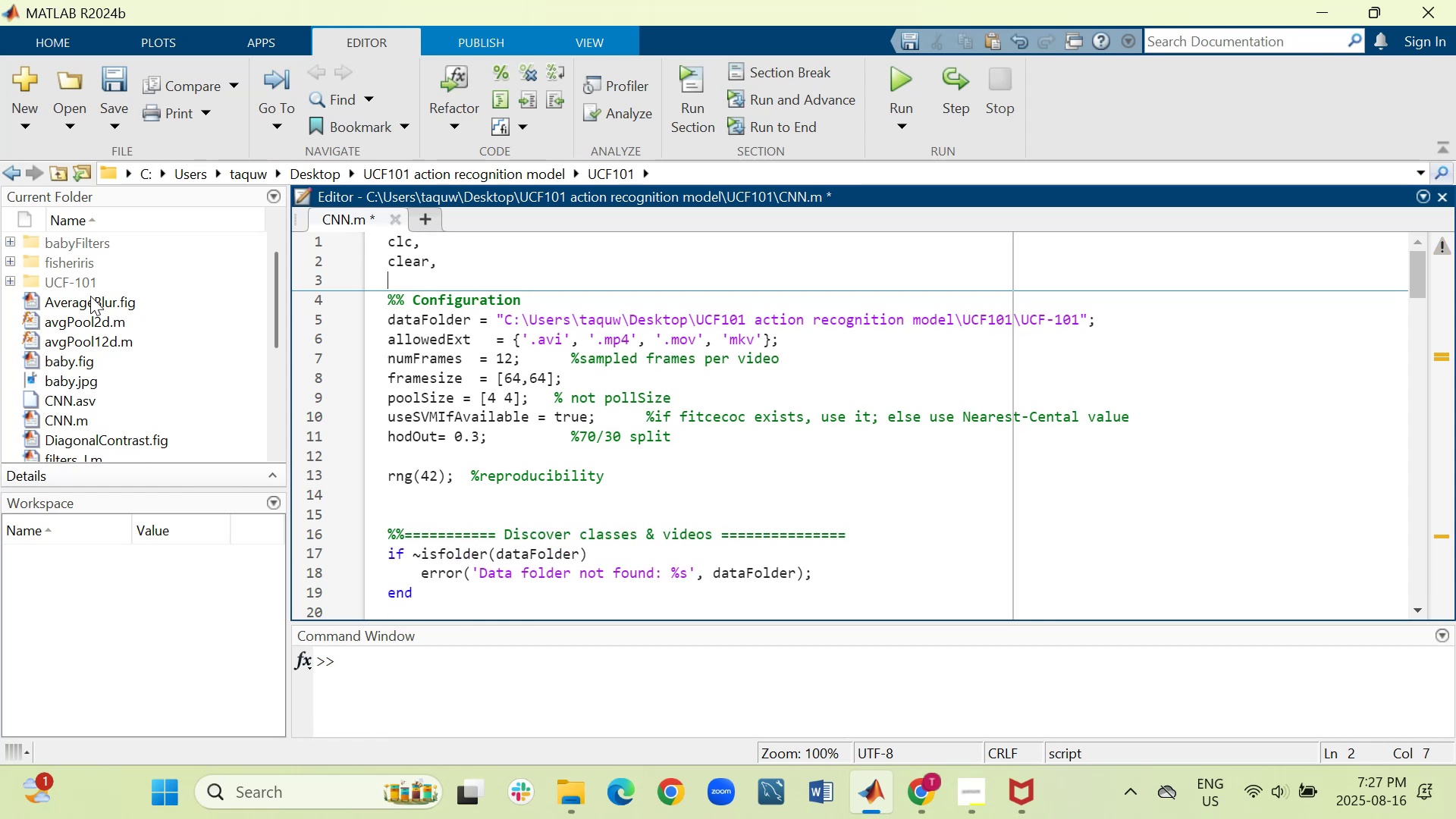 
type(close all)
 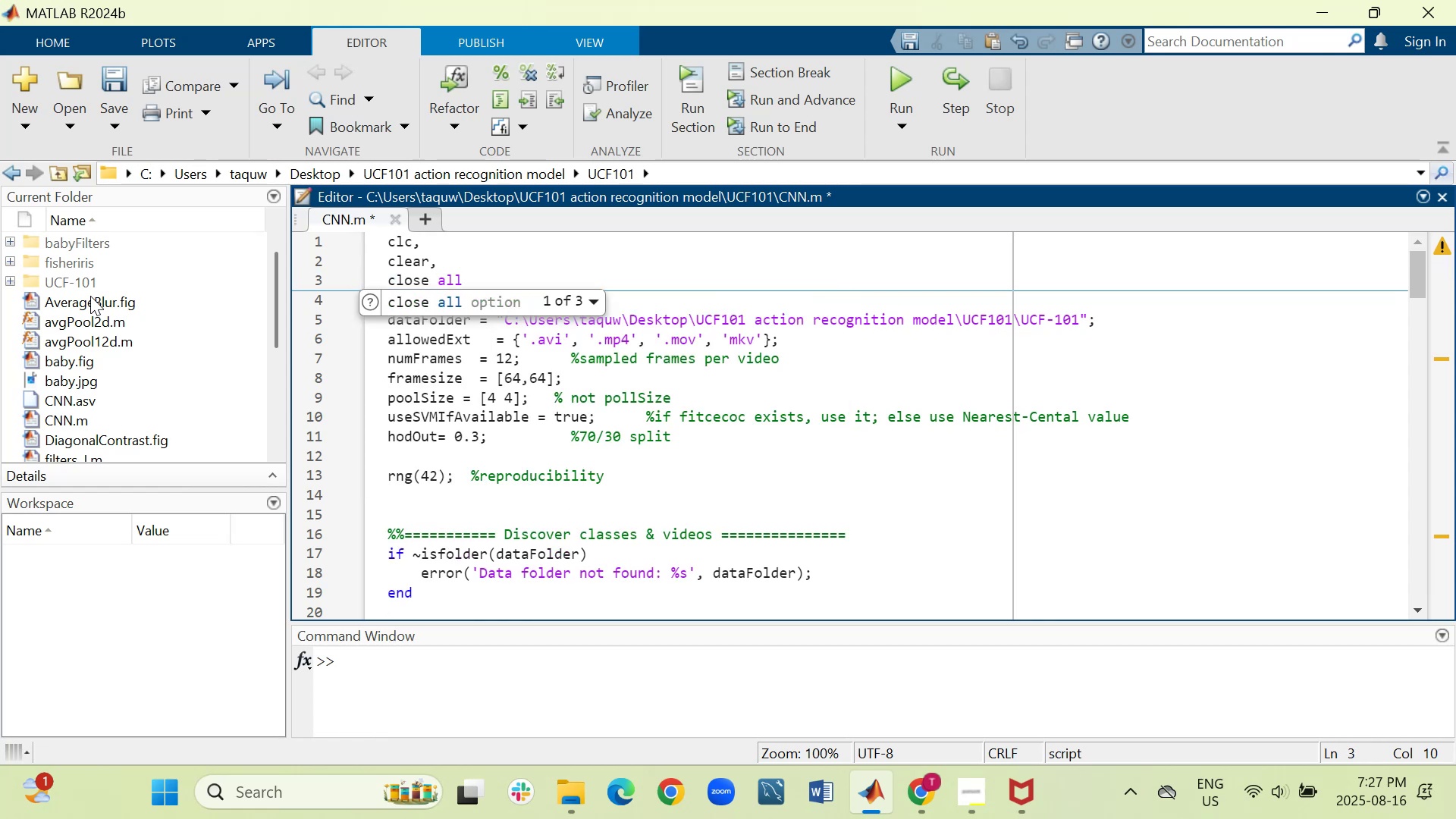 
key(ArrowUp)
 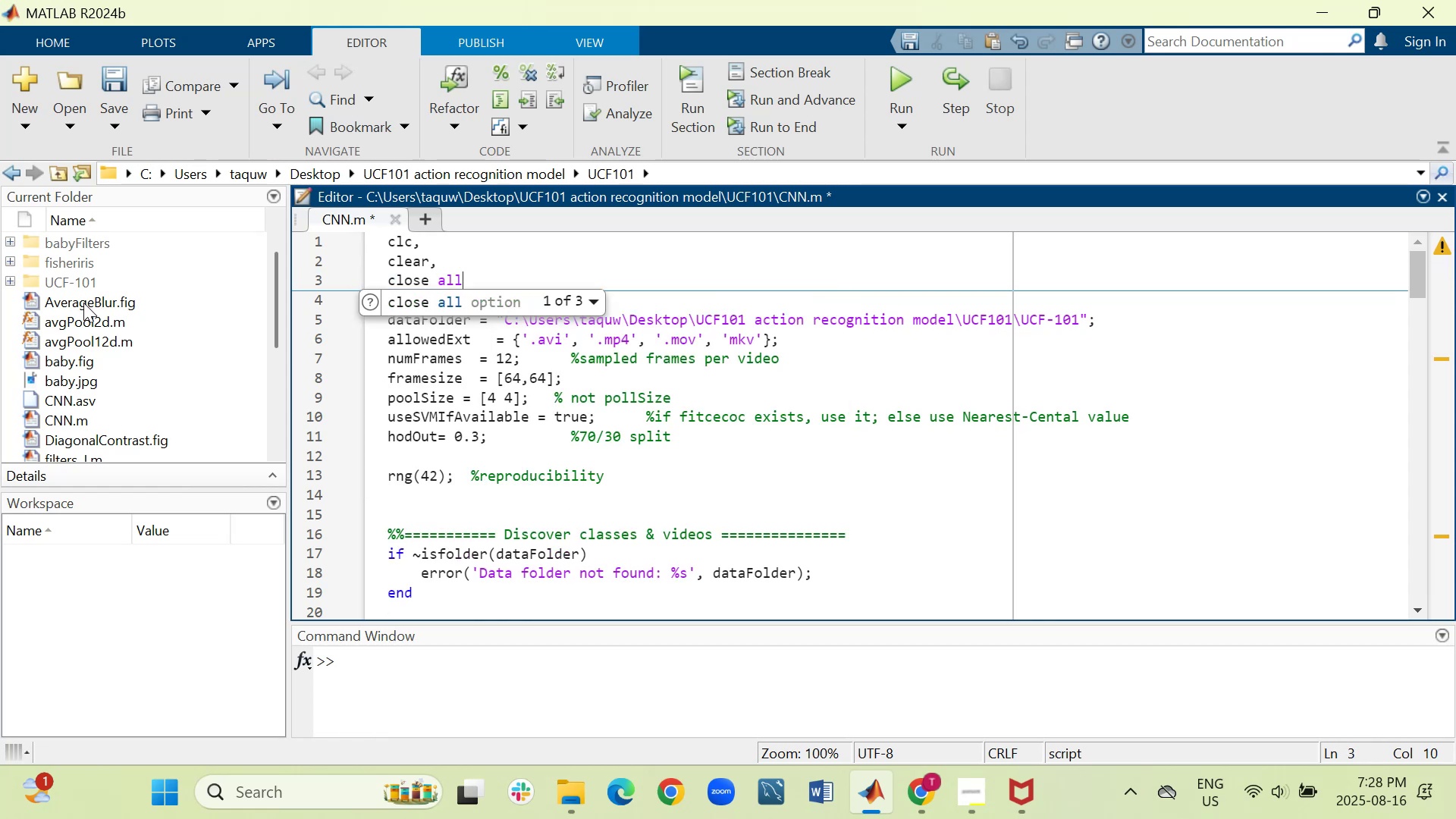 
key(ArrowUp)
 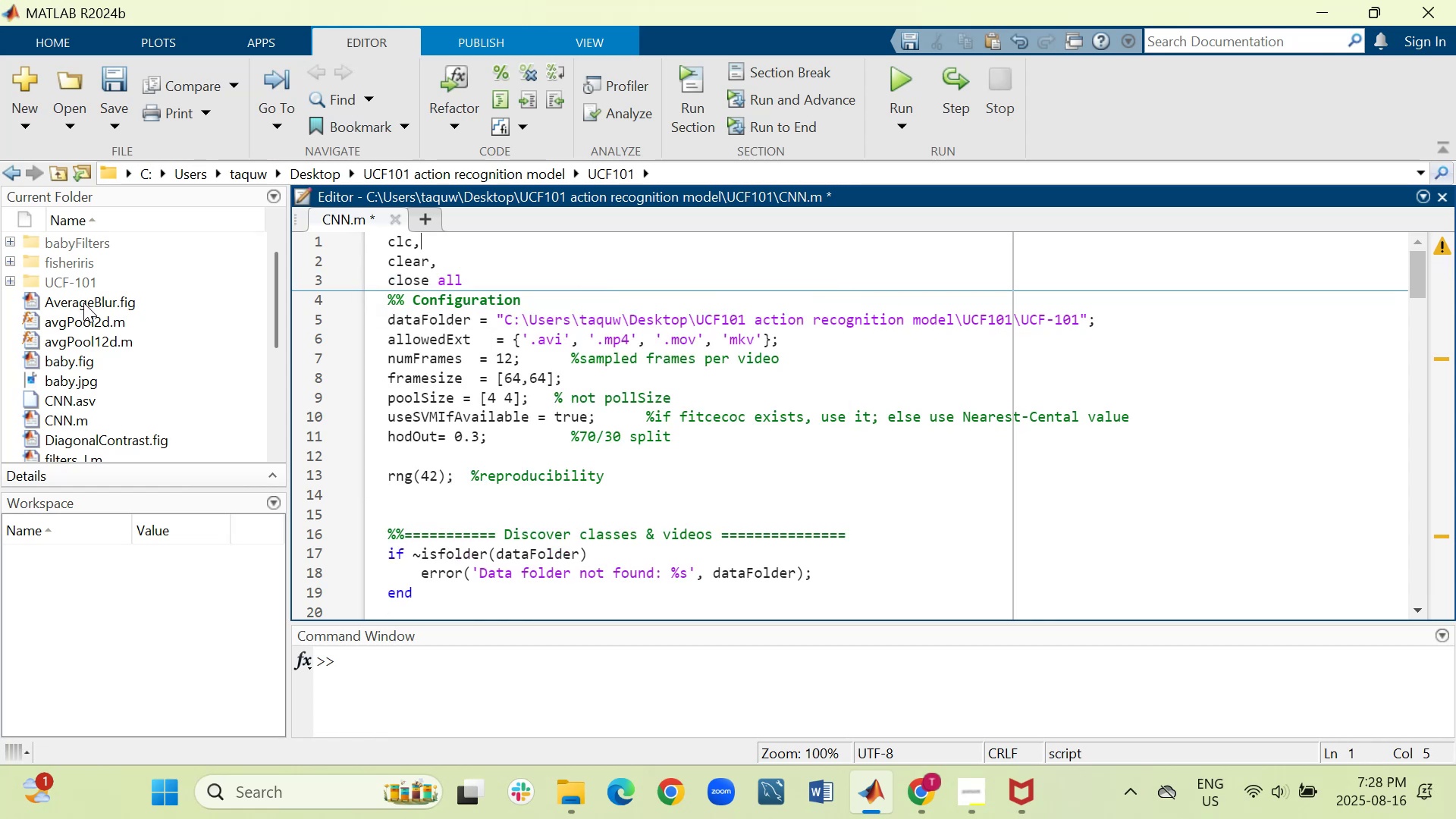 
key(Backspace)
 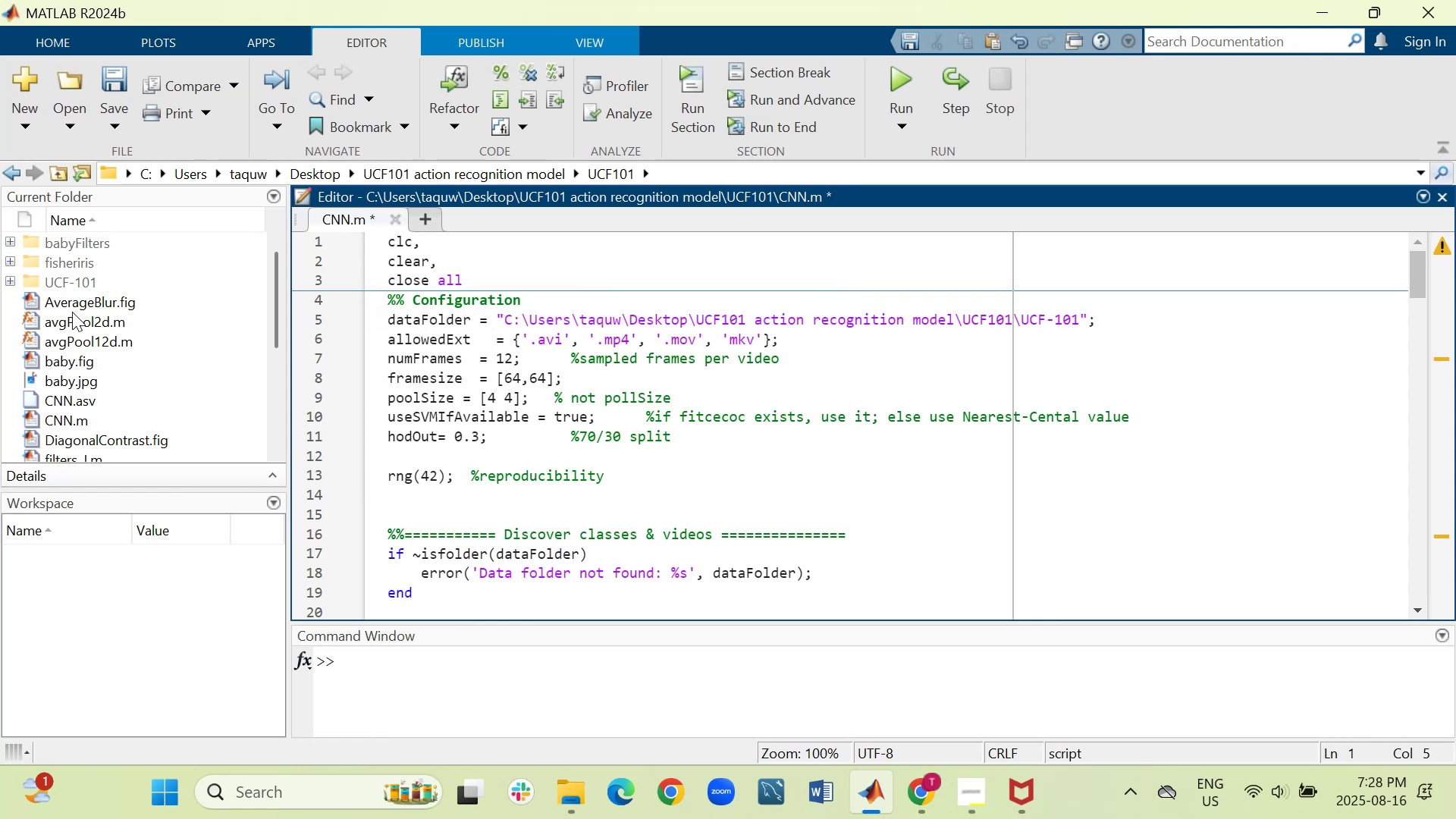 
key(Semicolon)
 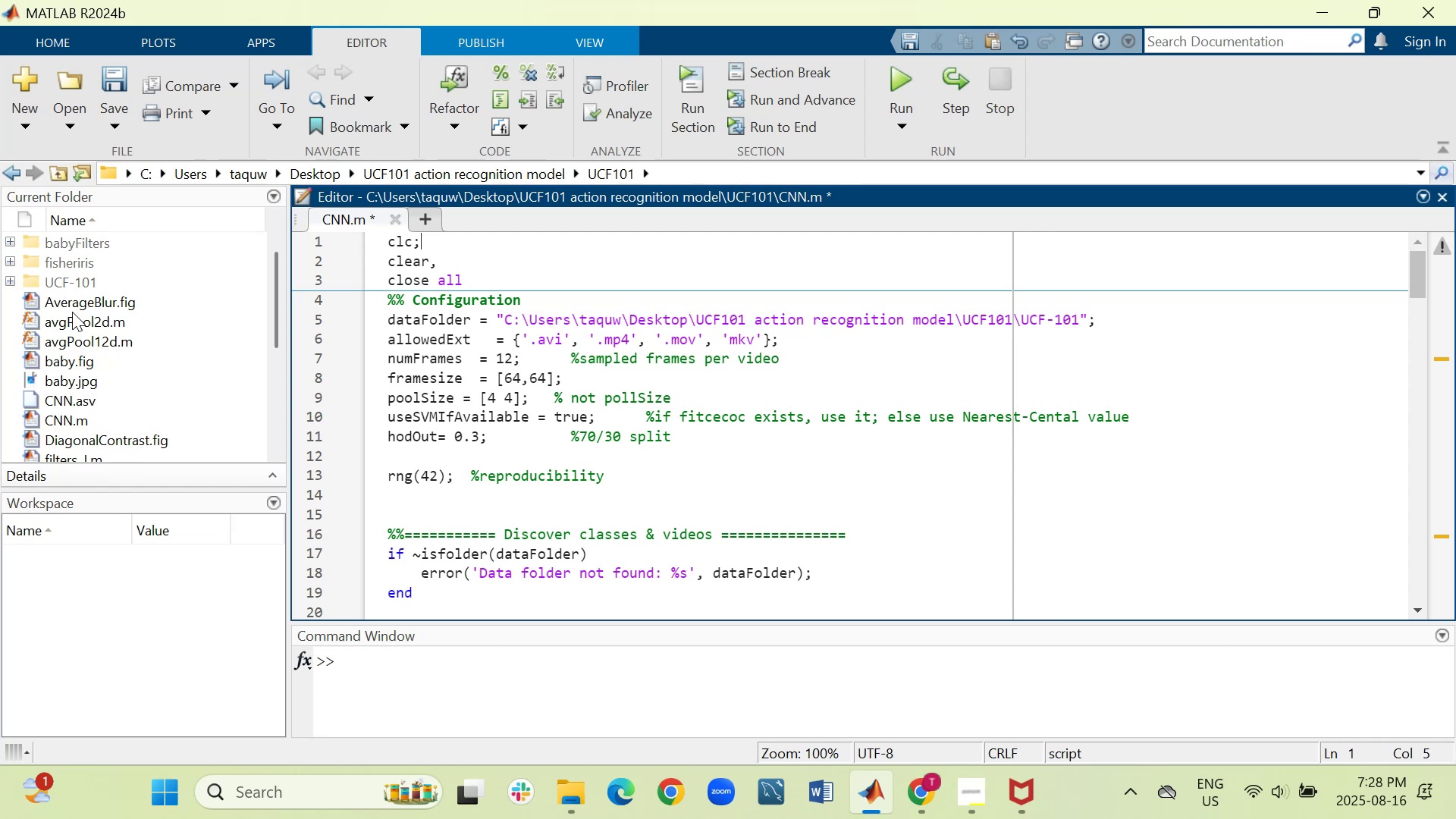 
key(ArrowDown)
 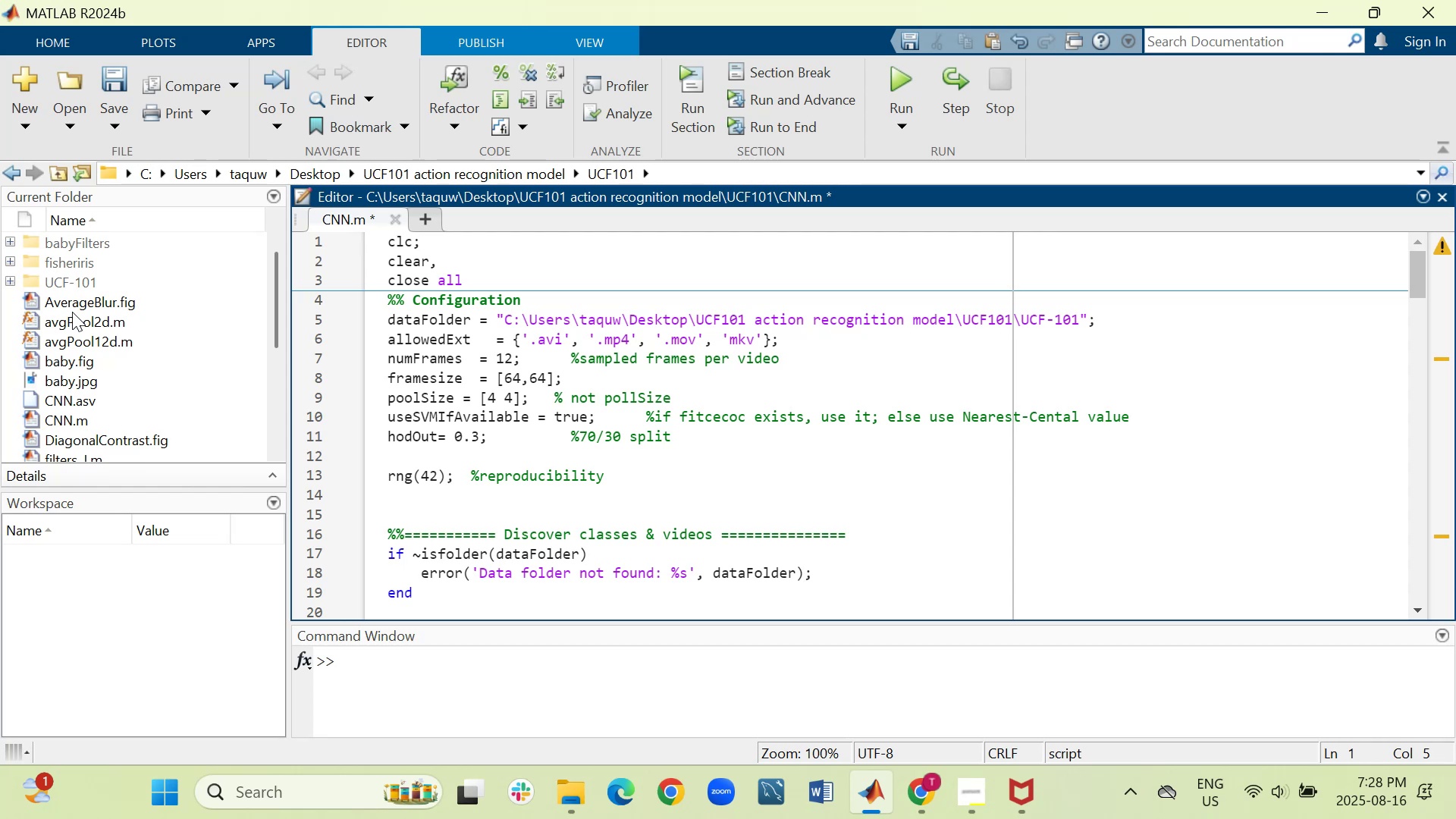 
key(ArrowRight)
 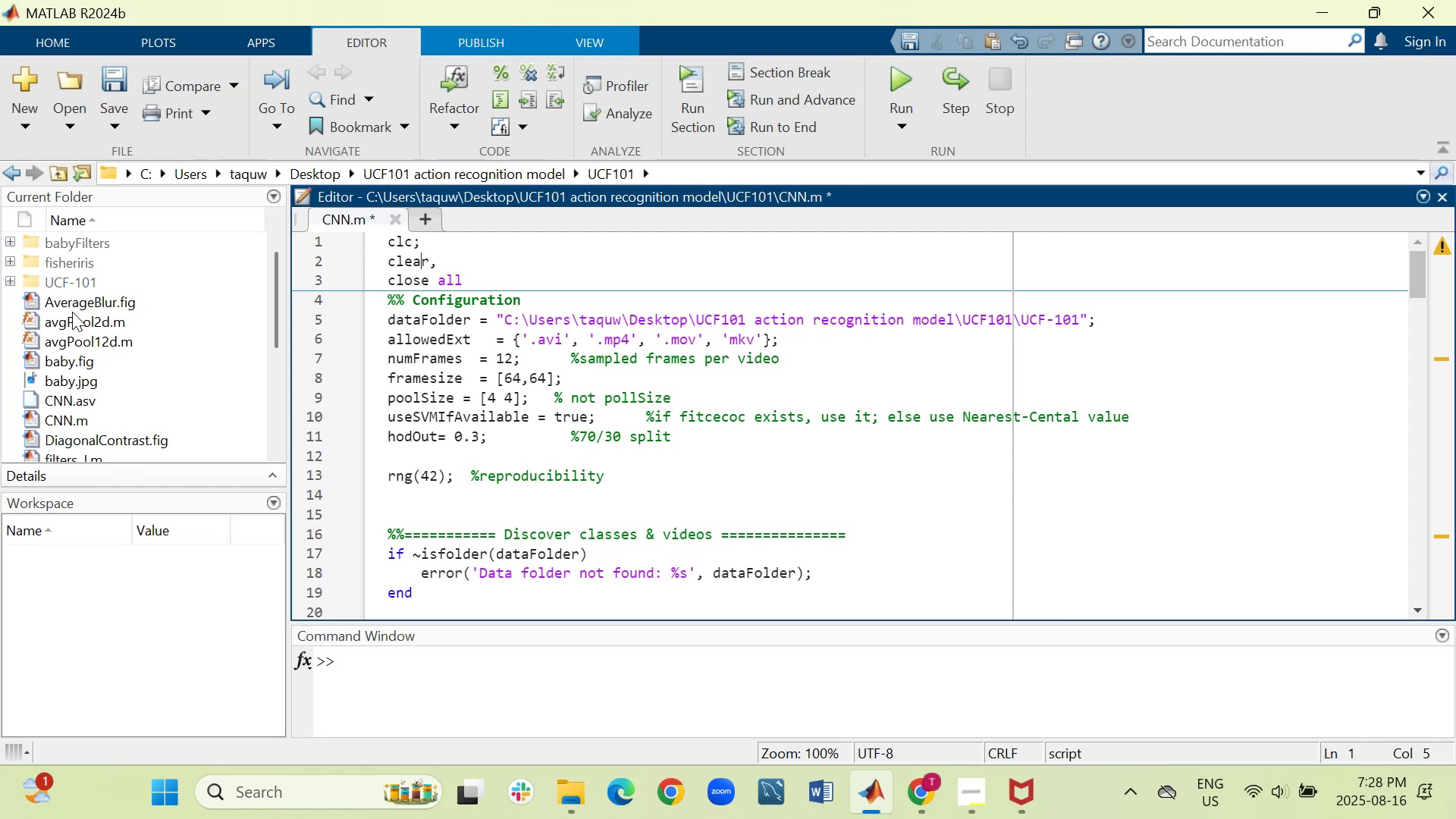 
key(ArrowRight)
 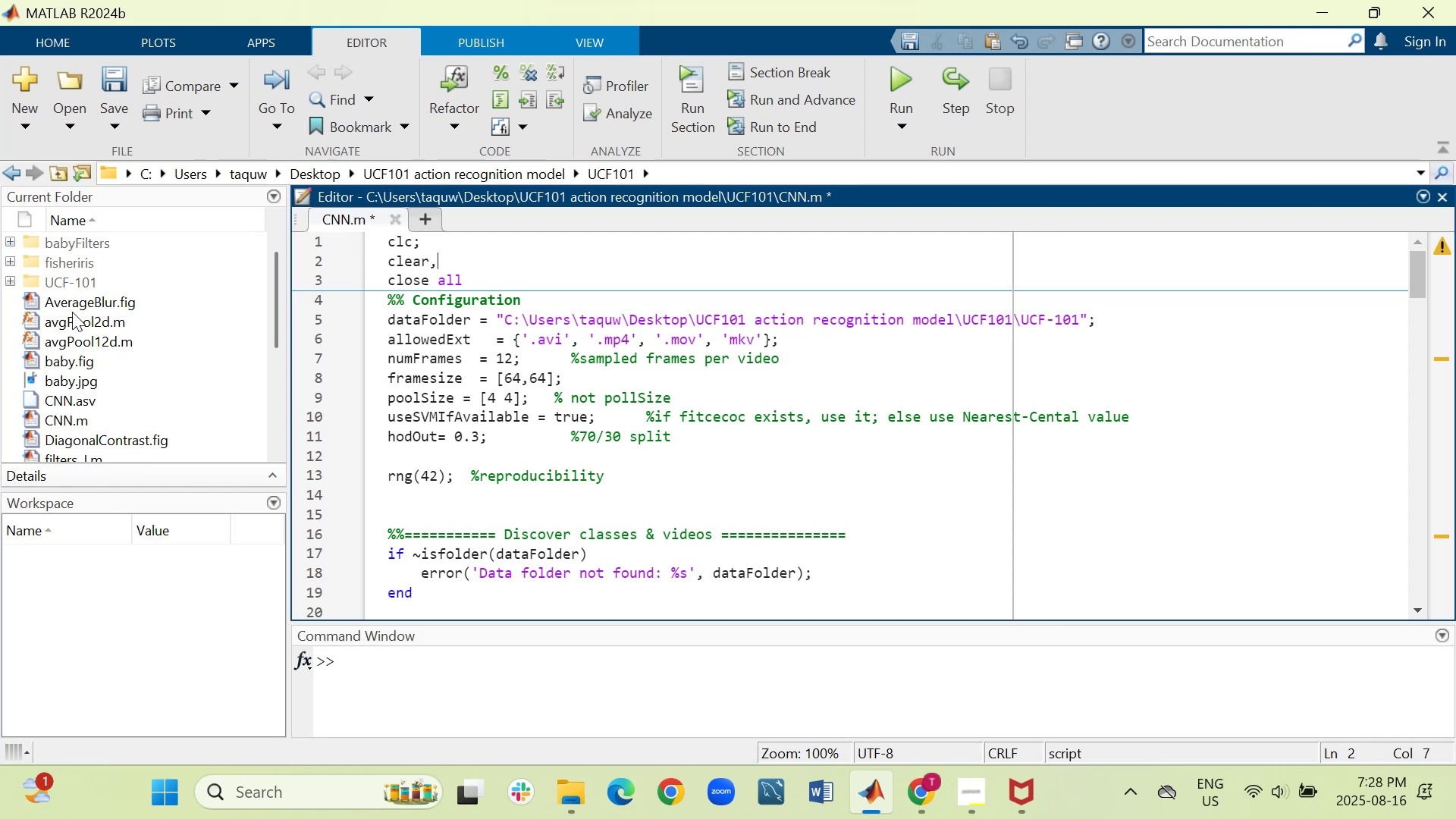 
key(Backspace)
 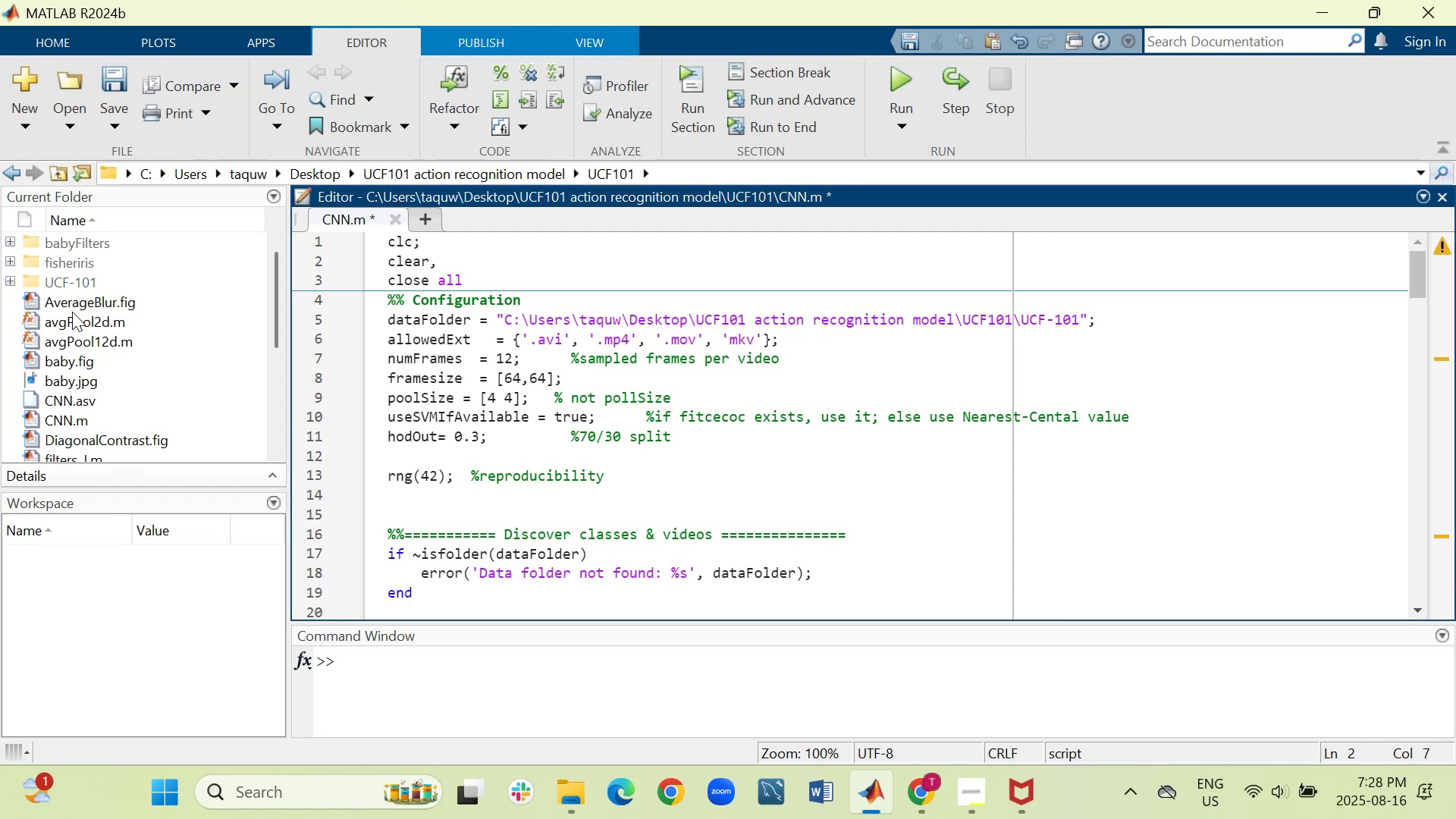 
key(Semicolon)
 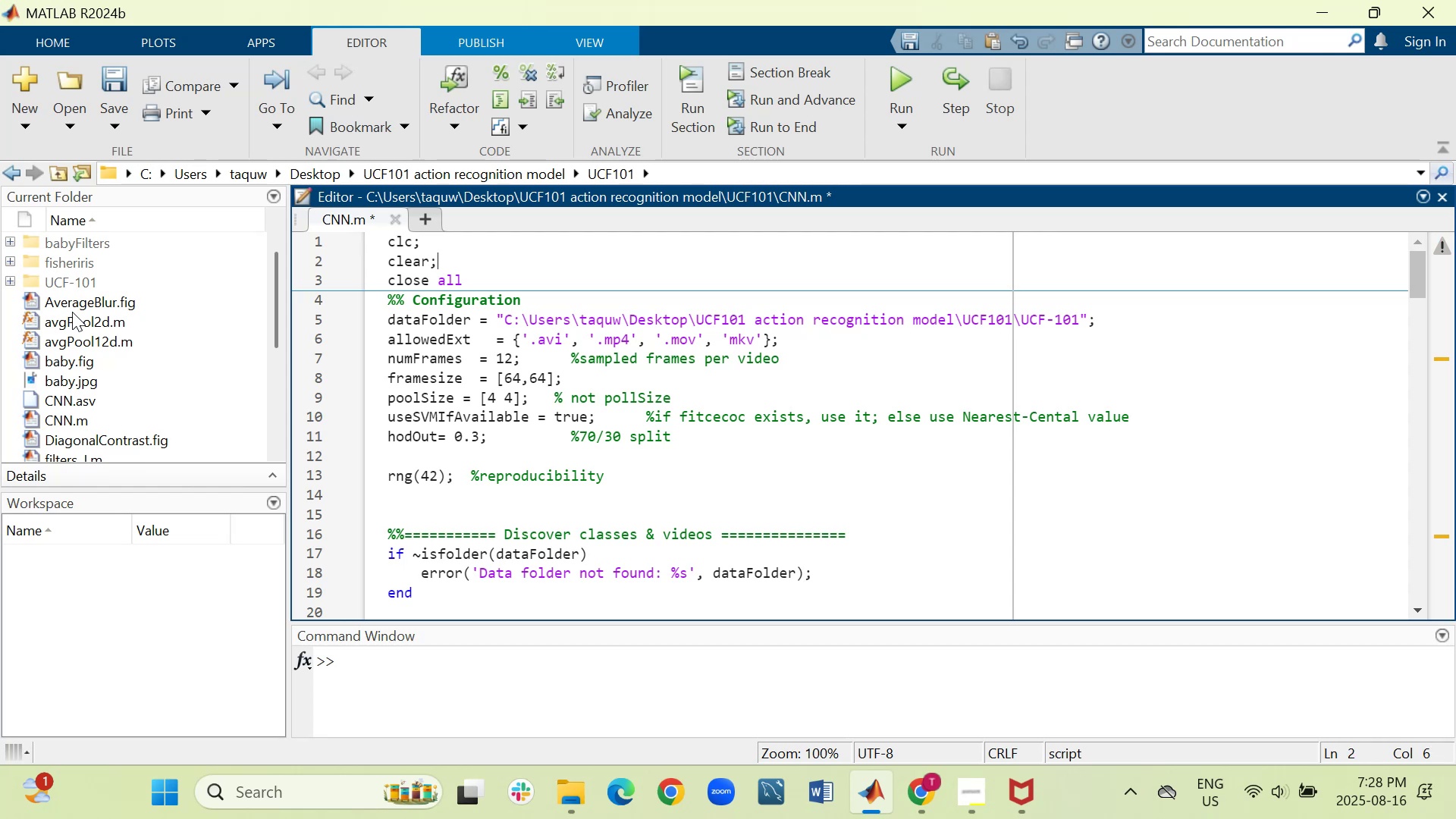 
key(ArrowDown)
 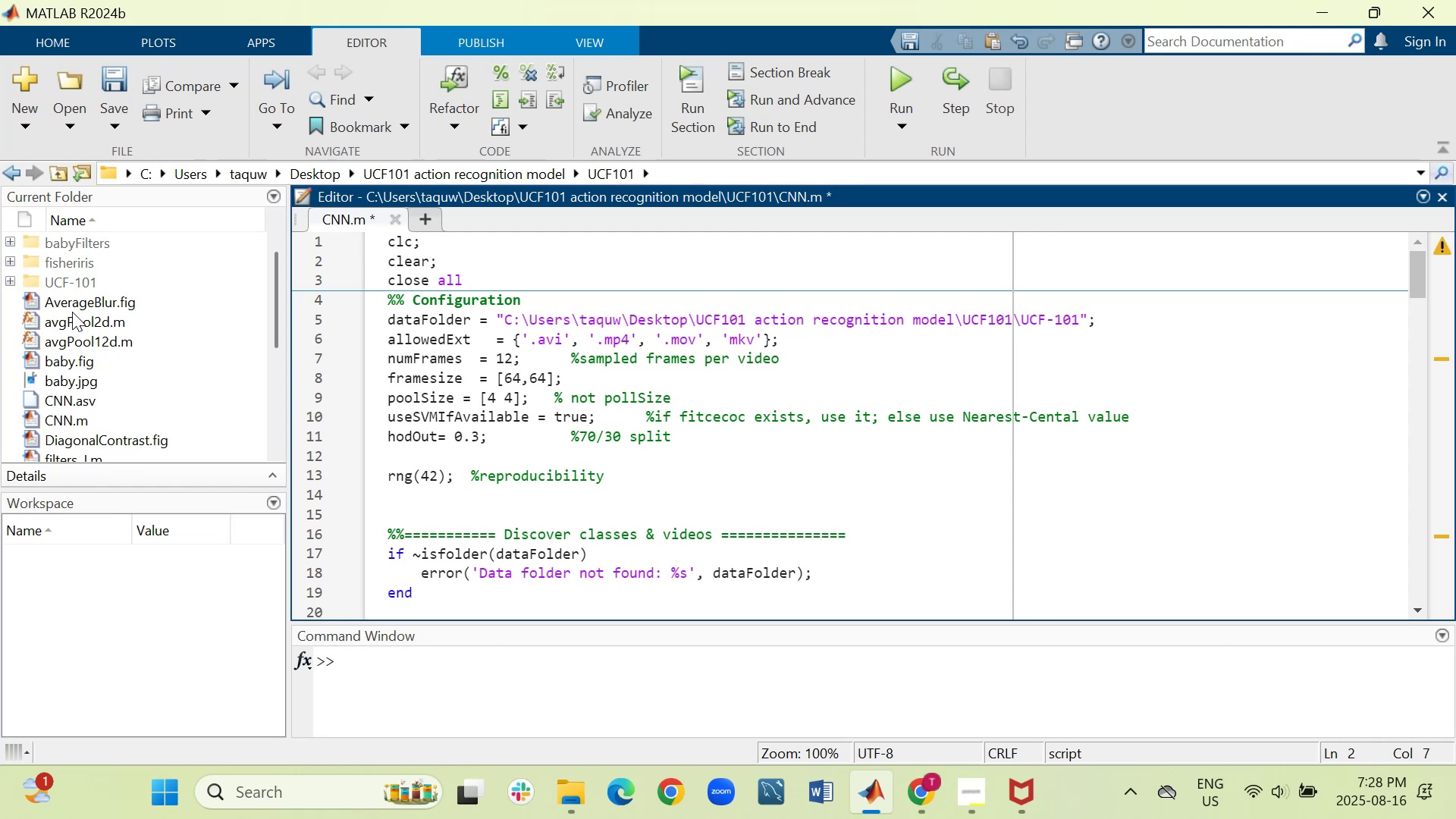 
key(ArrowRight)
 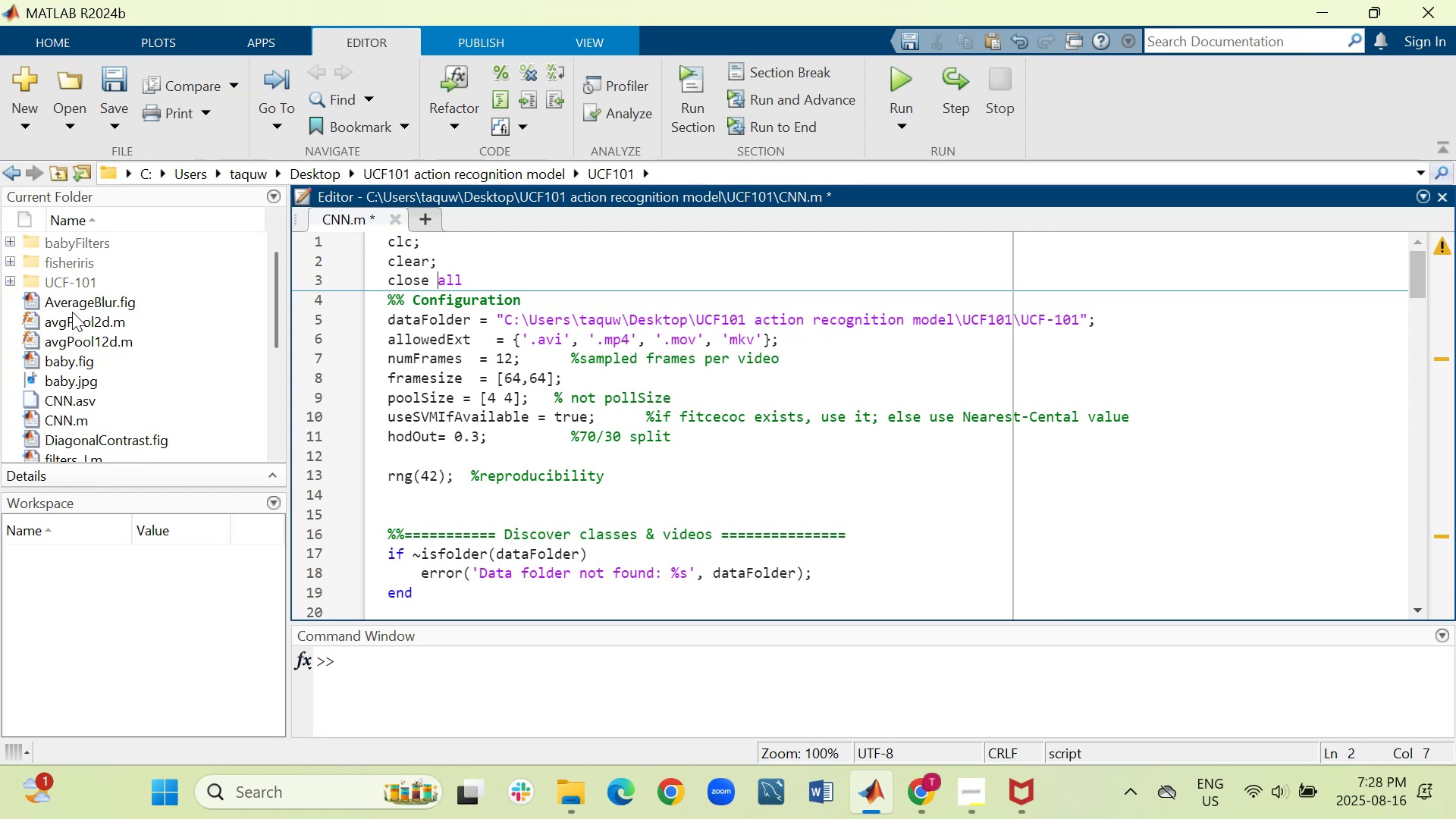 
key(ArrowRight)
 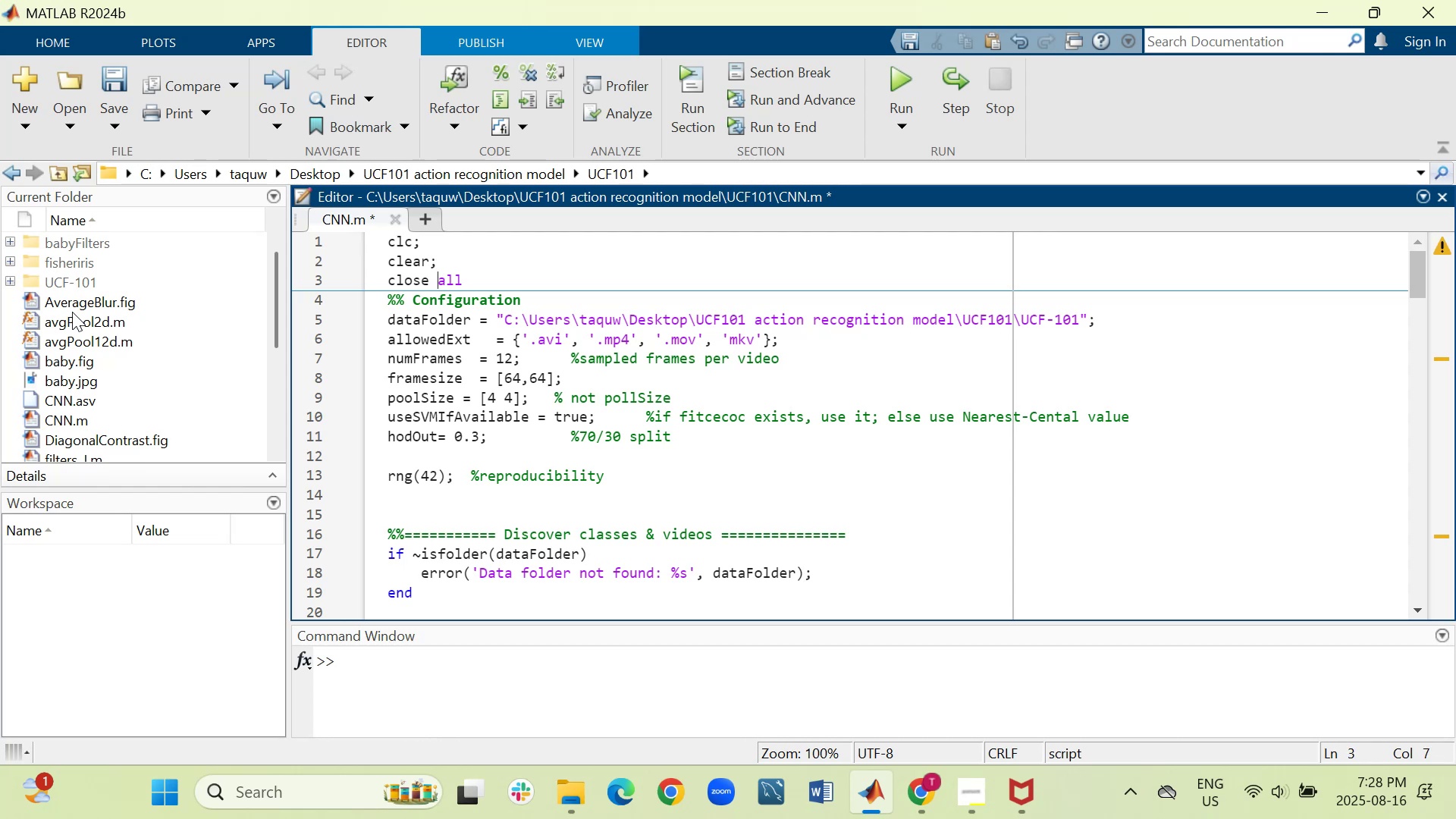 
key(ArrowRight)
 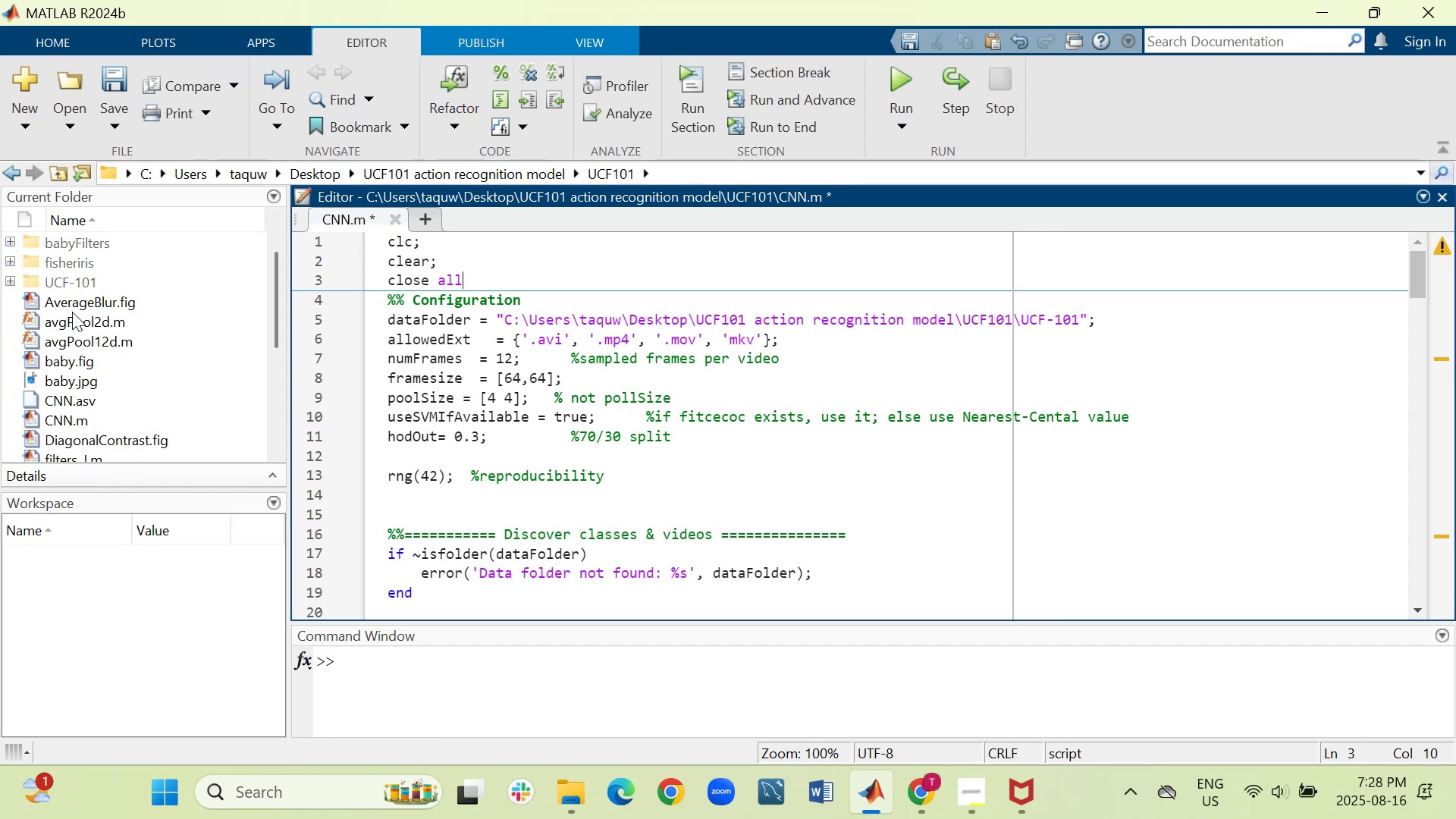 
key(Semicolon)
 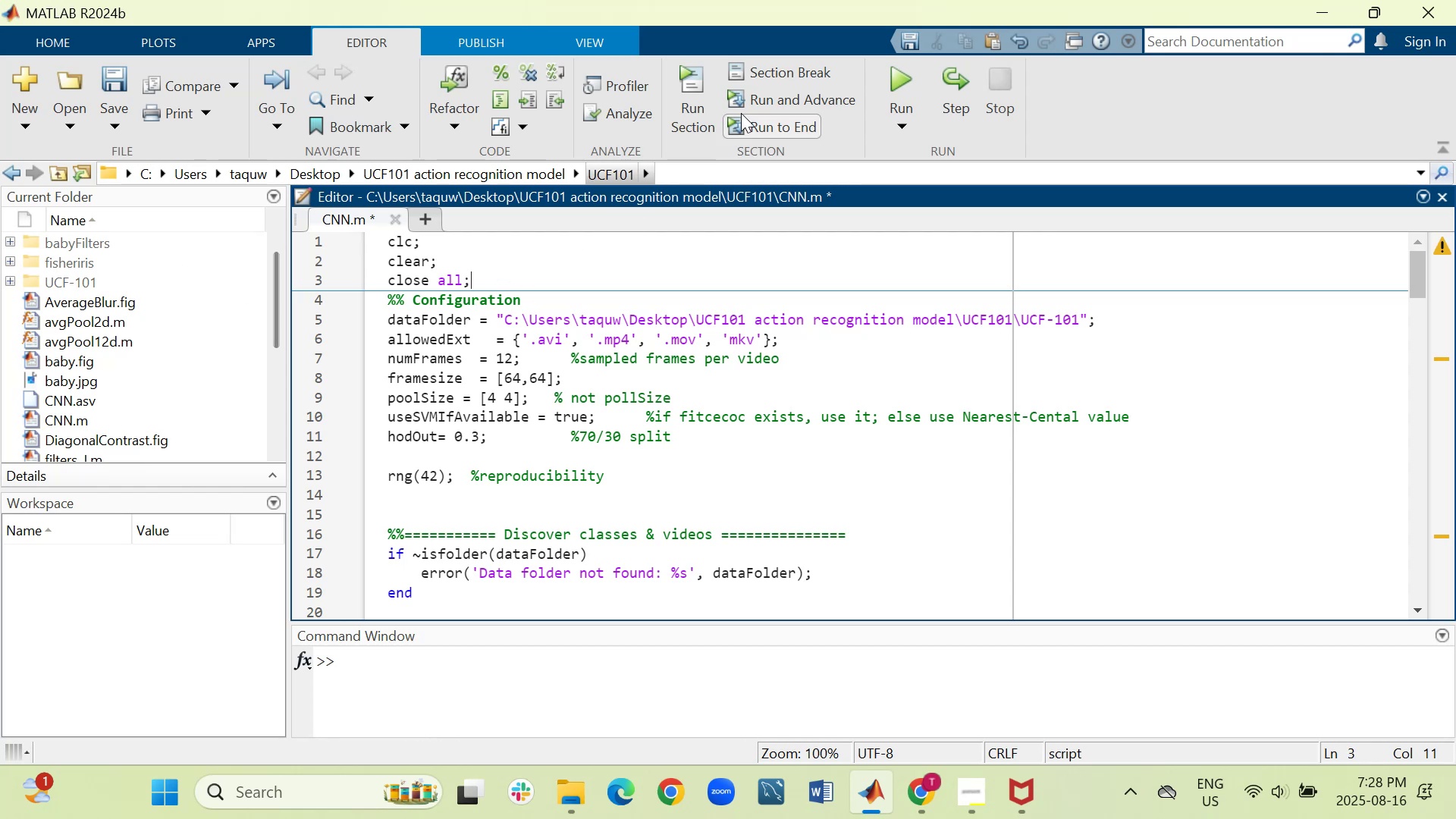 
scroll: coordinate [507, 487], scroll_direction: down, amount: 11.0
 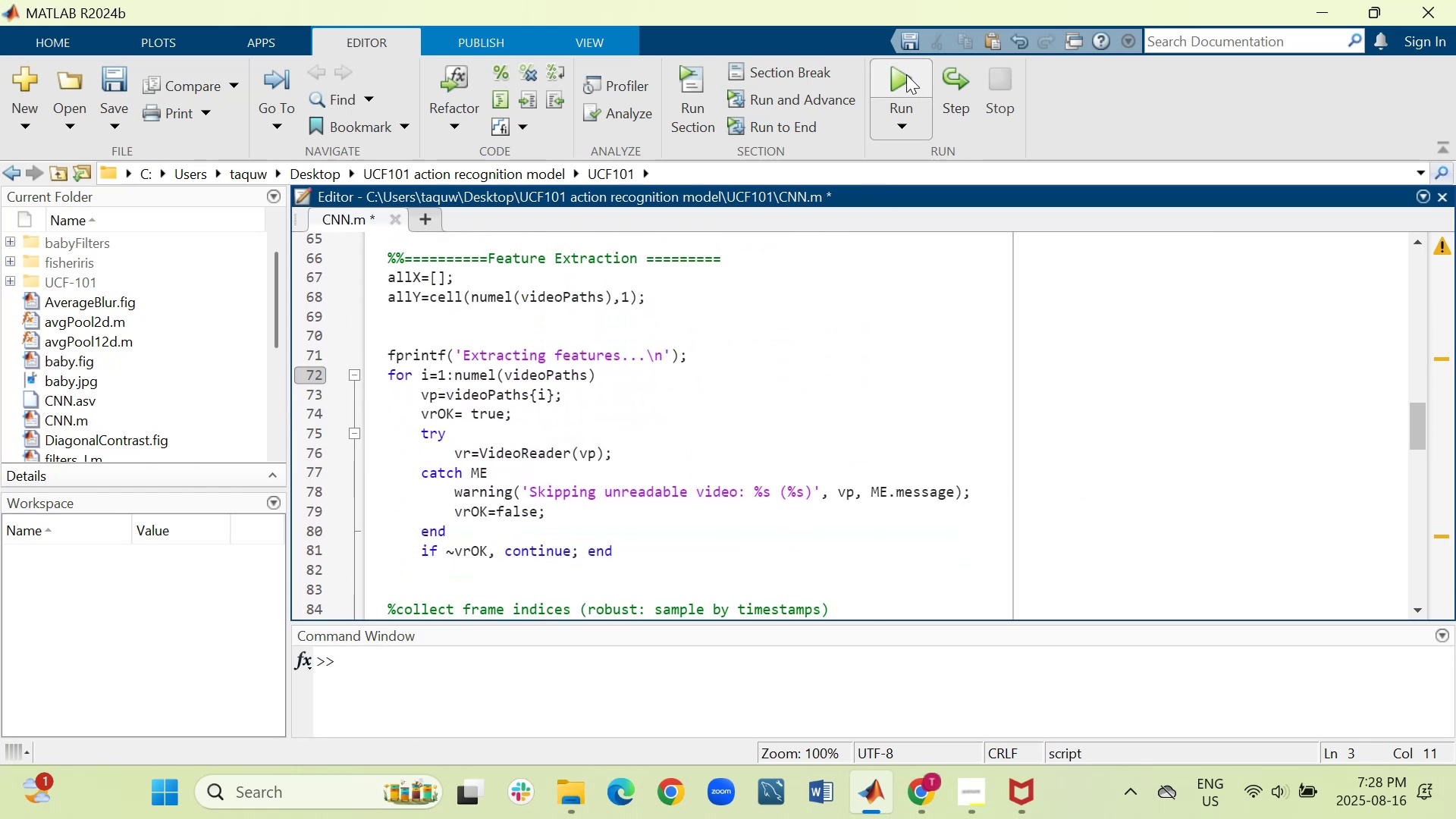 
left_click([900, 77])
 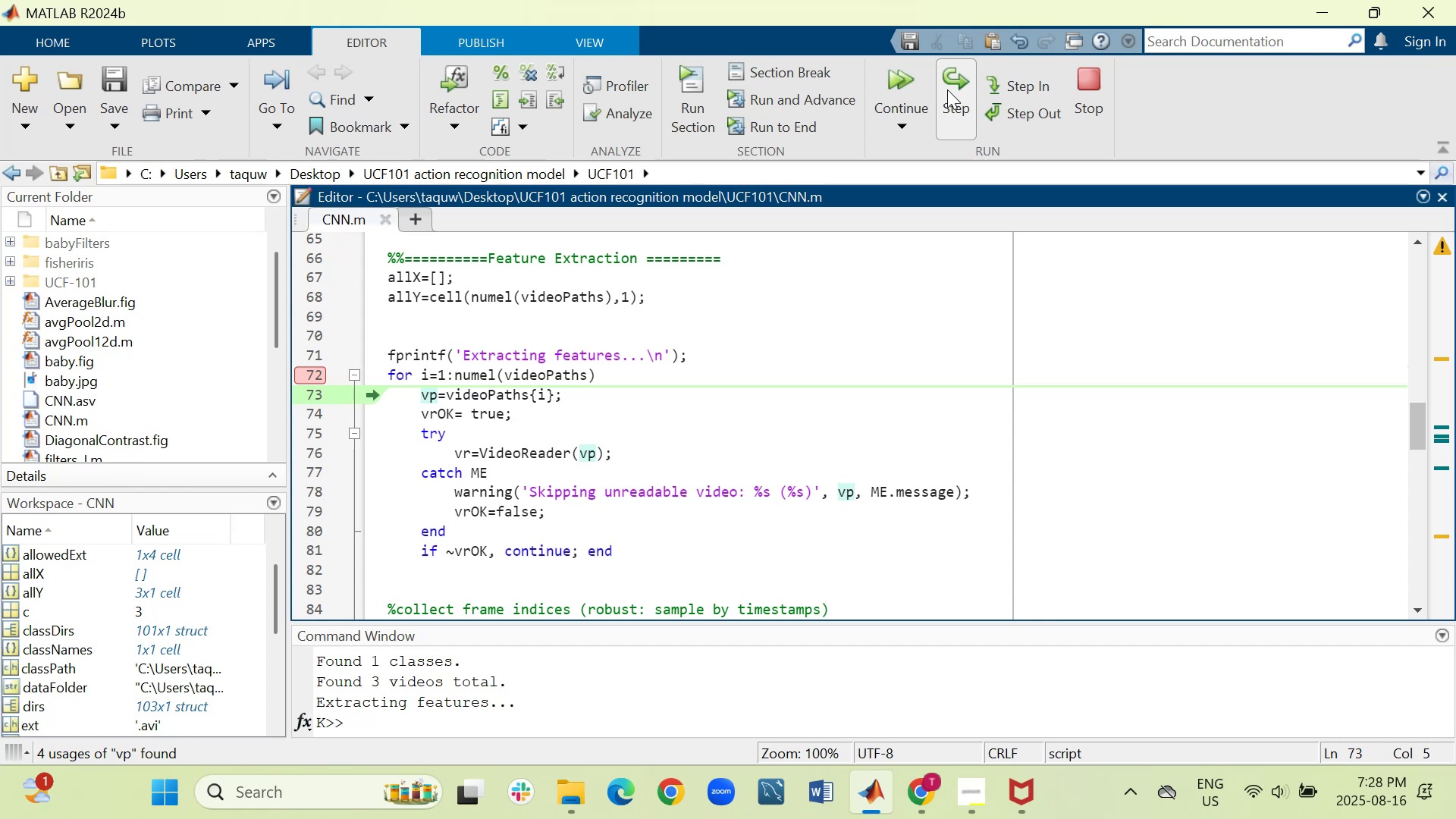 
wait(16.06)
 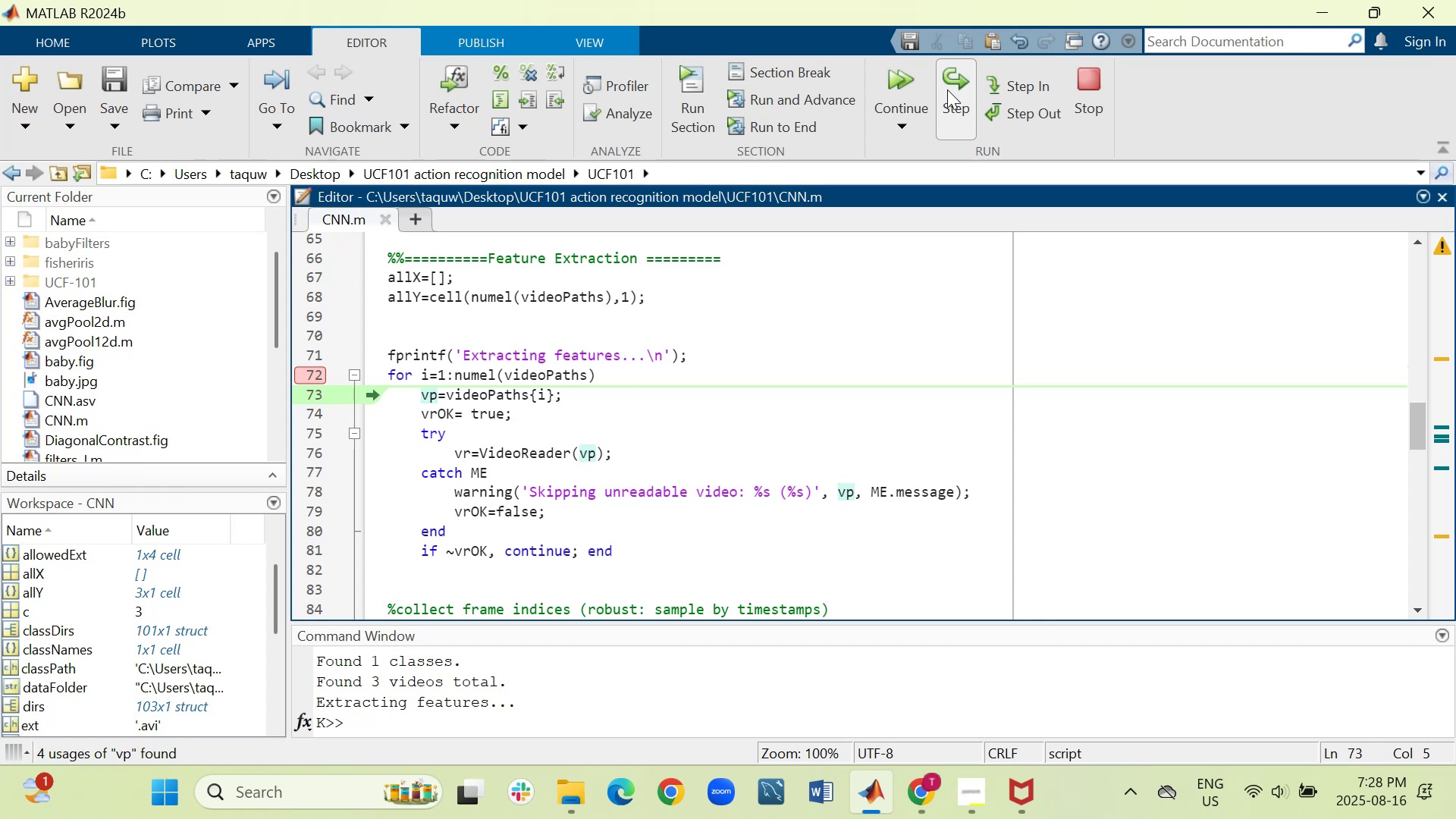 
left_click([947, 89])
 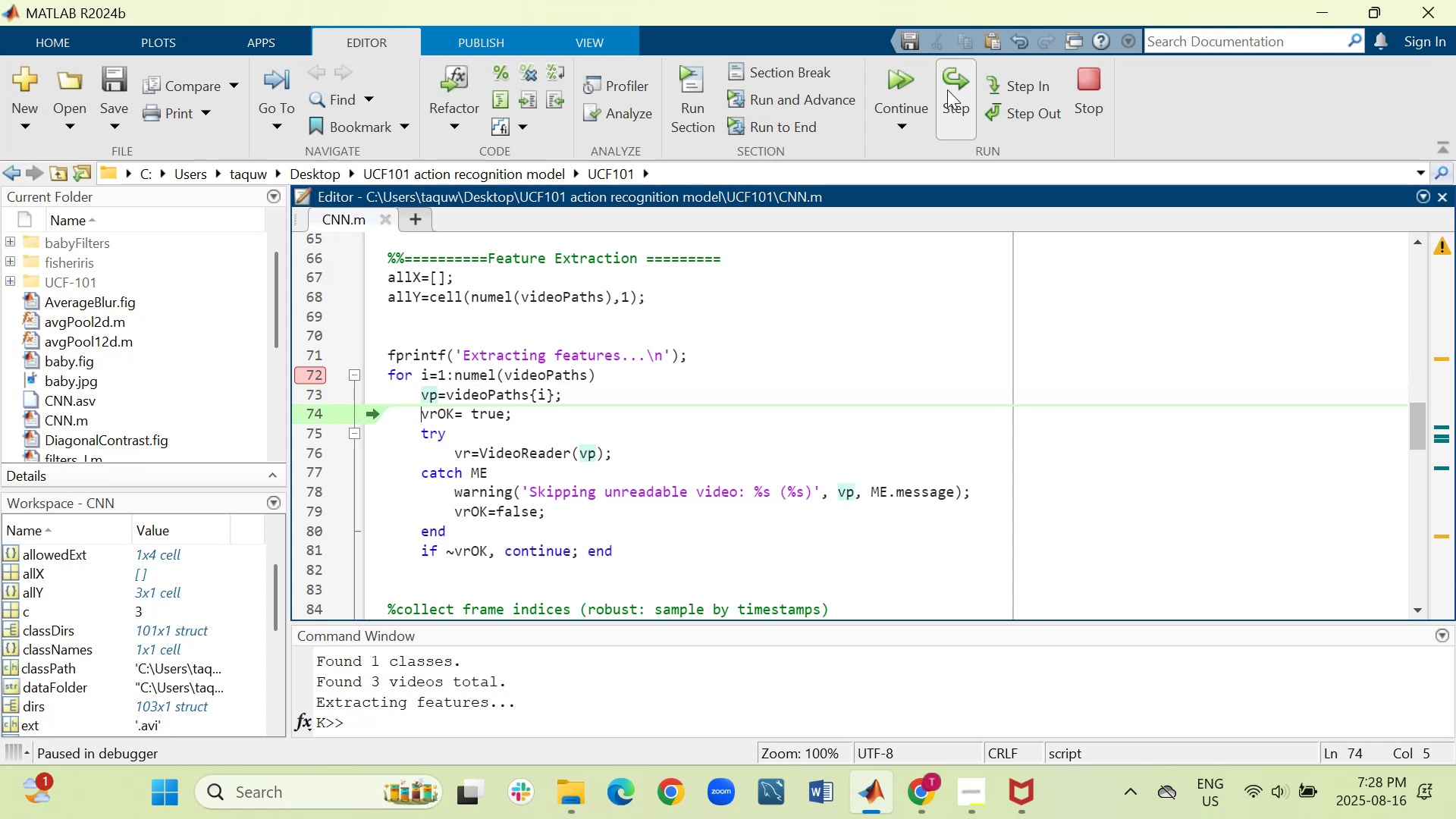 
left_click([947, 89])
 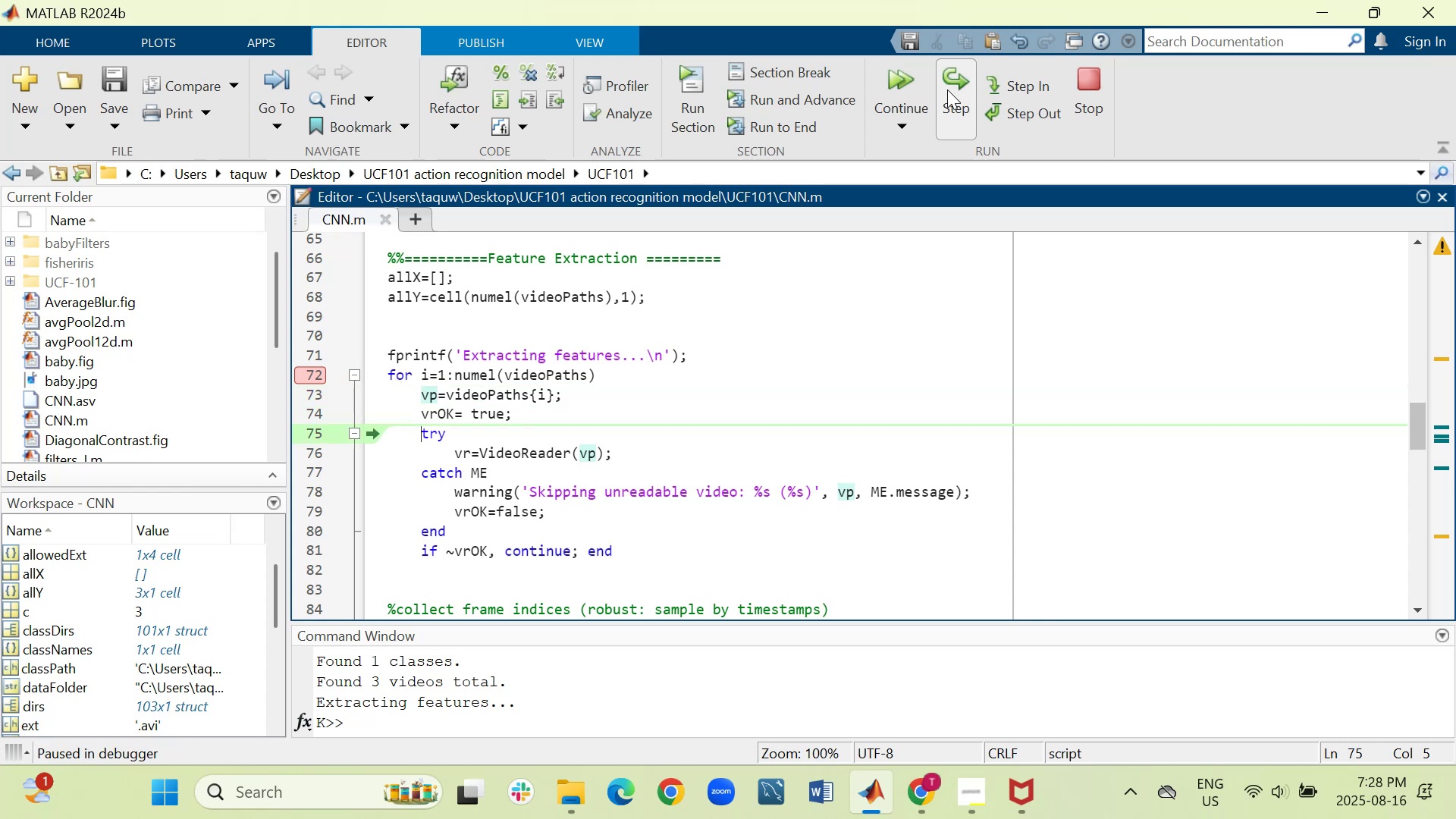 
left_click([947, 89])
 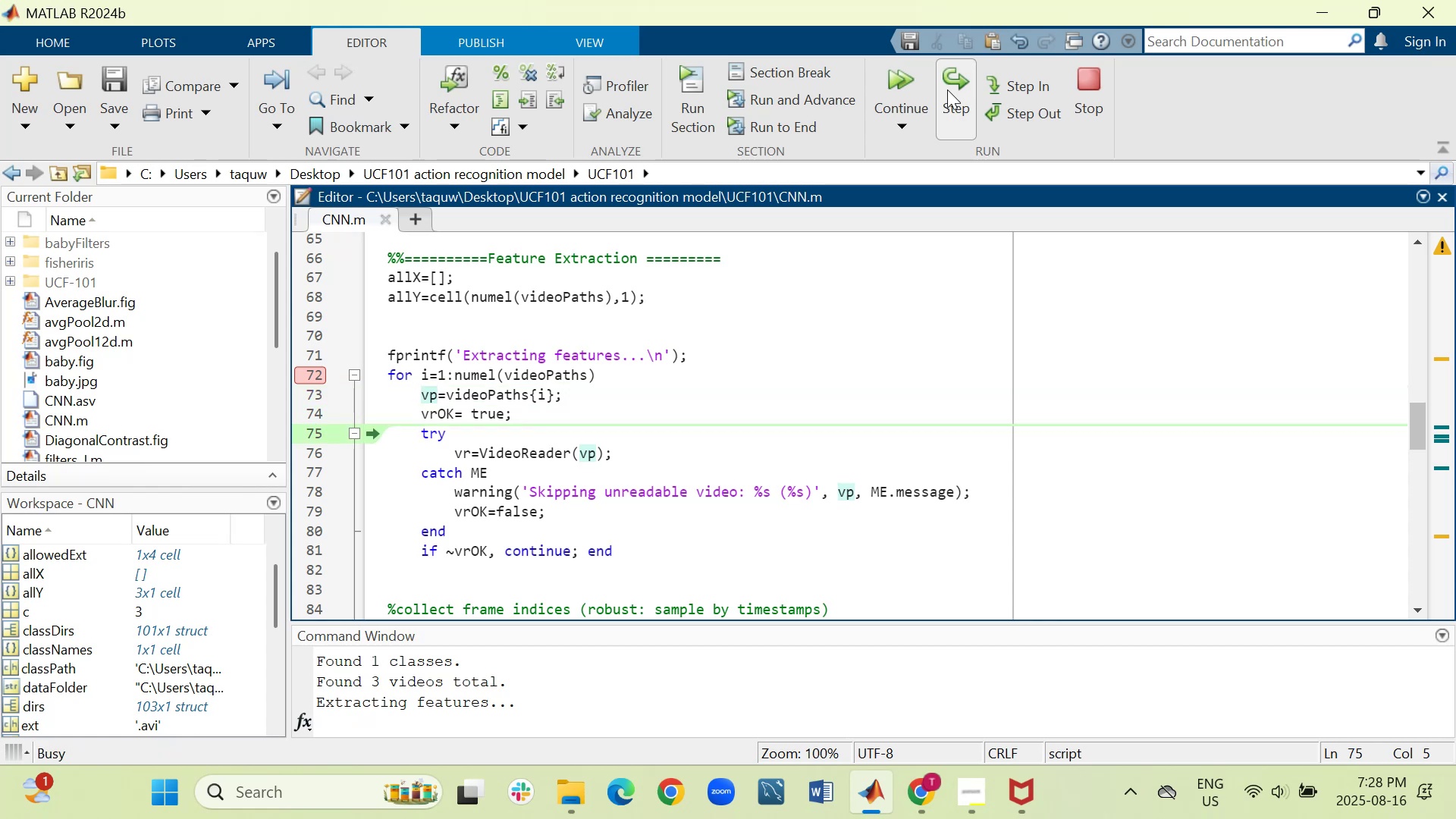 
double_click([947, 89])
 